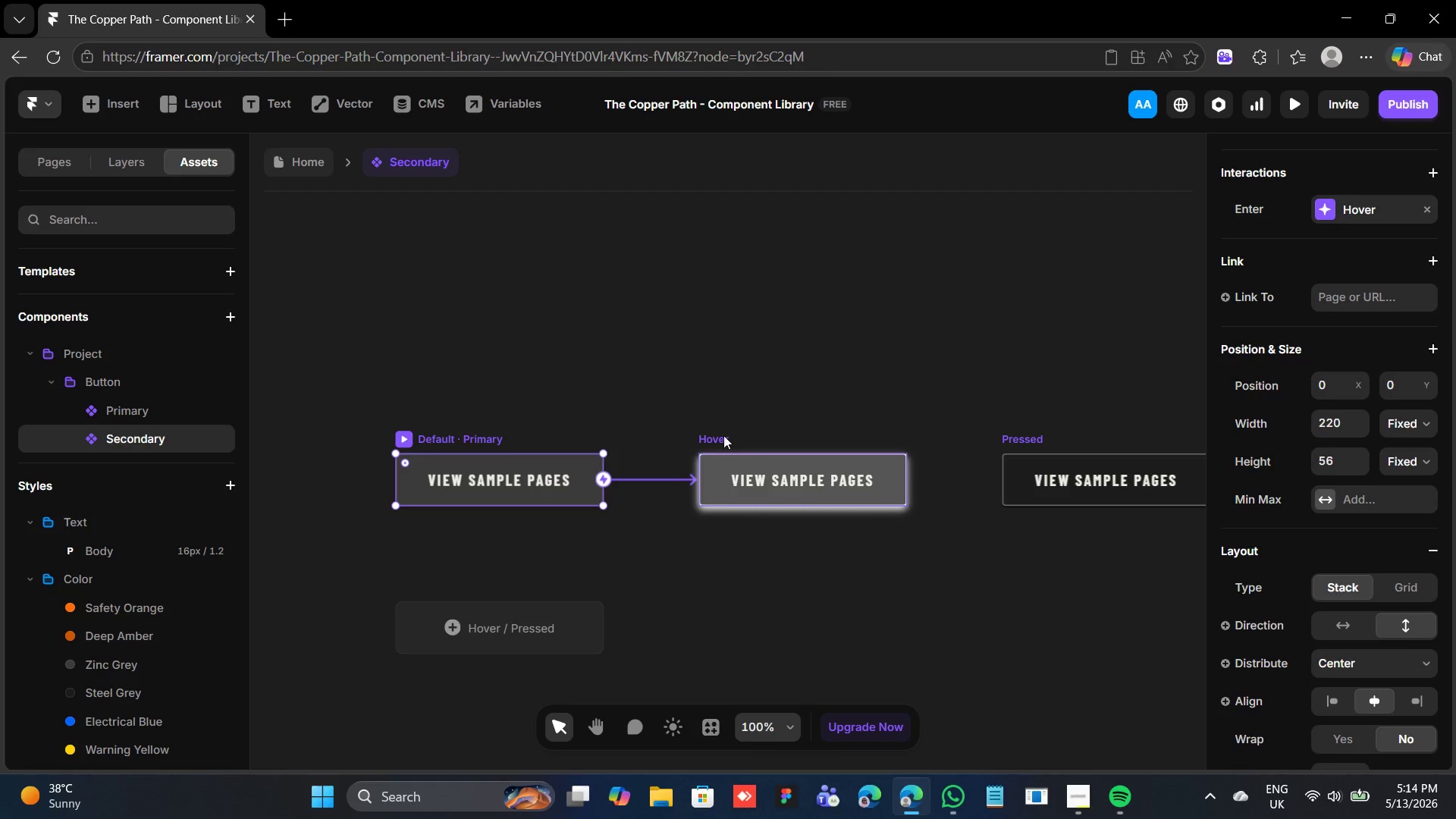 
left_click([722, 435])
 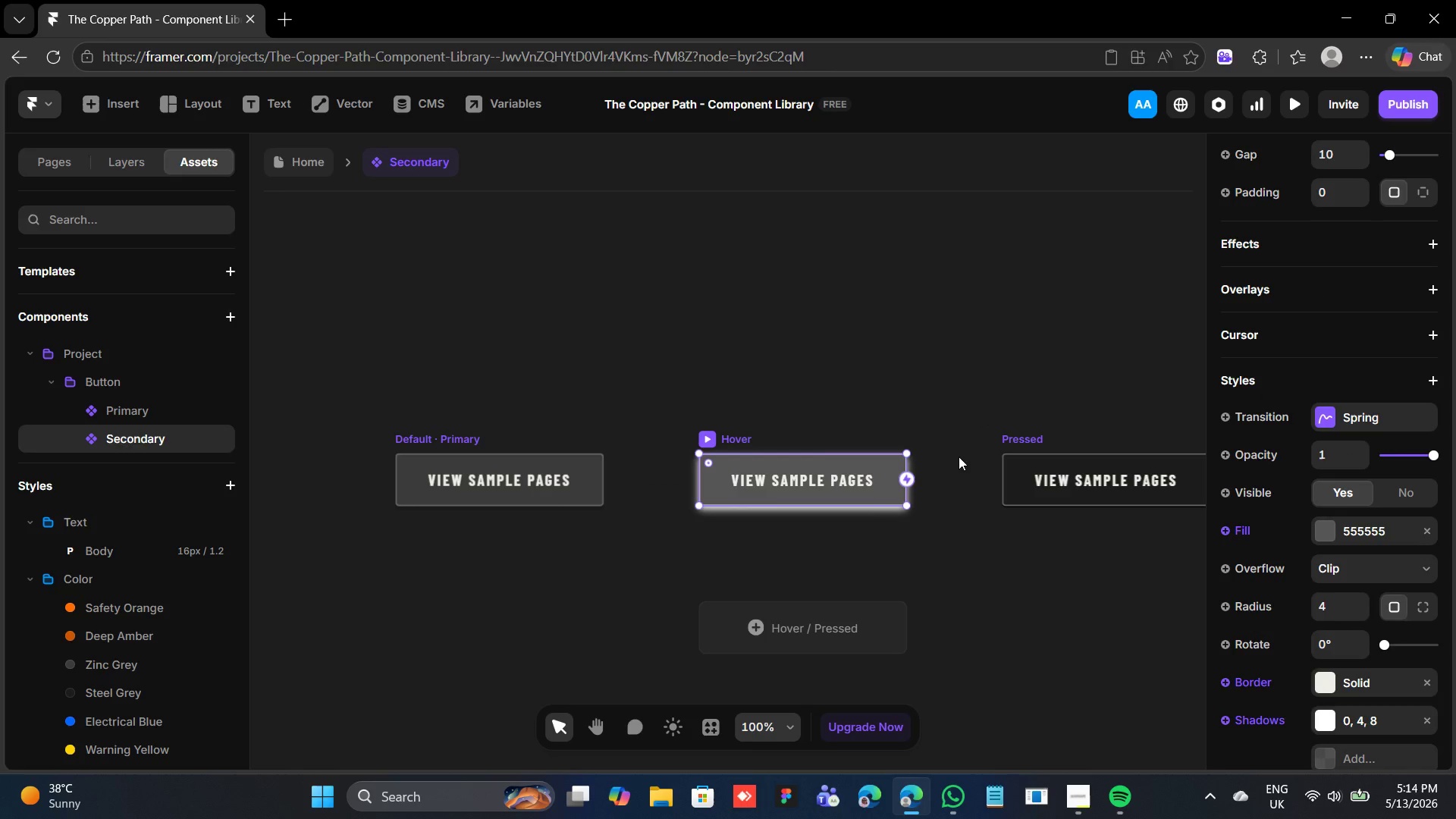 
scroll: coordinate [1255, 406], scroll_direction: up, amount: 14.0
 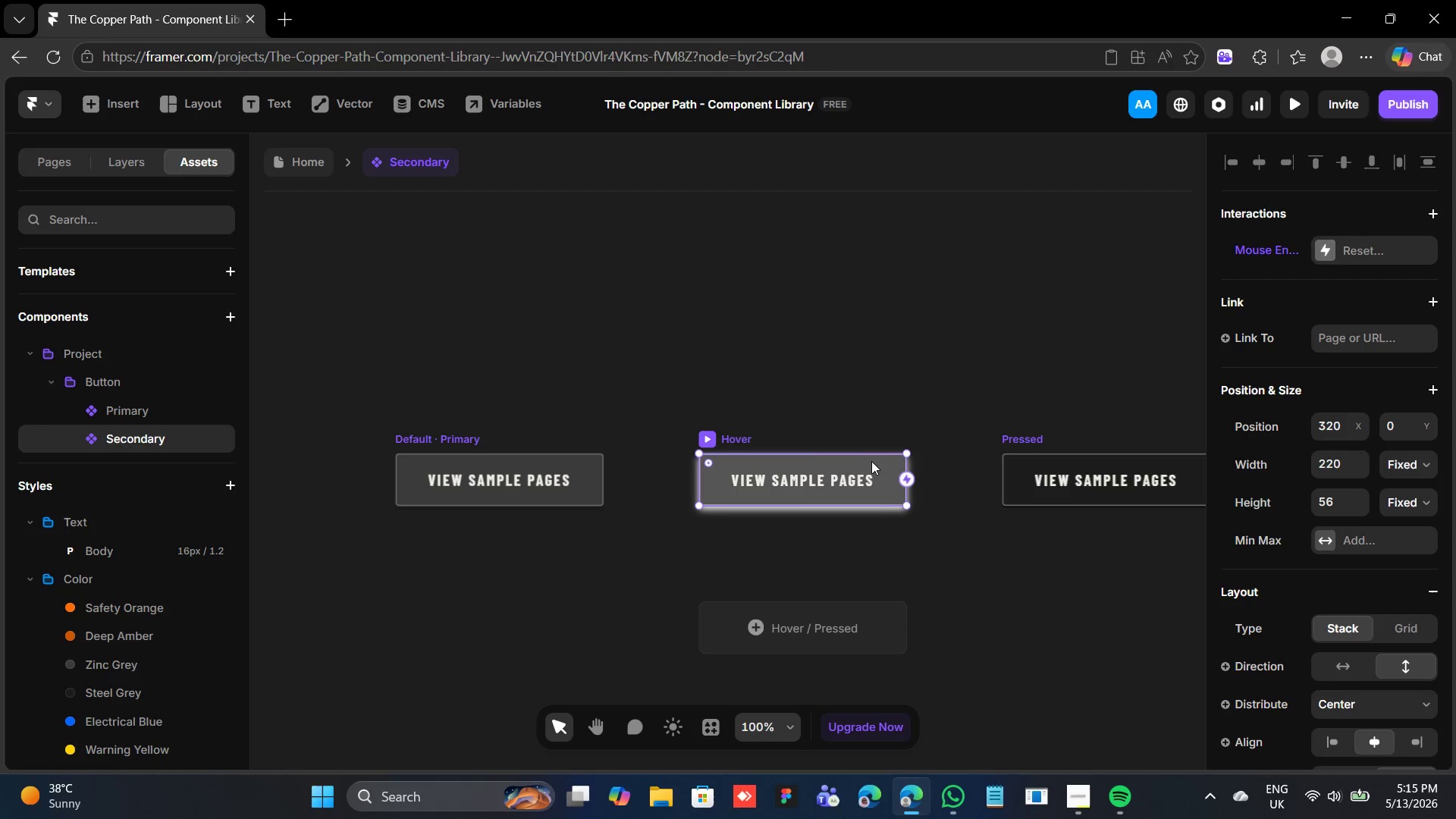 
left_click_drag(start_coordinate=[903, 472], to_coordinate=[564, 469])
 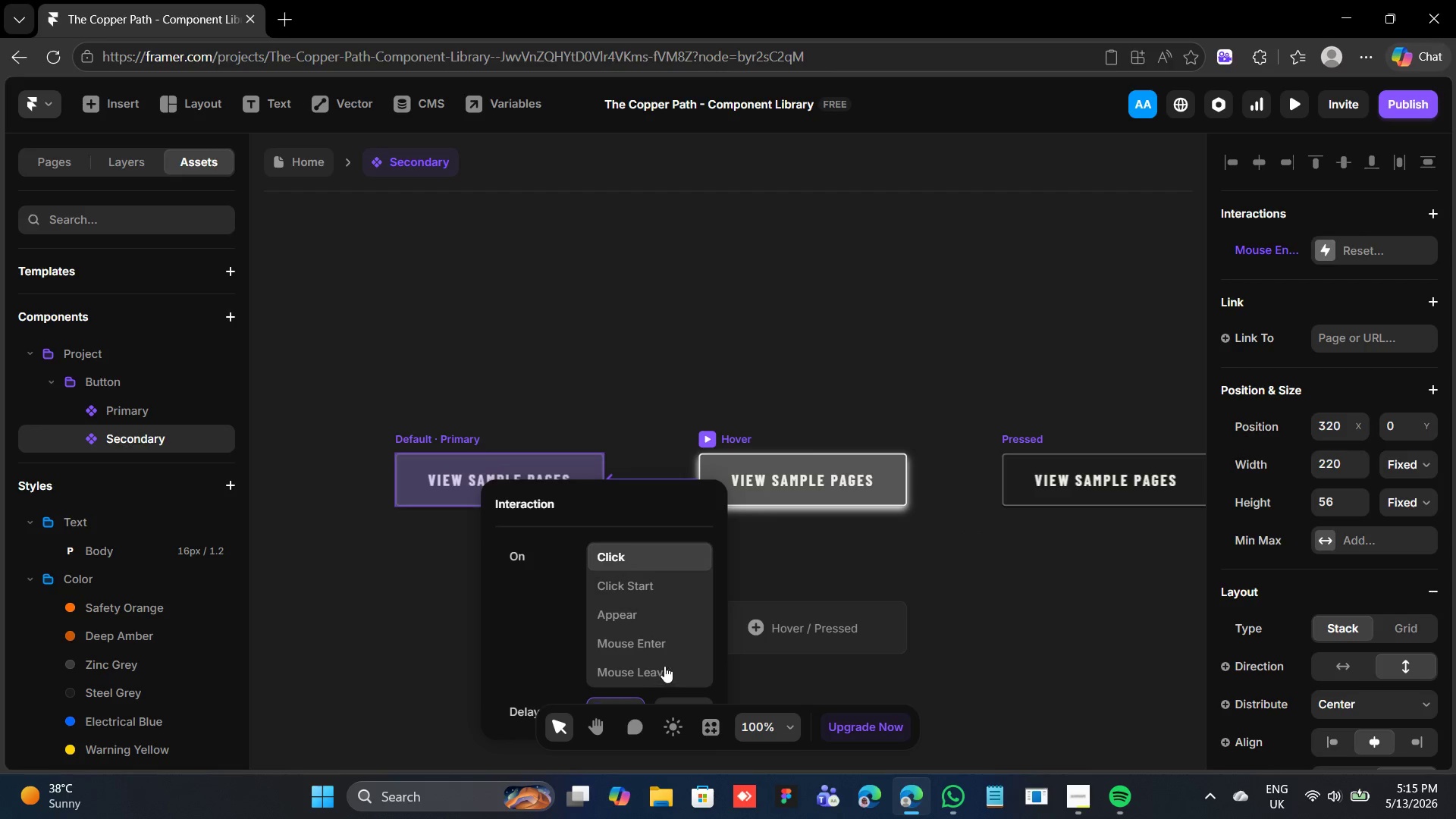 
left_click([662, 670])
 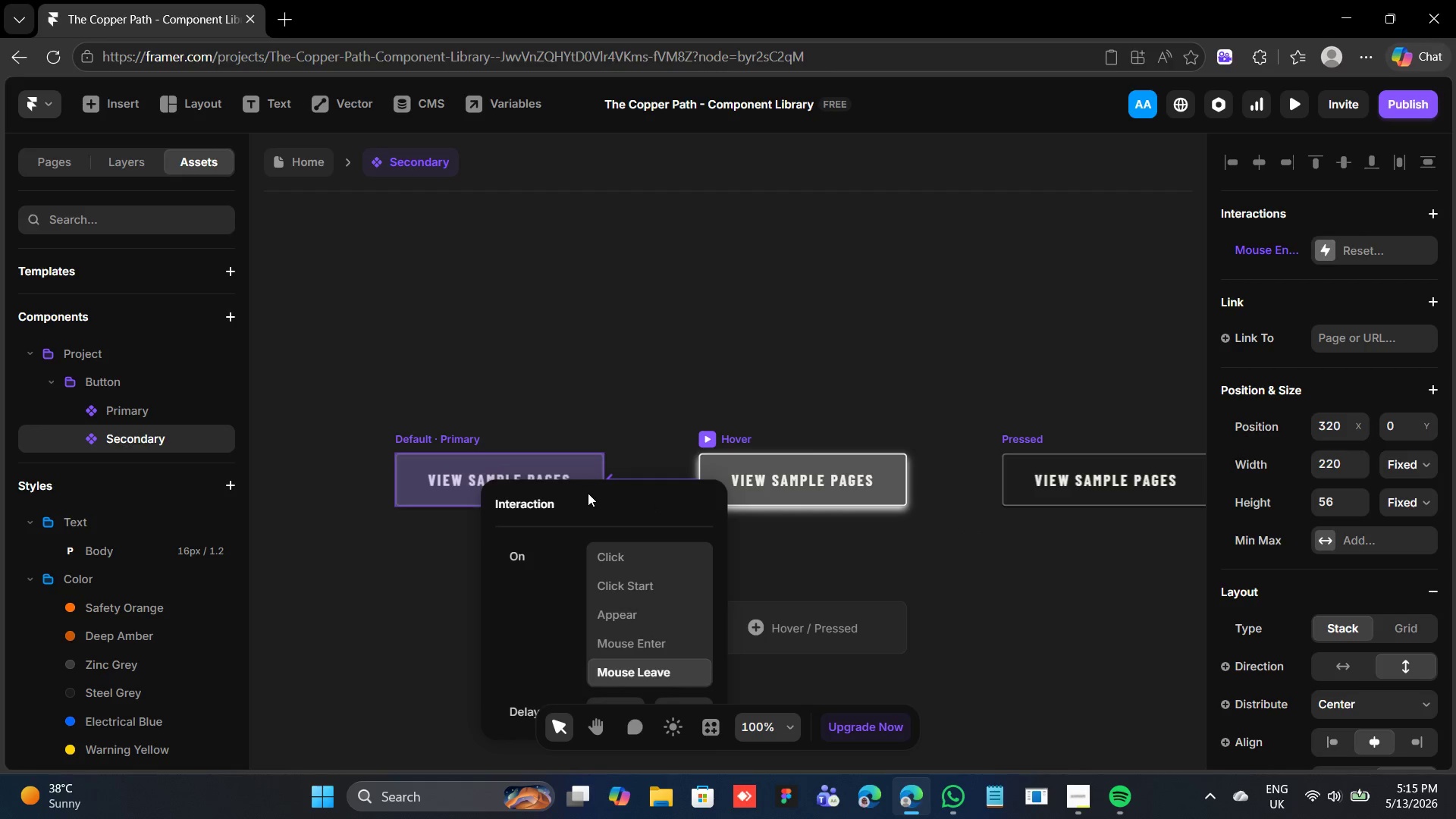 
left_click([662, 514])
 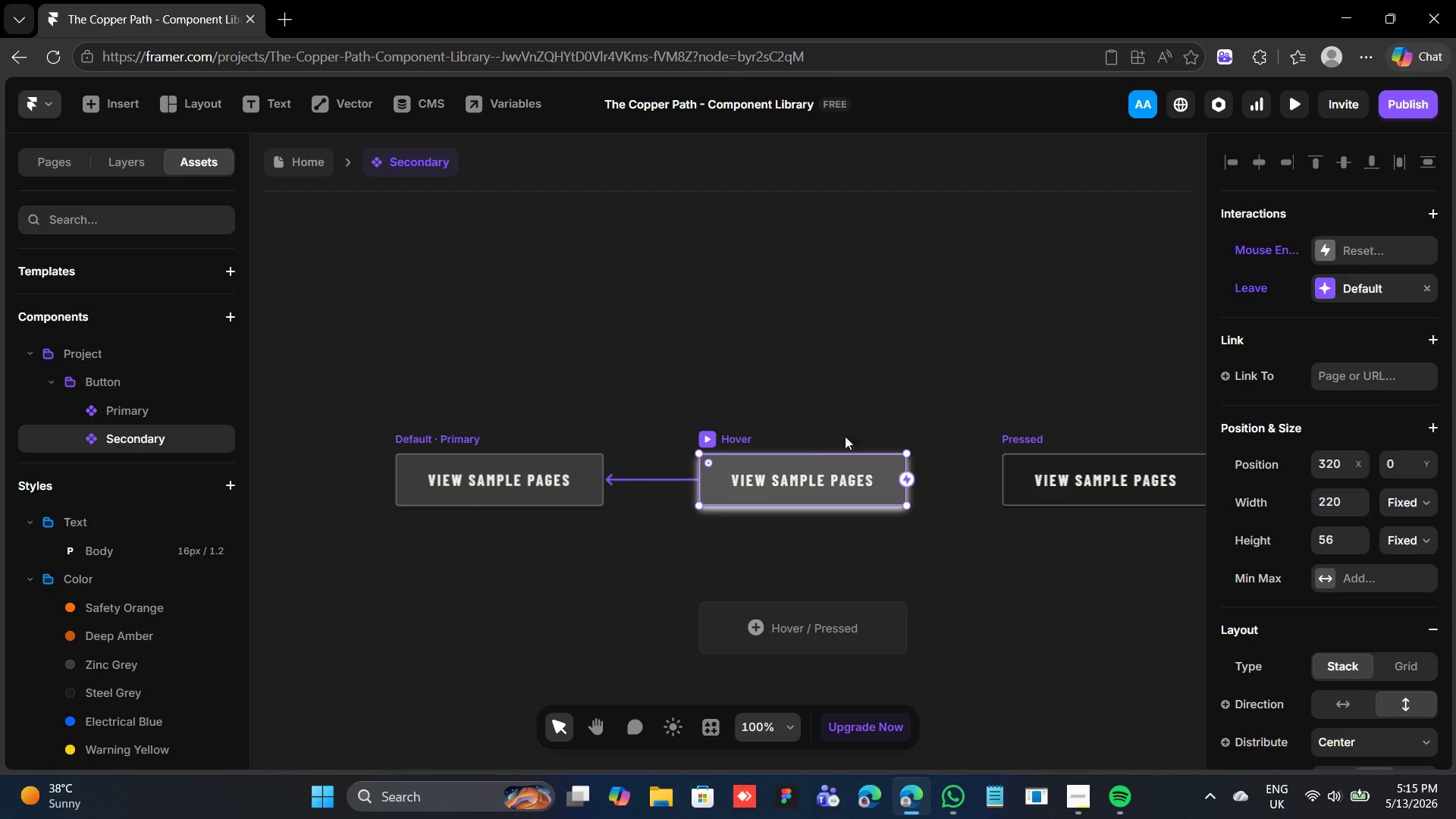 
left_click([734, 438])
 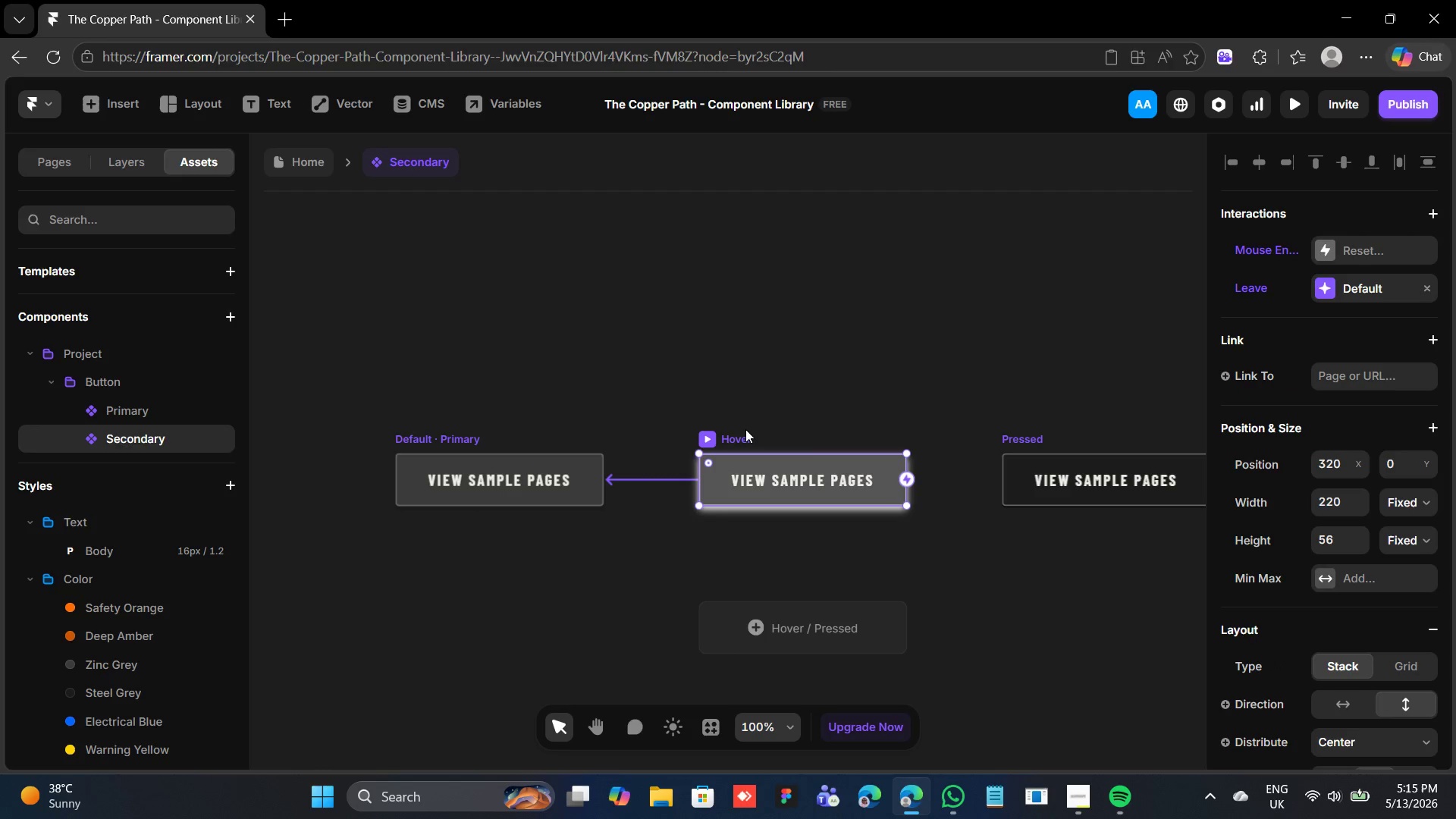 
left_click([742, 434])
 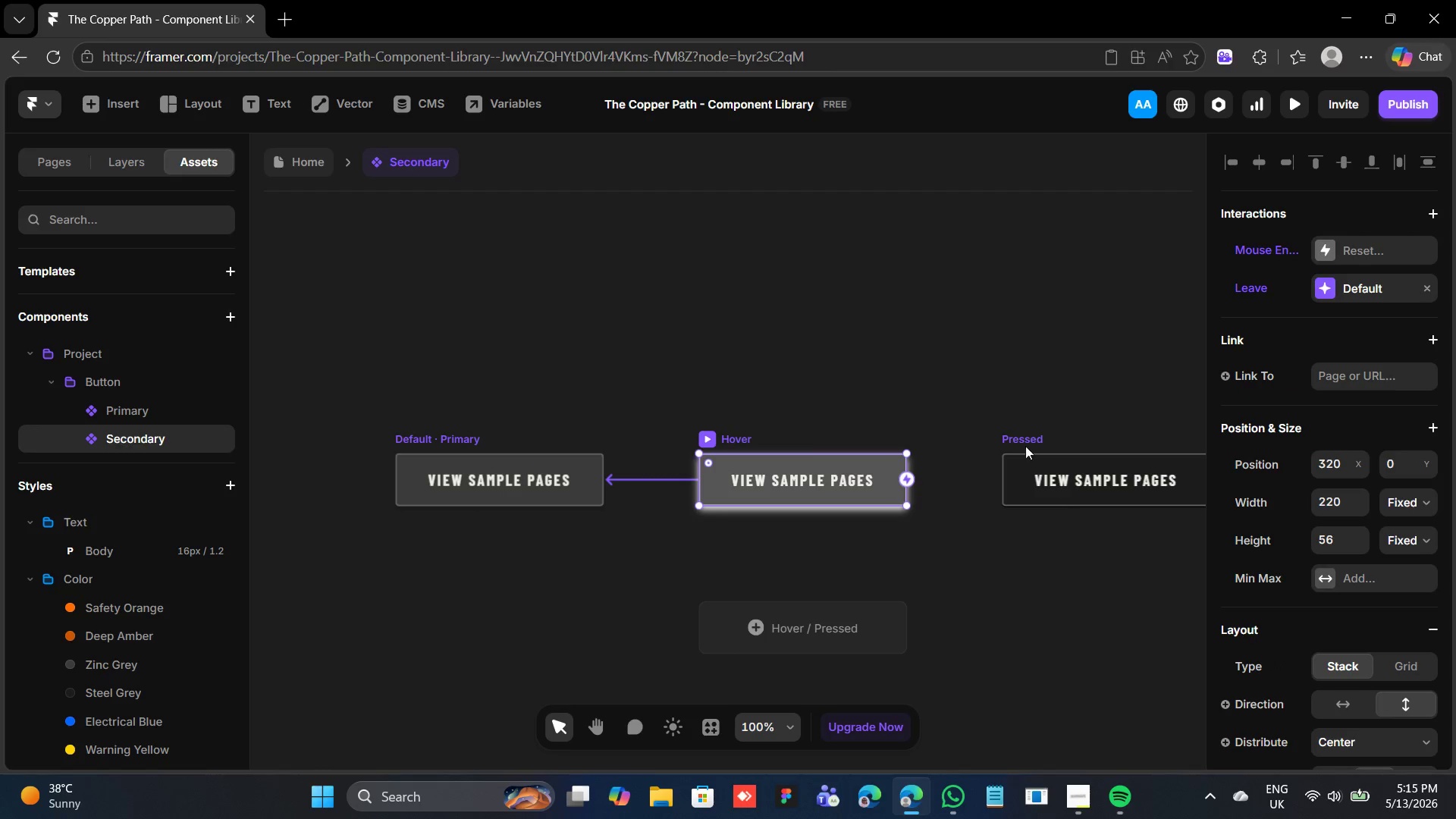 
left_click([1021, 436])
 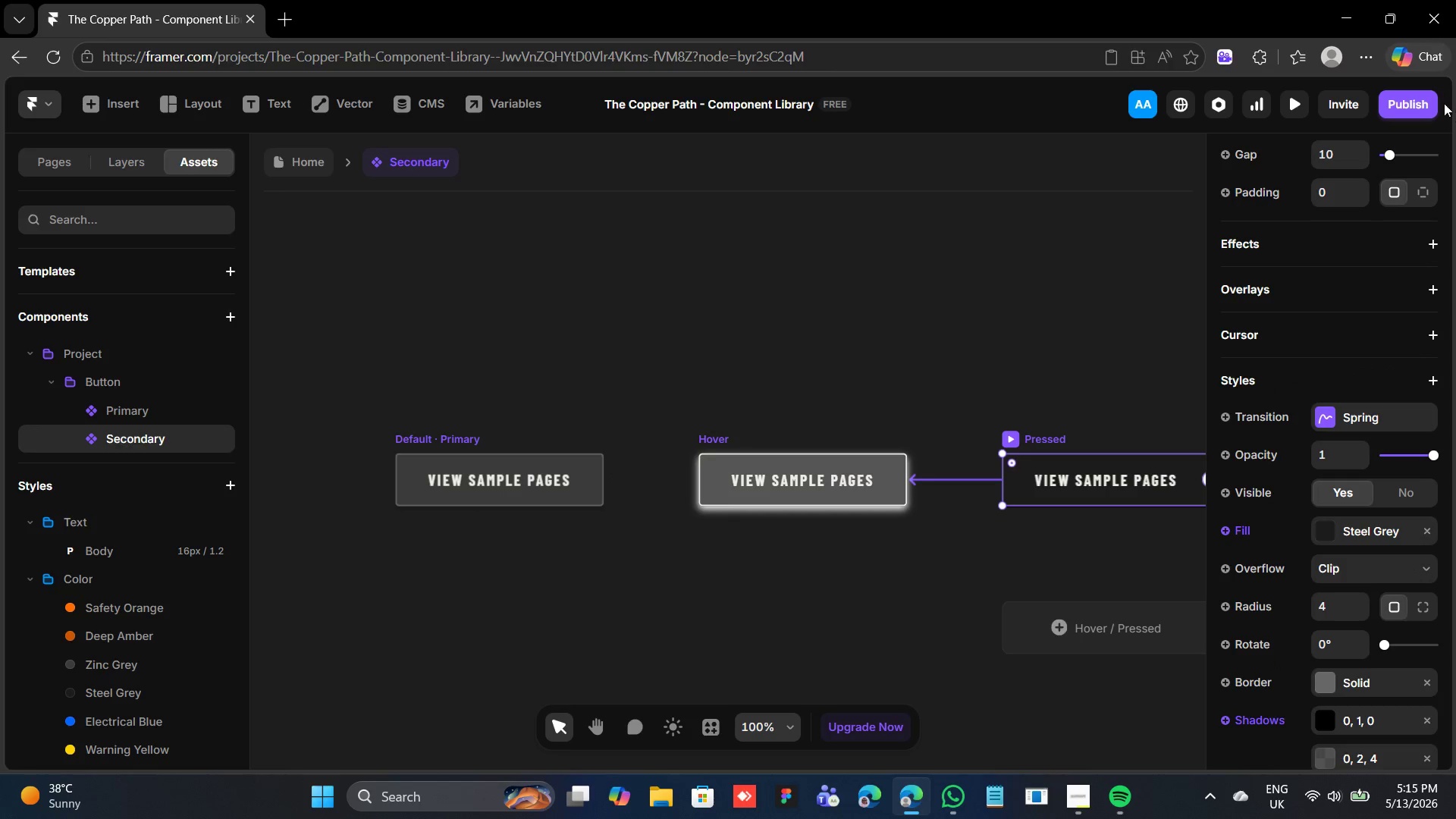 
scroll: coordinate [1414, 234], scroll_direction: up, amount: 10.0
 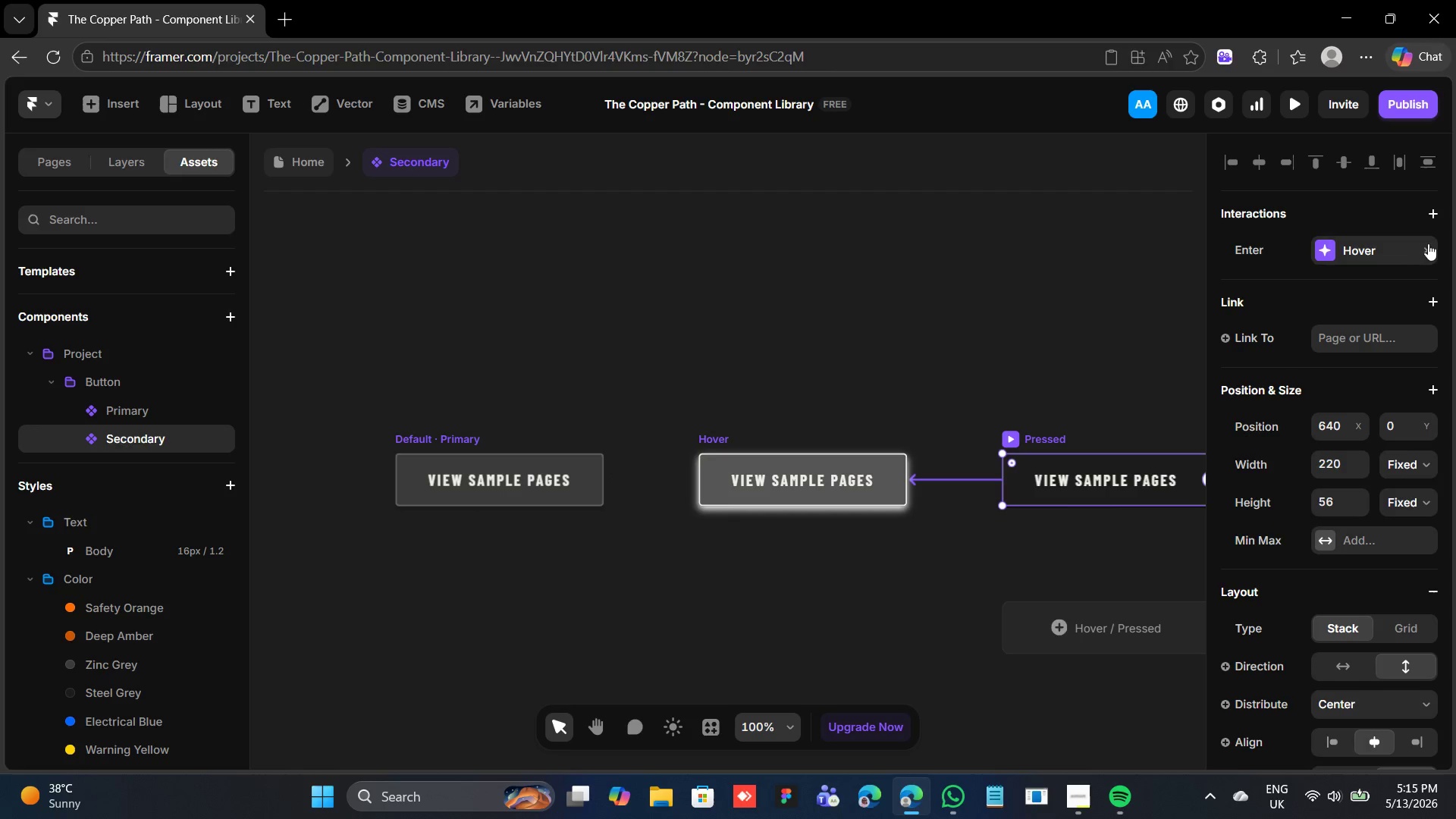 
left_click([1429, 243])
 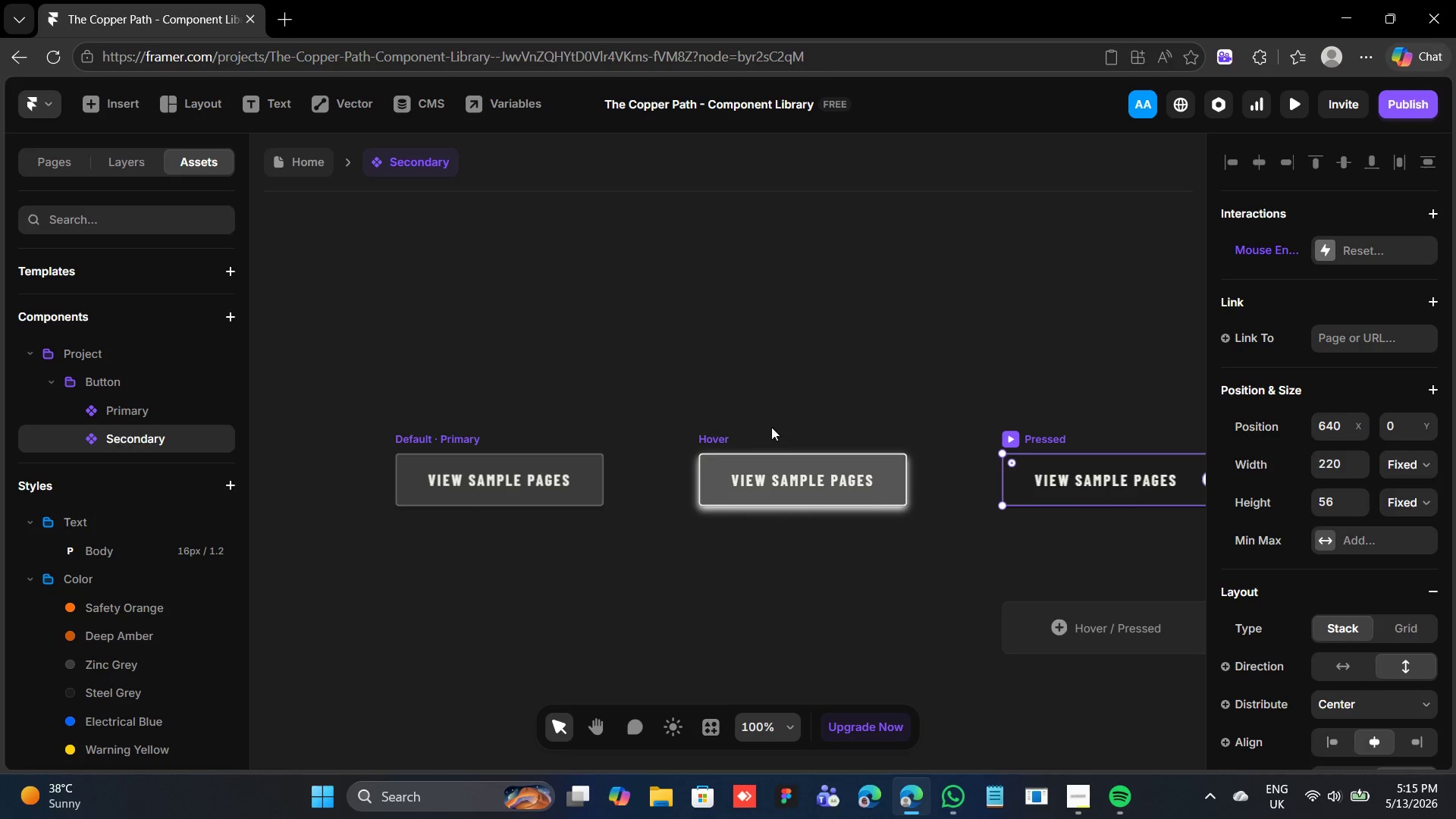 
left_click([711, 435])
 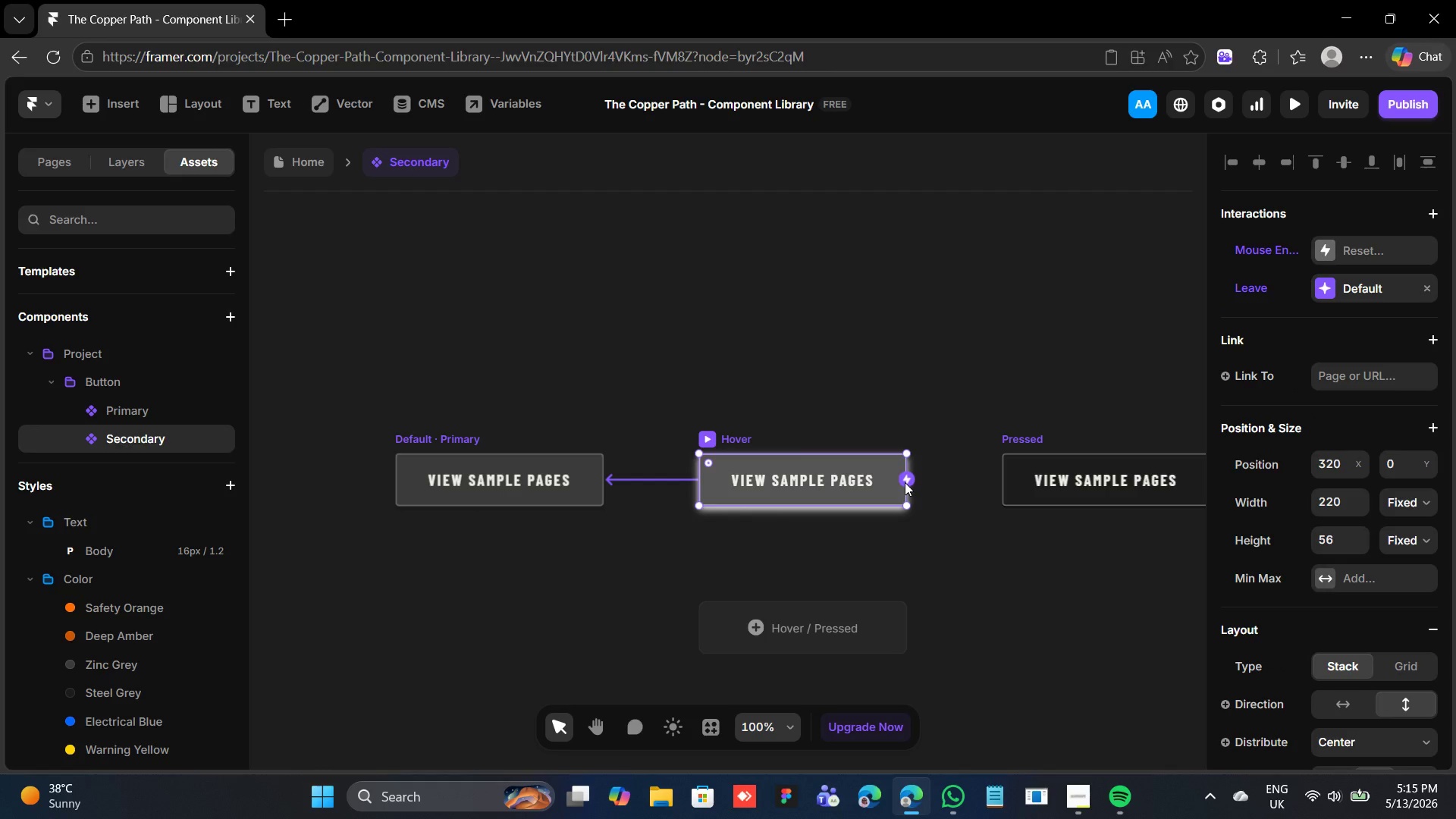 
left_click_drag(start_coordinate=[904, 479], to_coordinate=[1041, 479])
 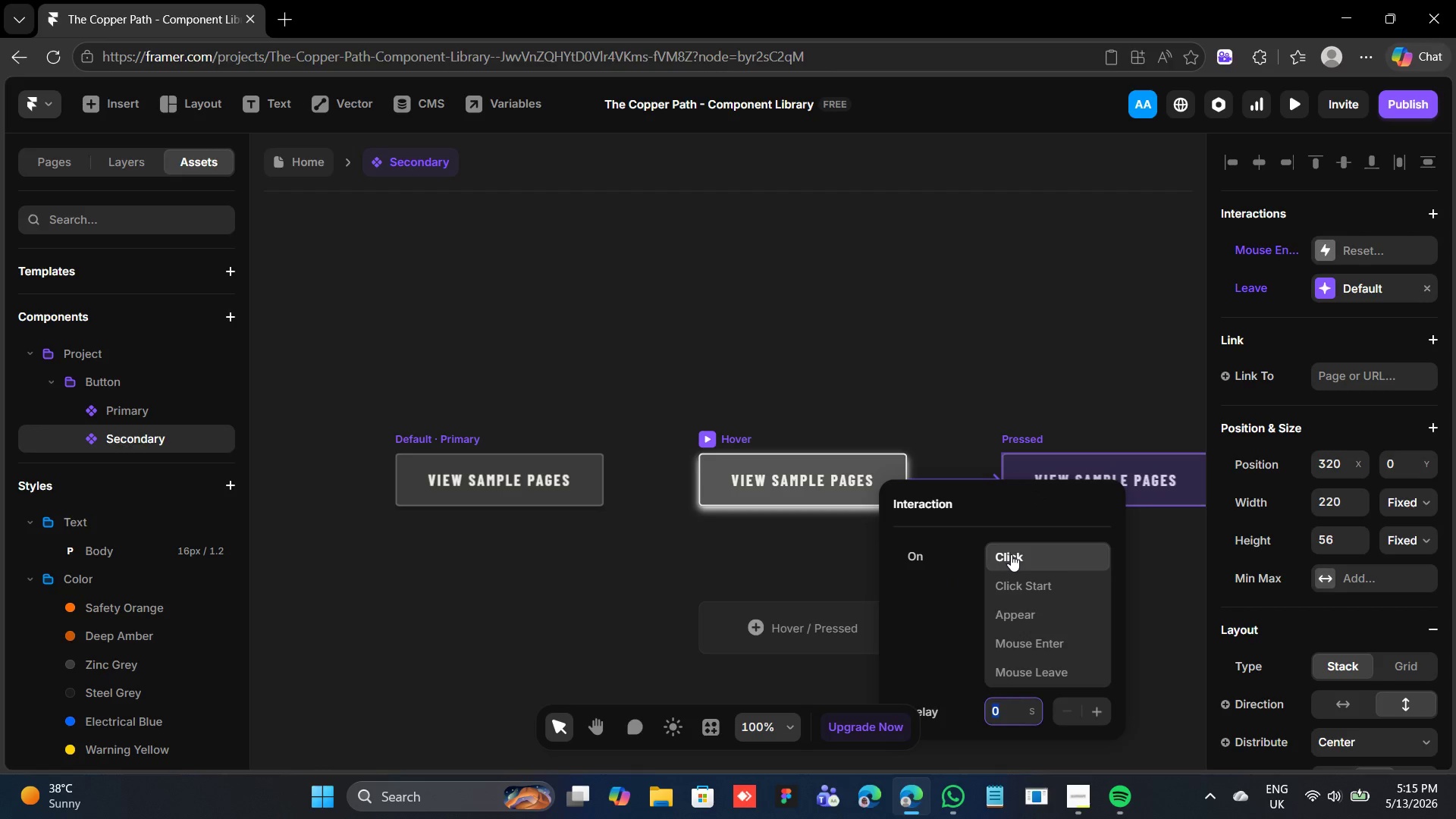 
double_click([1014, 555])
 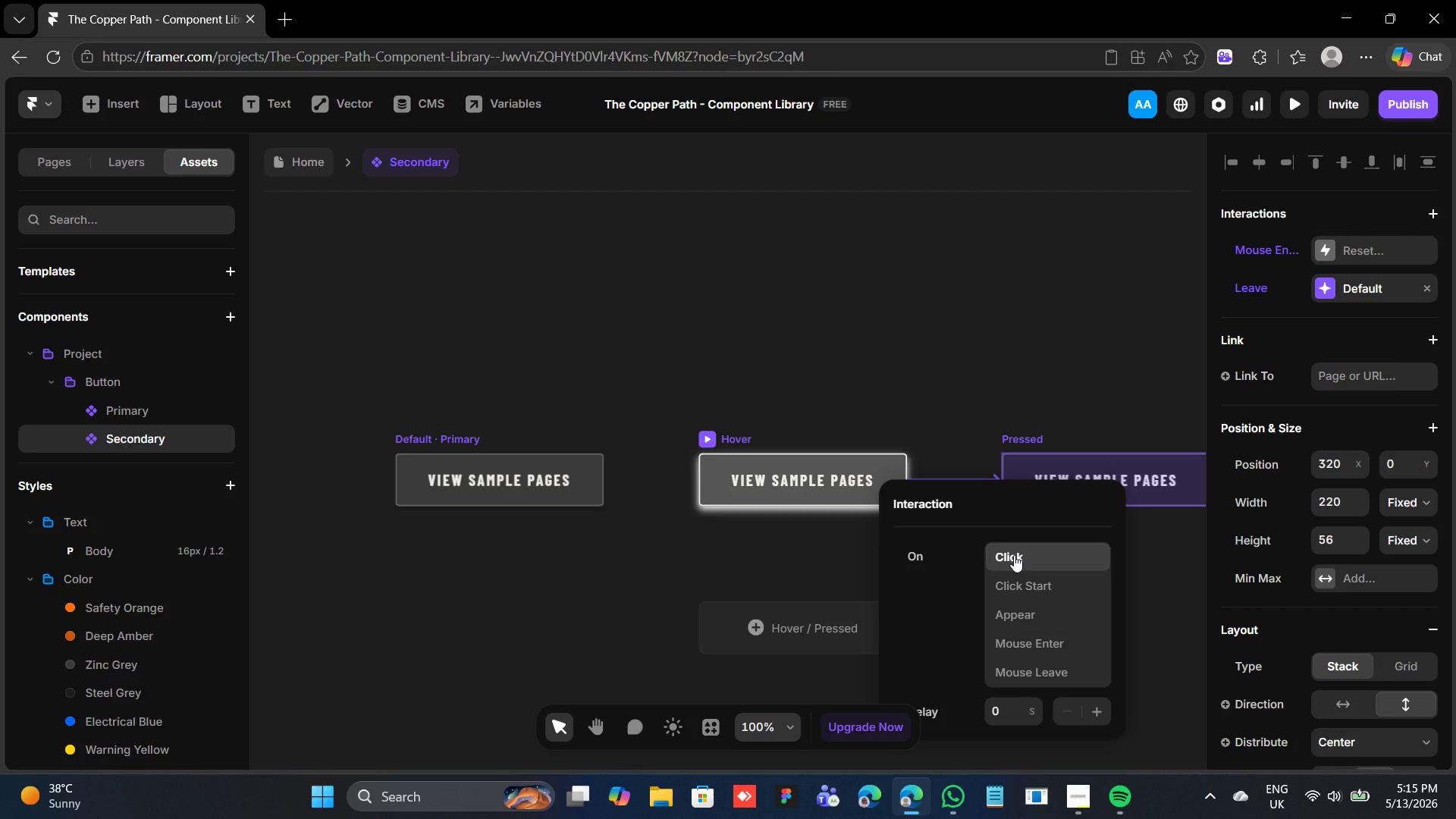 
triple_click([1014, 555])
 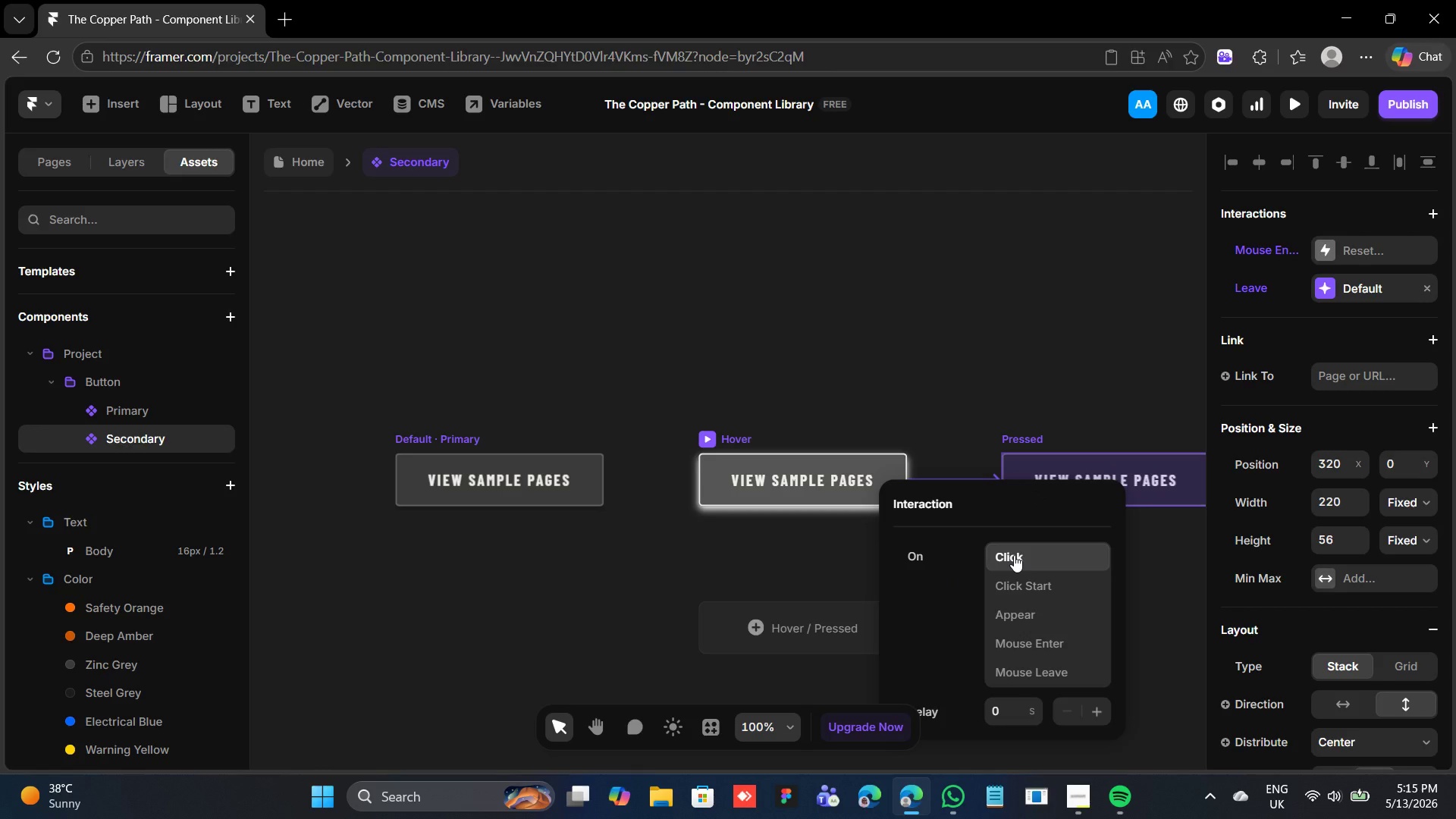 
triple_click([1014, 555])
 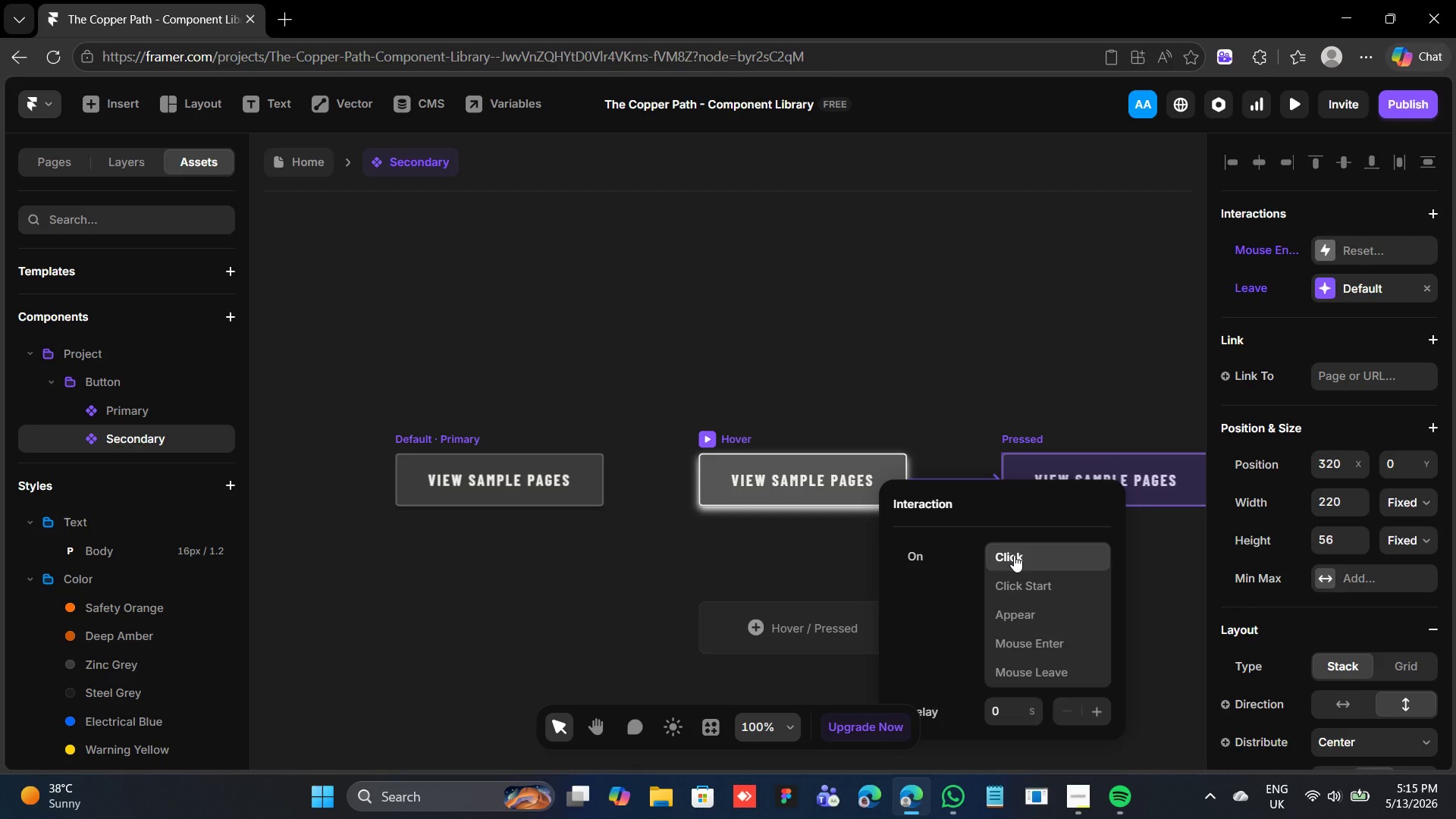 
triple_click([1014, 555])
 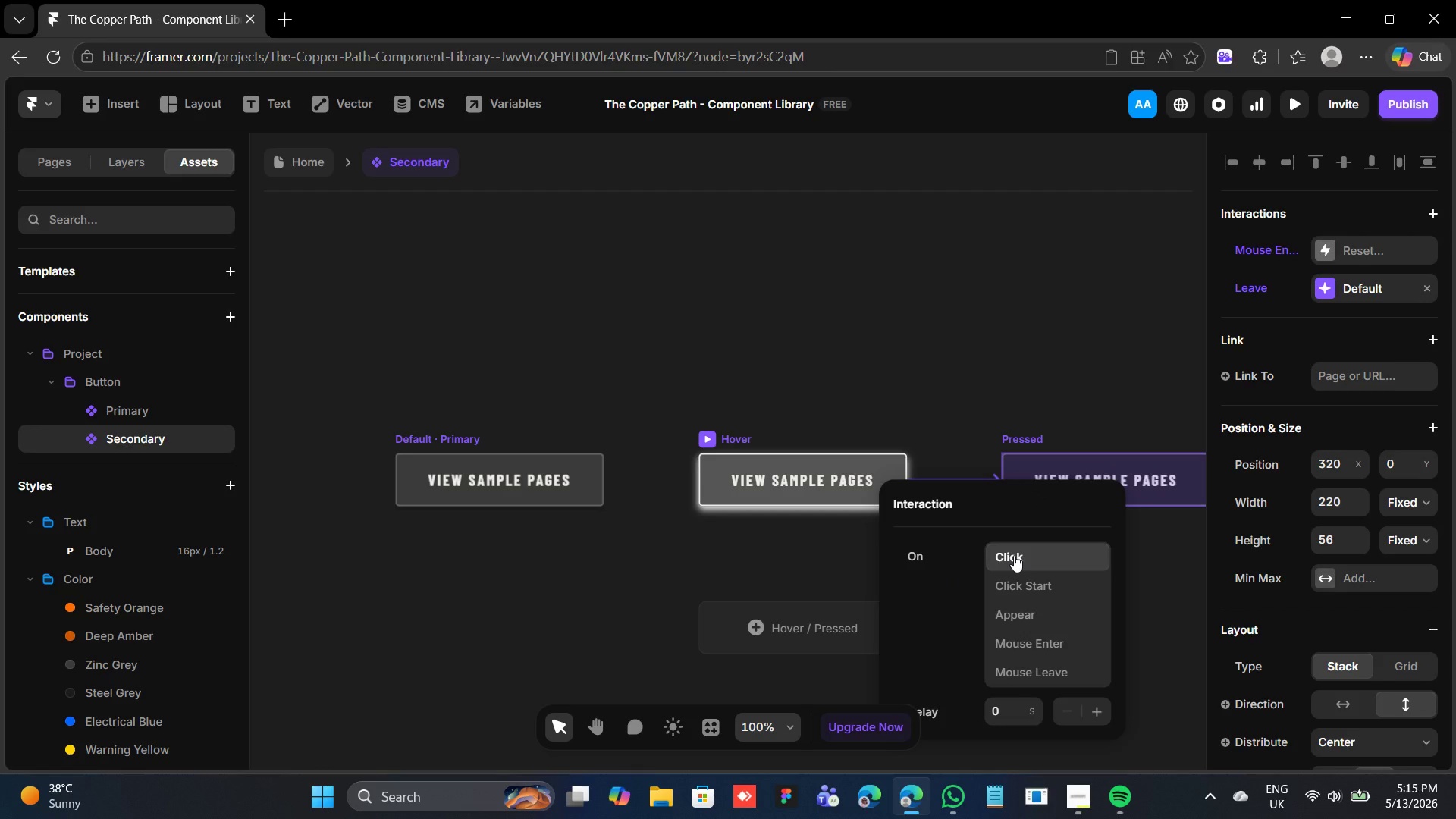 
triple_click([1014, 555])
 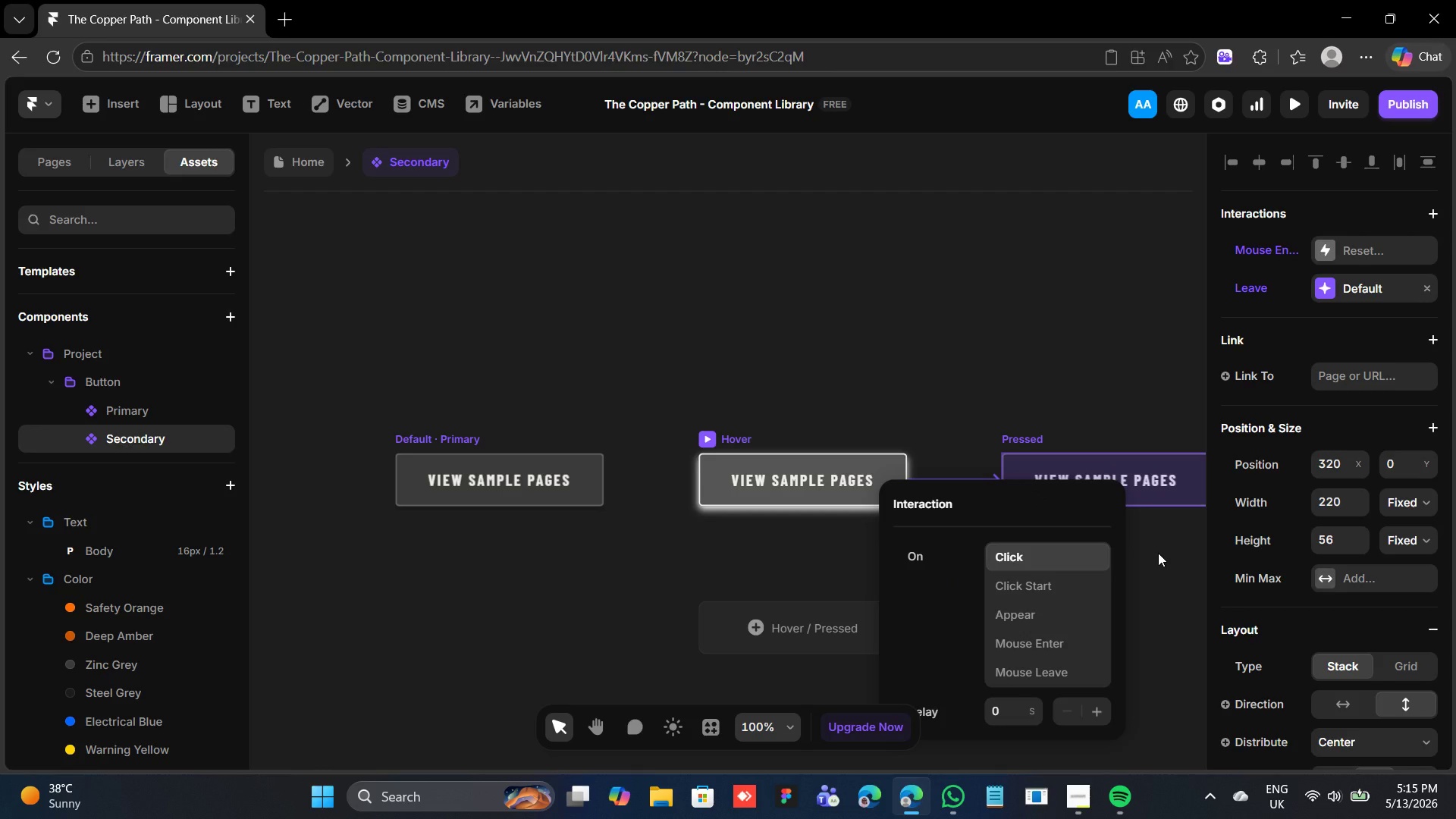 
left_click([1157, 551])
 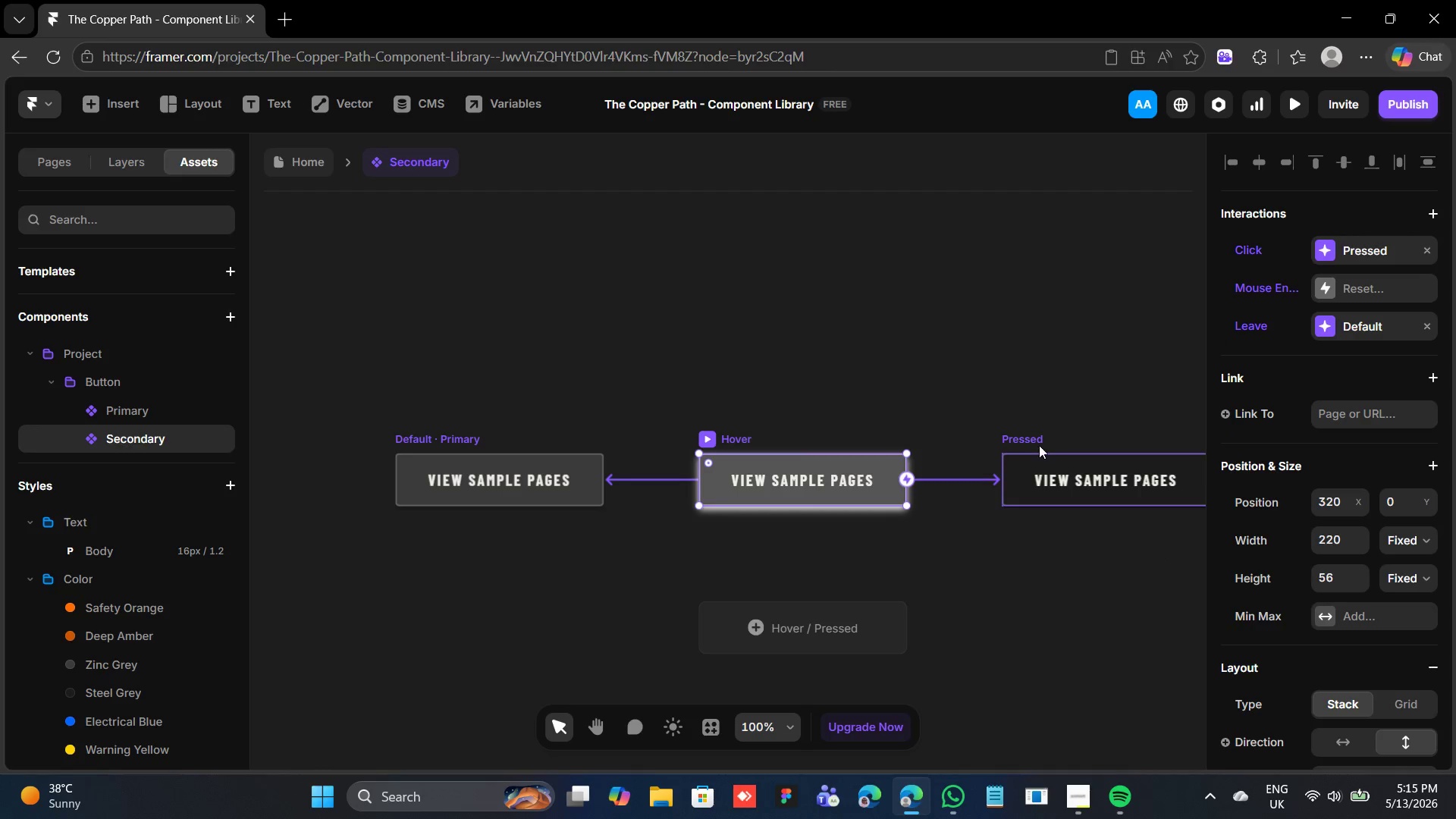 
left_click([1032, 439])
 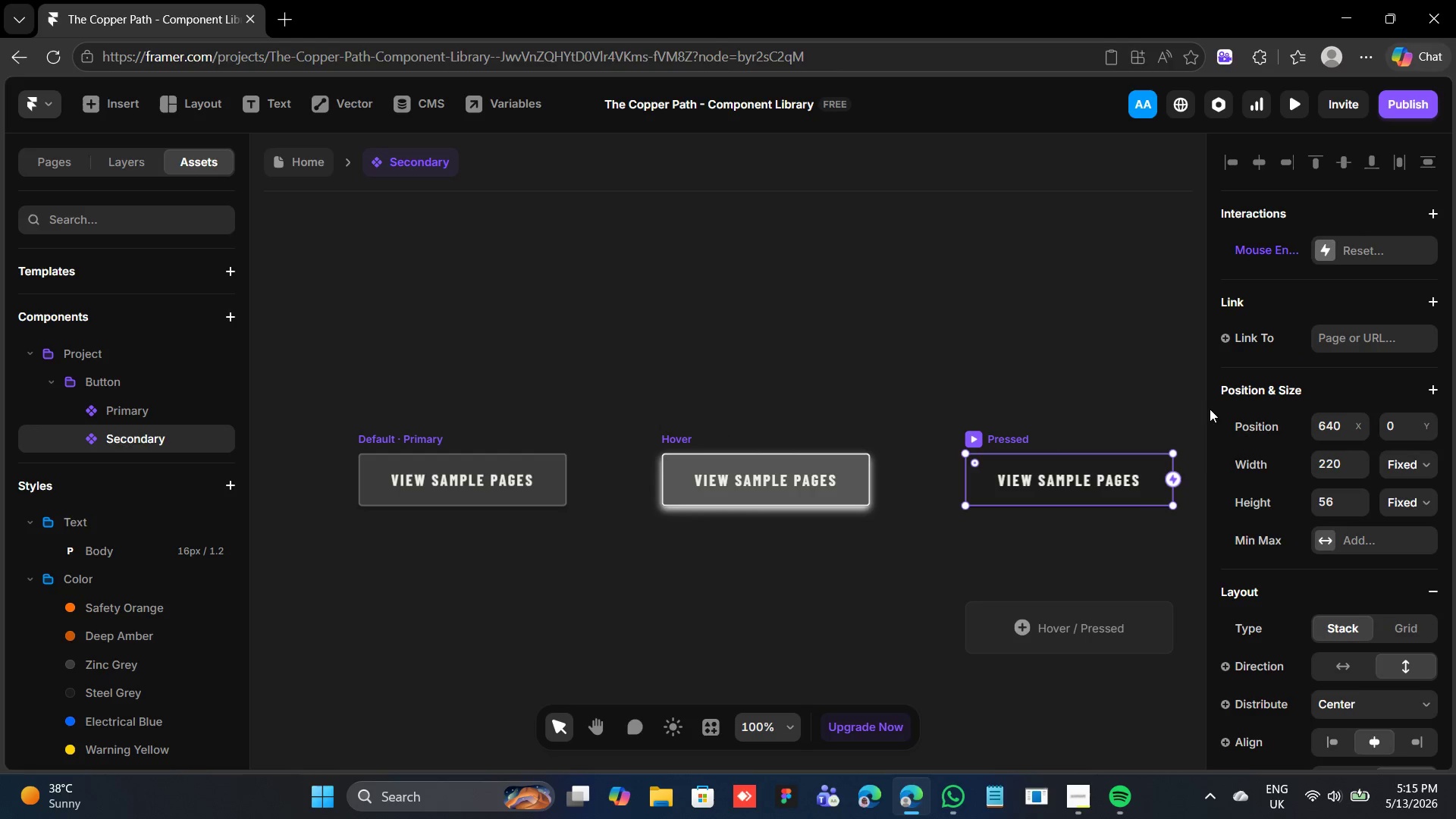 
left_click_drag(start_coordinate=[1177, 477], to_coordinate=[554, 472])
 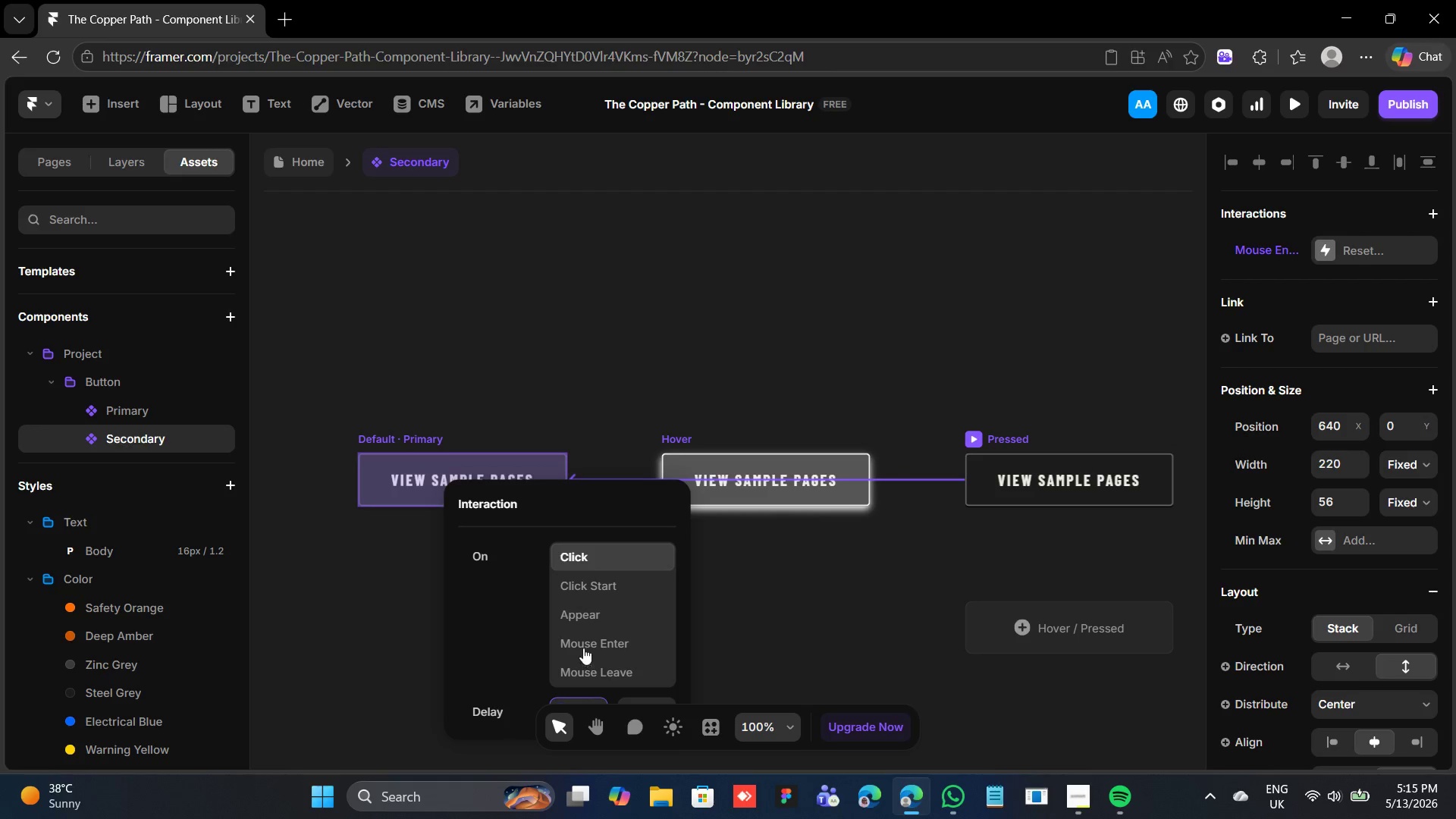 
left_click([577, 621])
 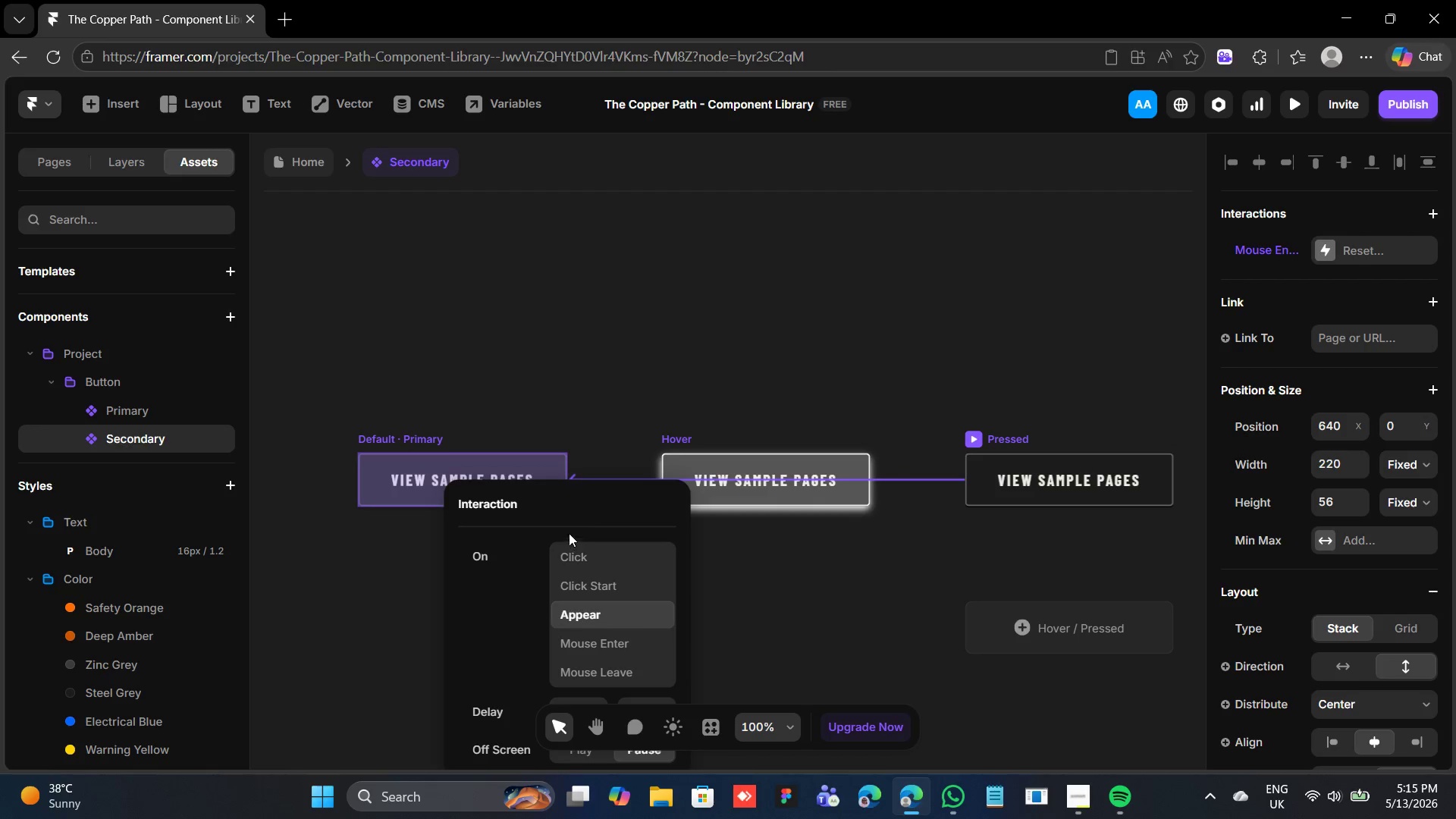 
scroll: coordinate [813, 460], scroll_direction: down, amount: 2.0
 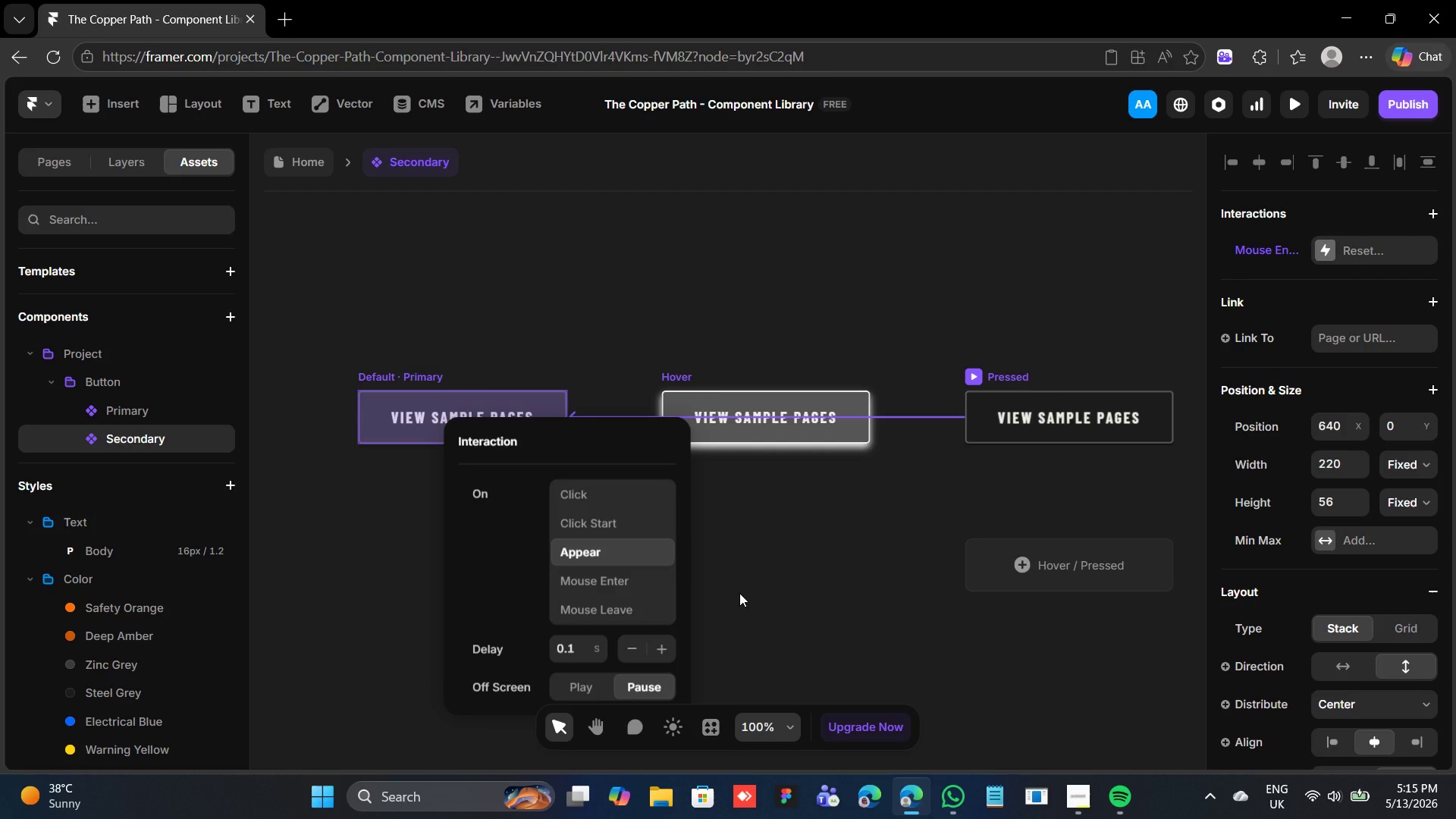 
left_click([736, 589])
 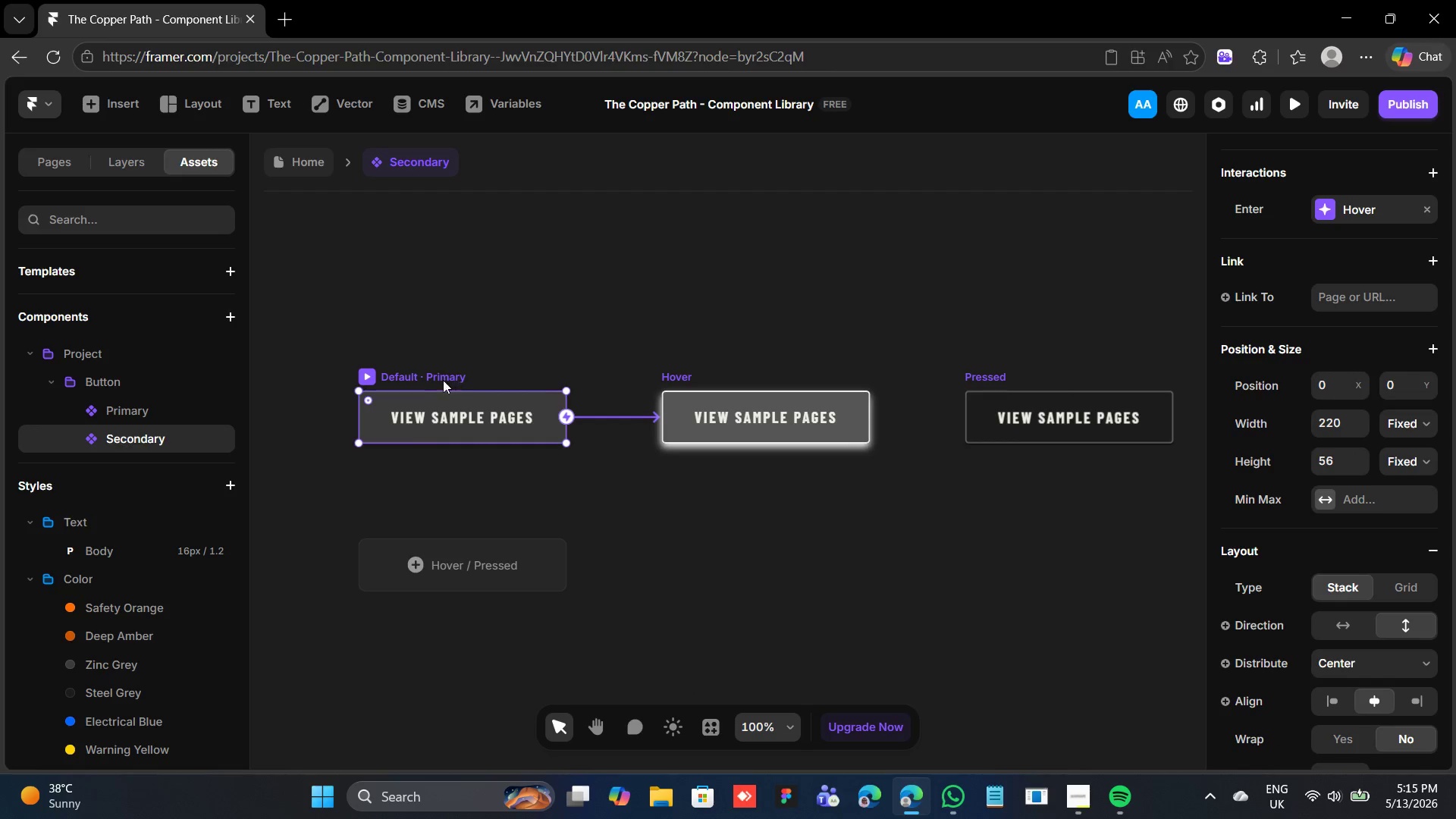 
left_click([362, 371])
 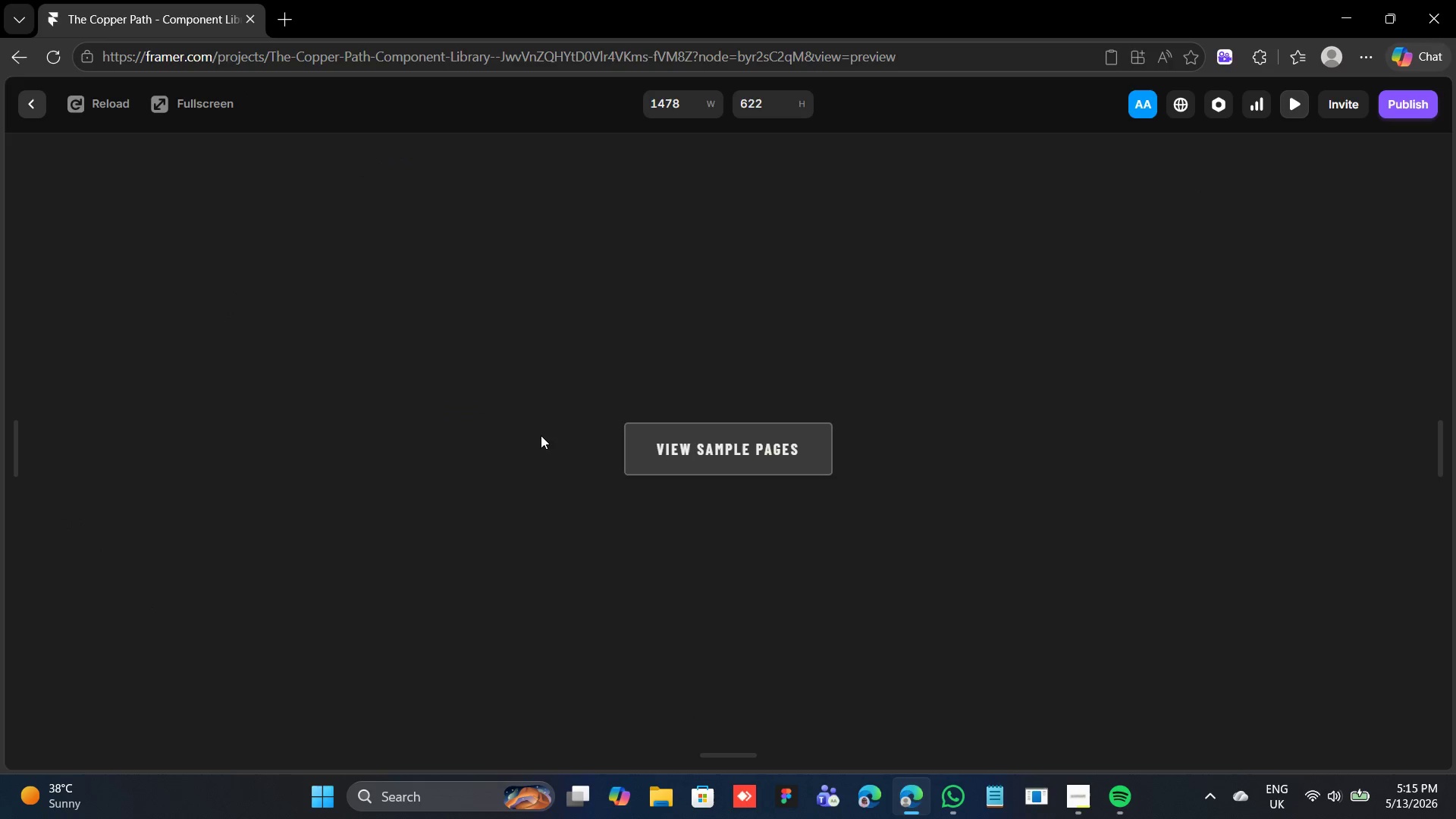 
left_click([639, 434])
 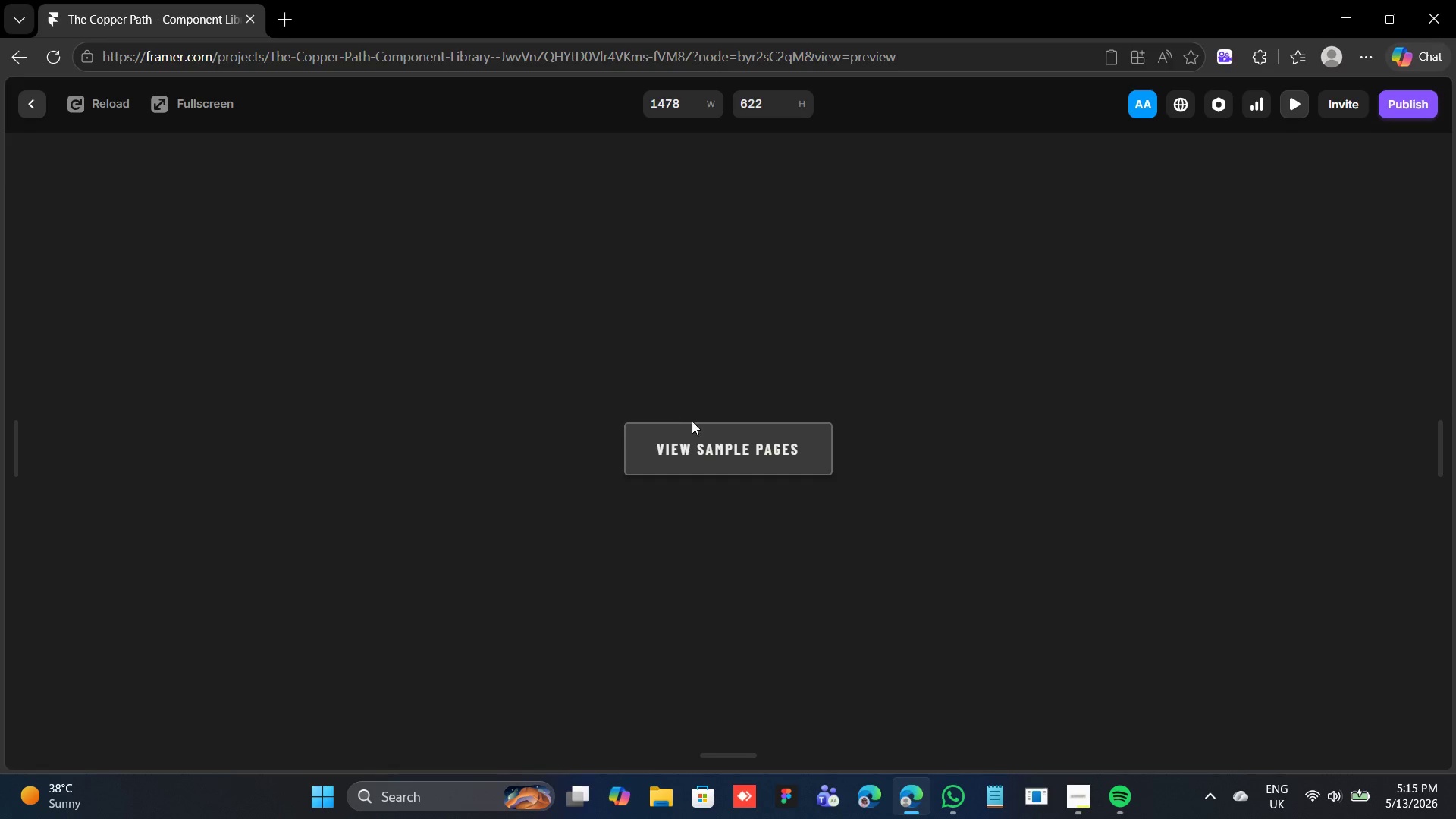 
wait(7.48)
 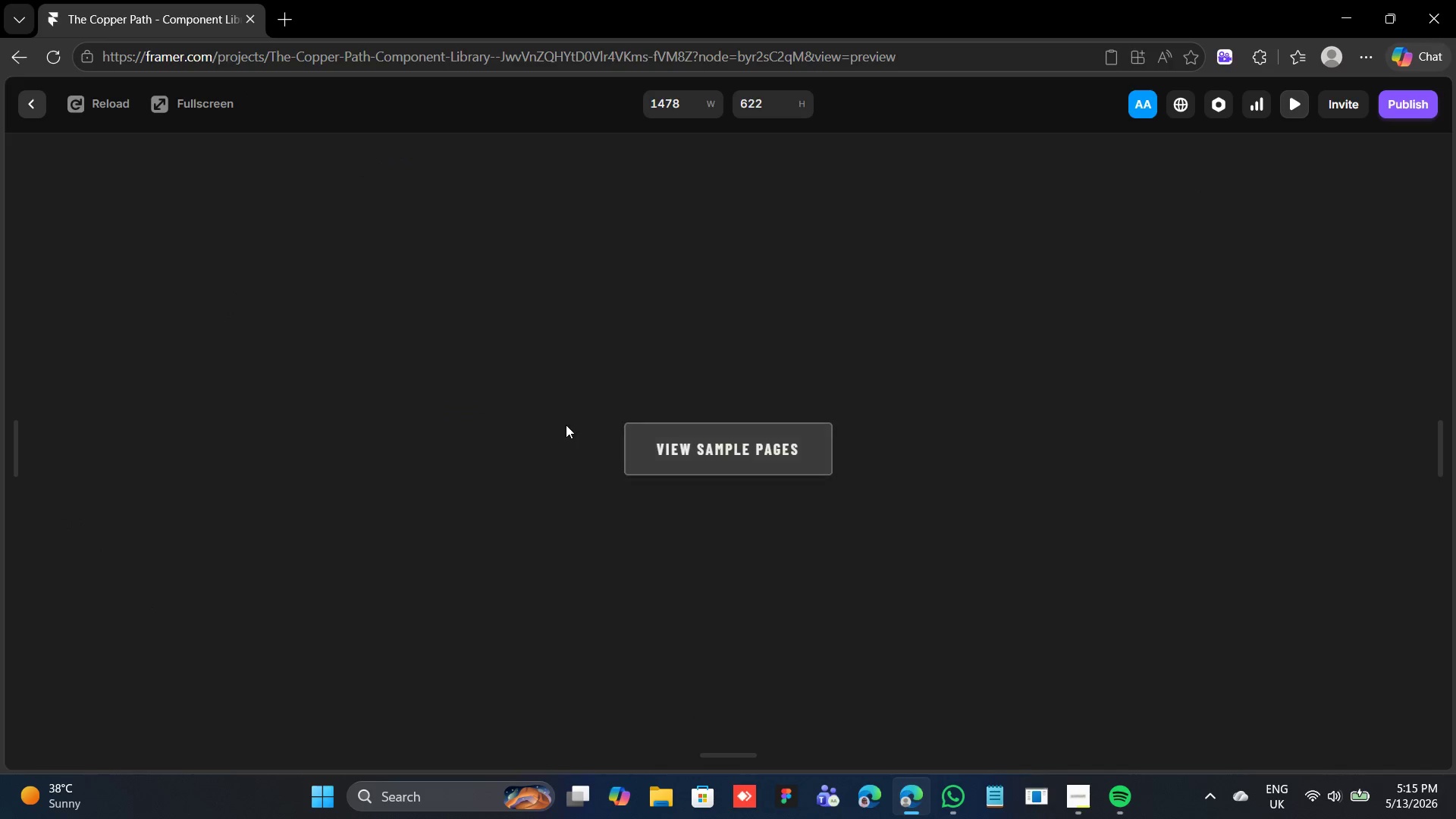 
left_click([707, 441])
 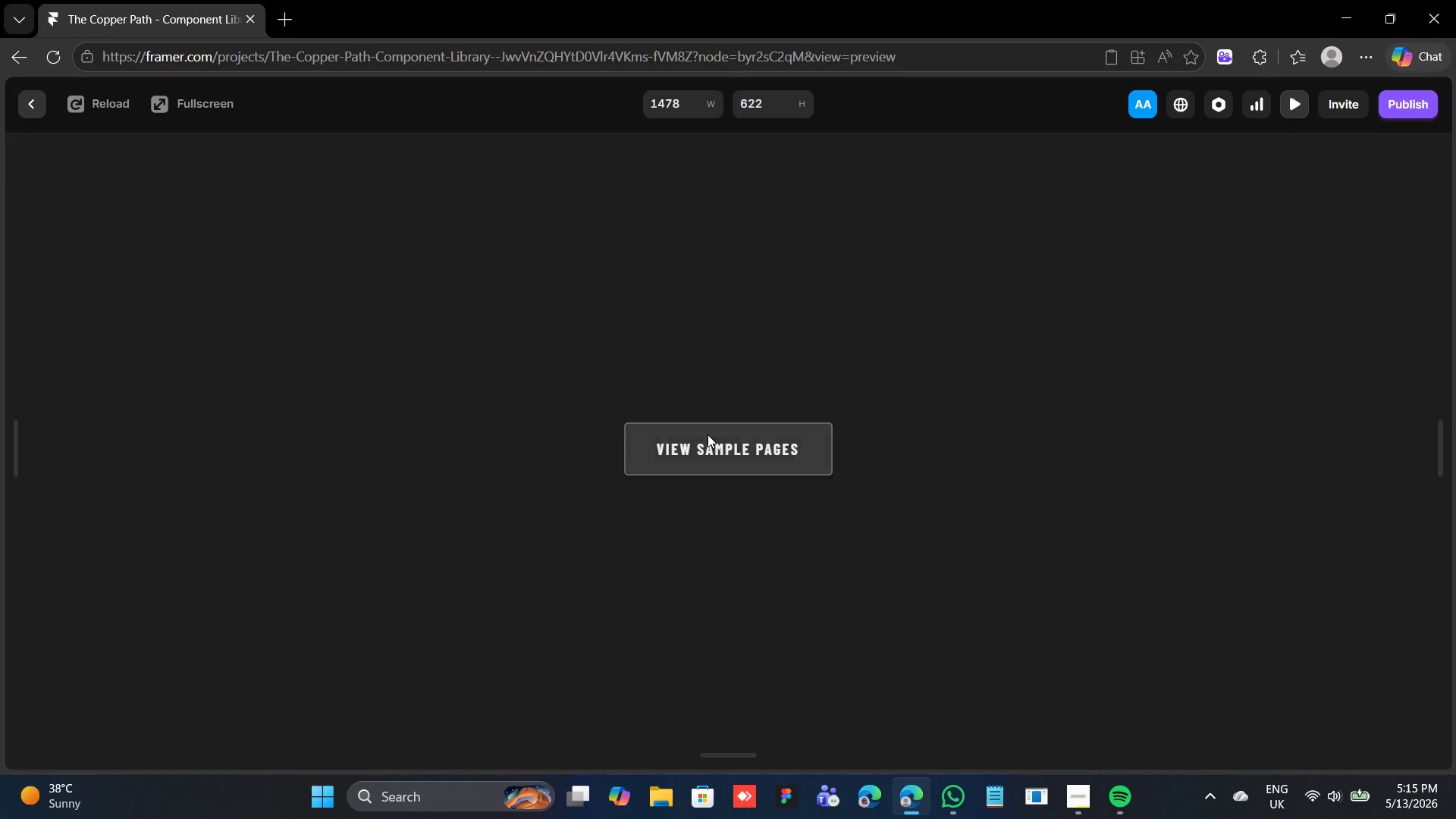 
left_click([708, 435])
 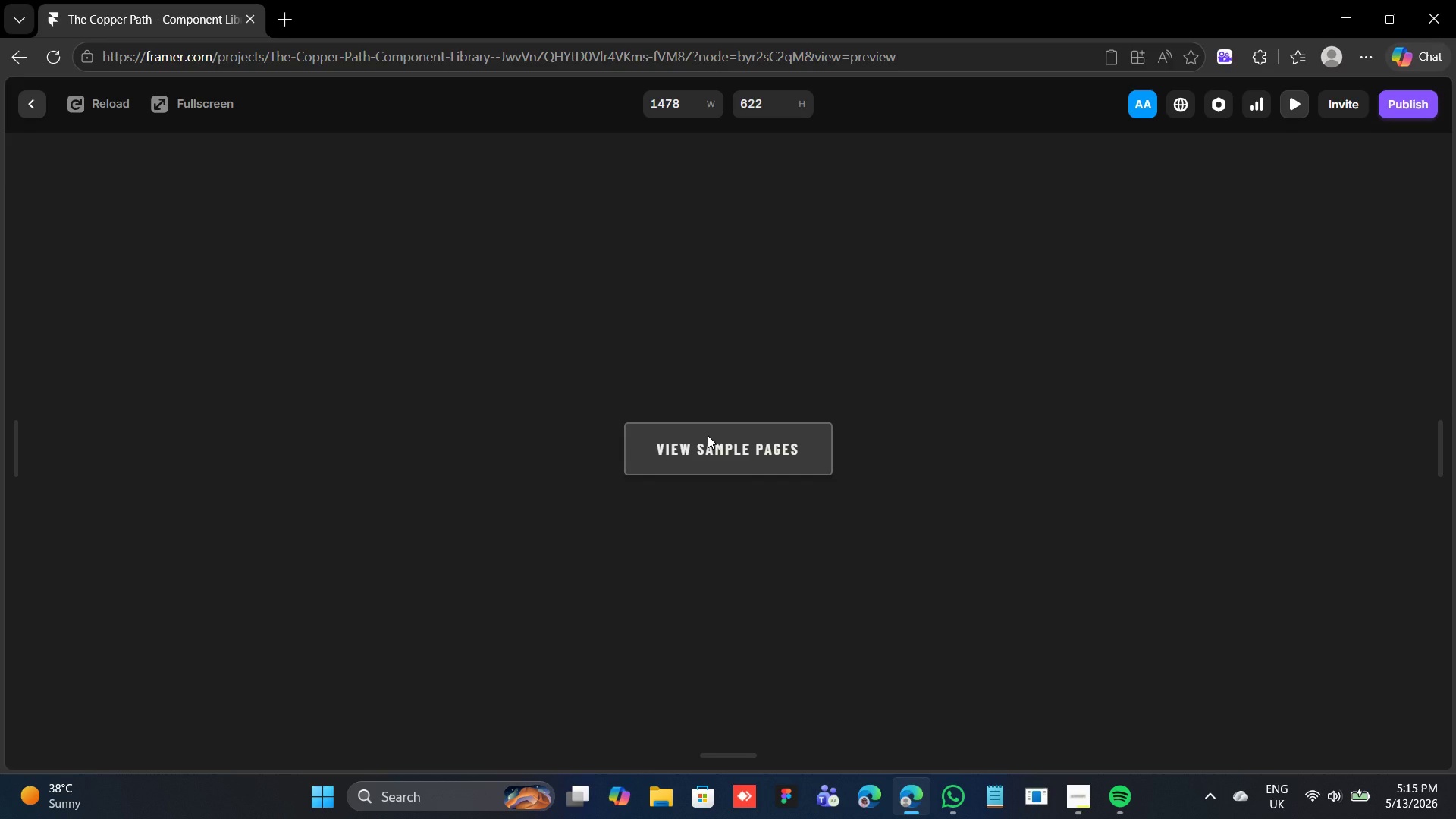 
left_click([708, 435])
 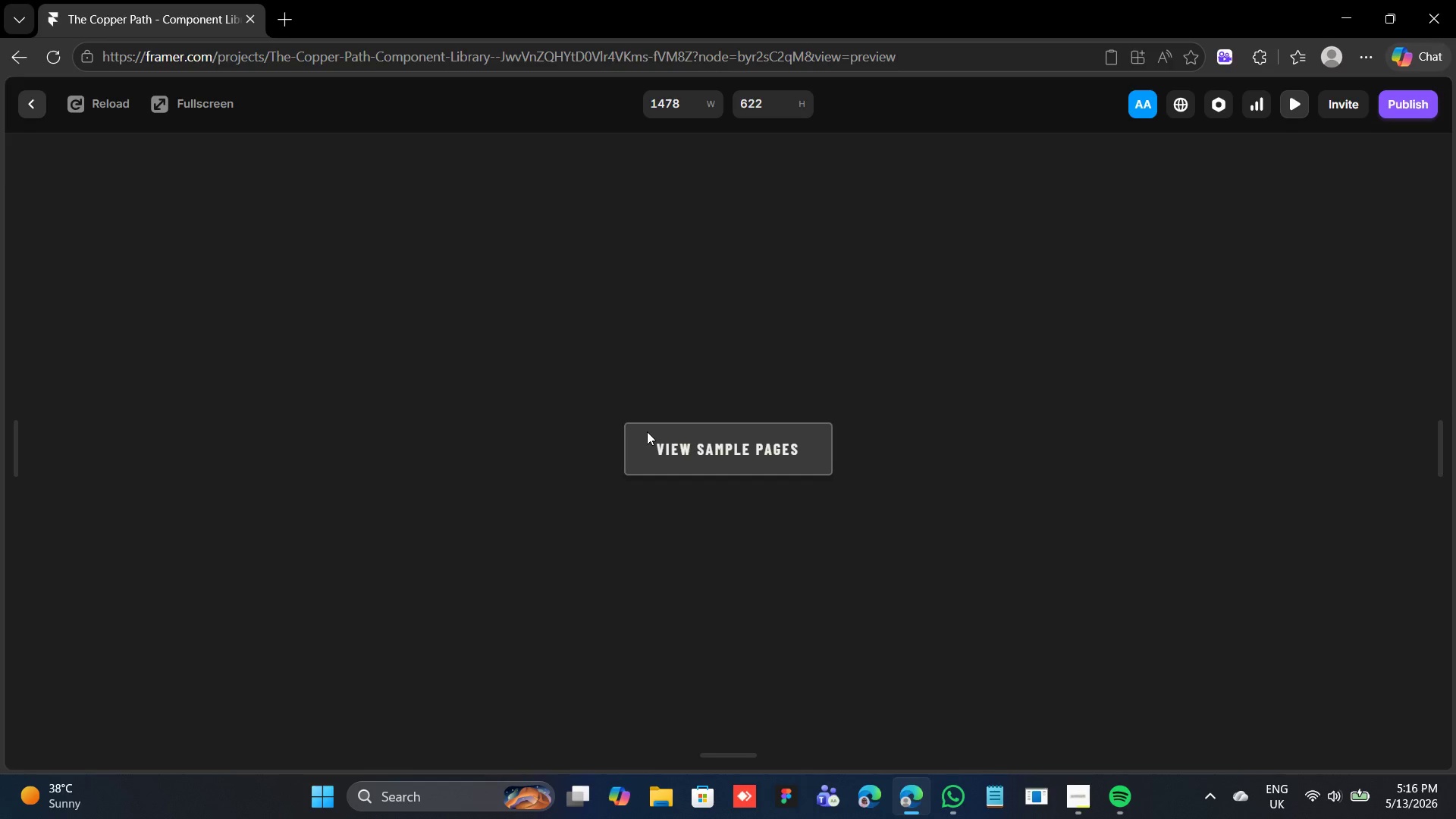 
wait(6.36)
 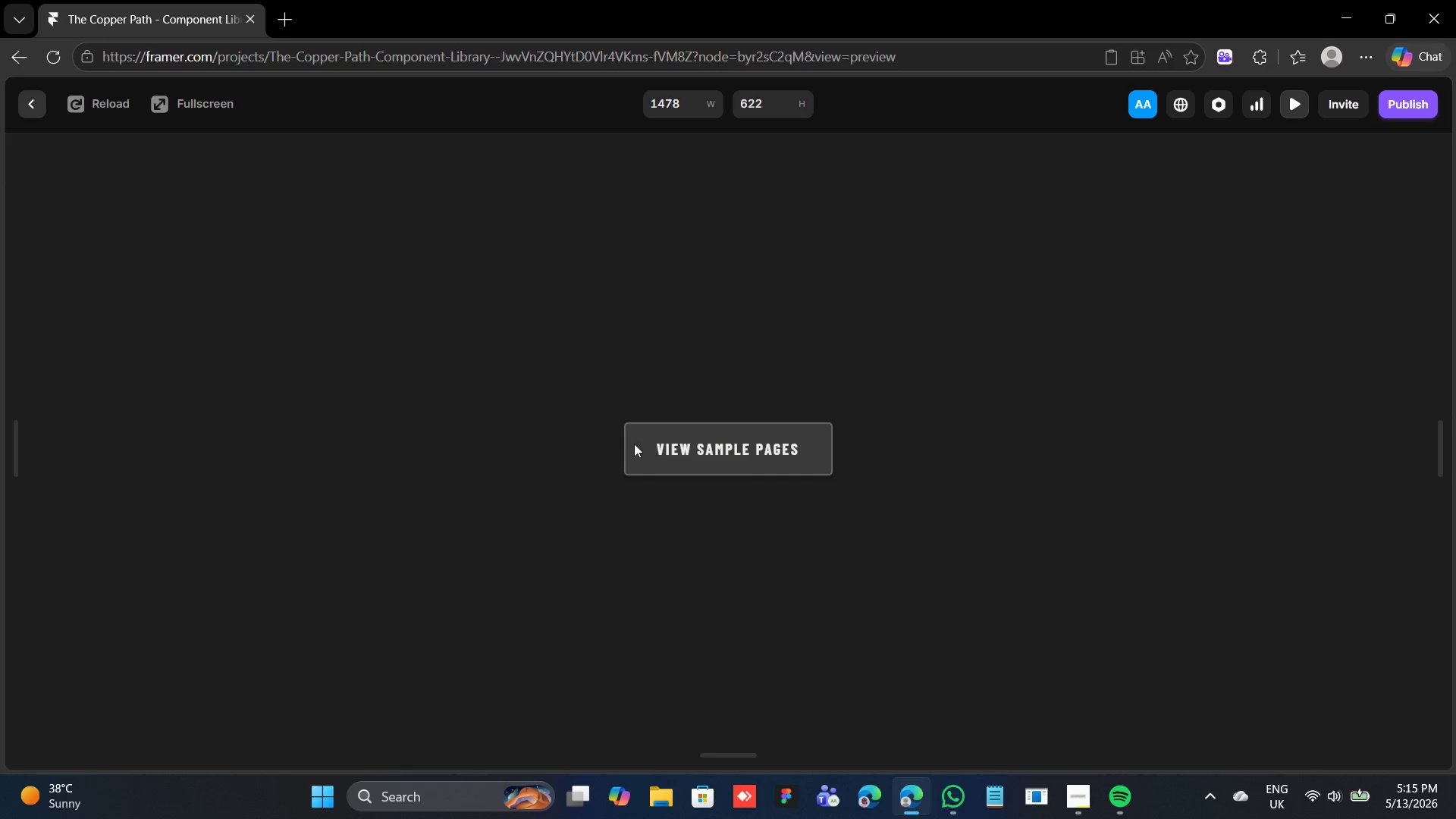 
left_click([30, 113])
 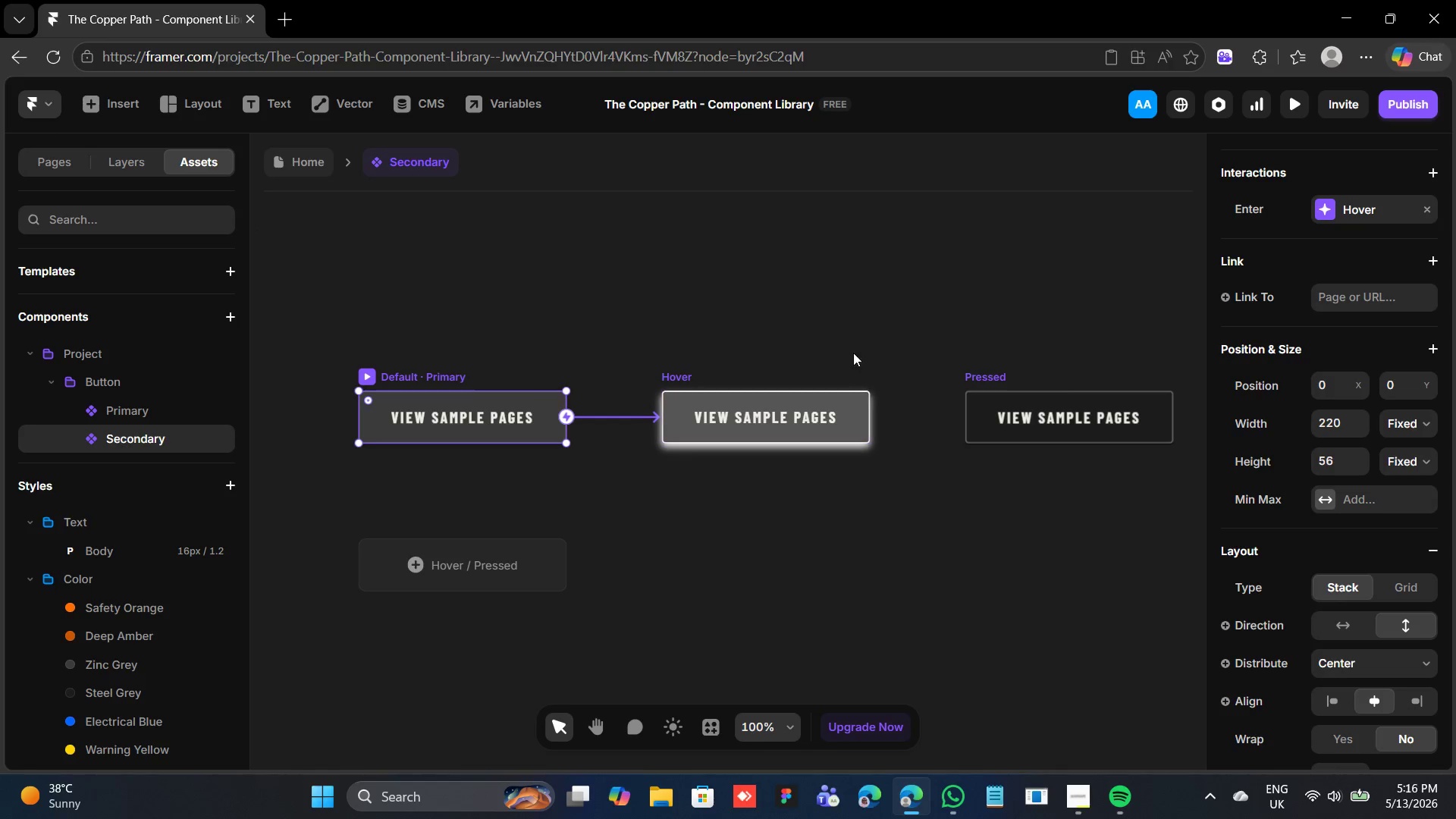 
left_click([874, 285])
 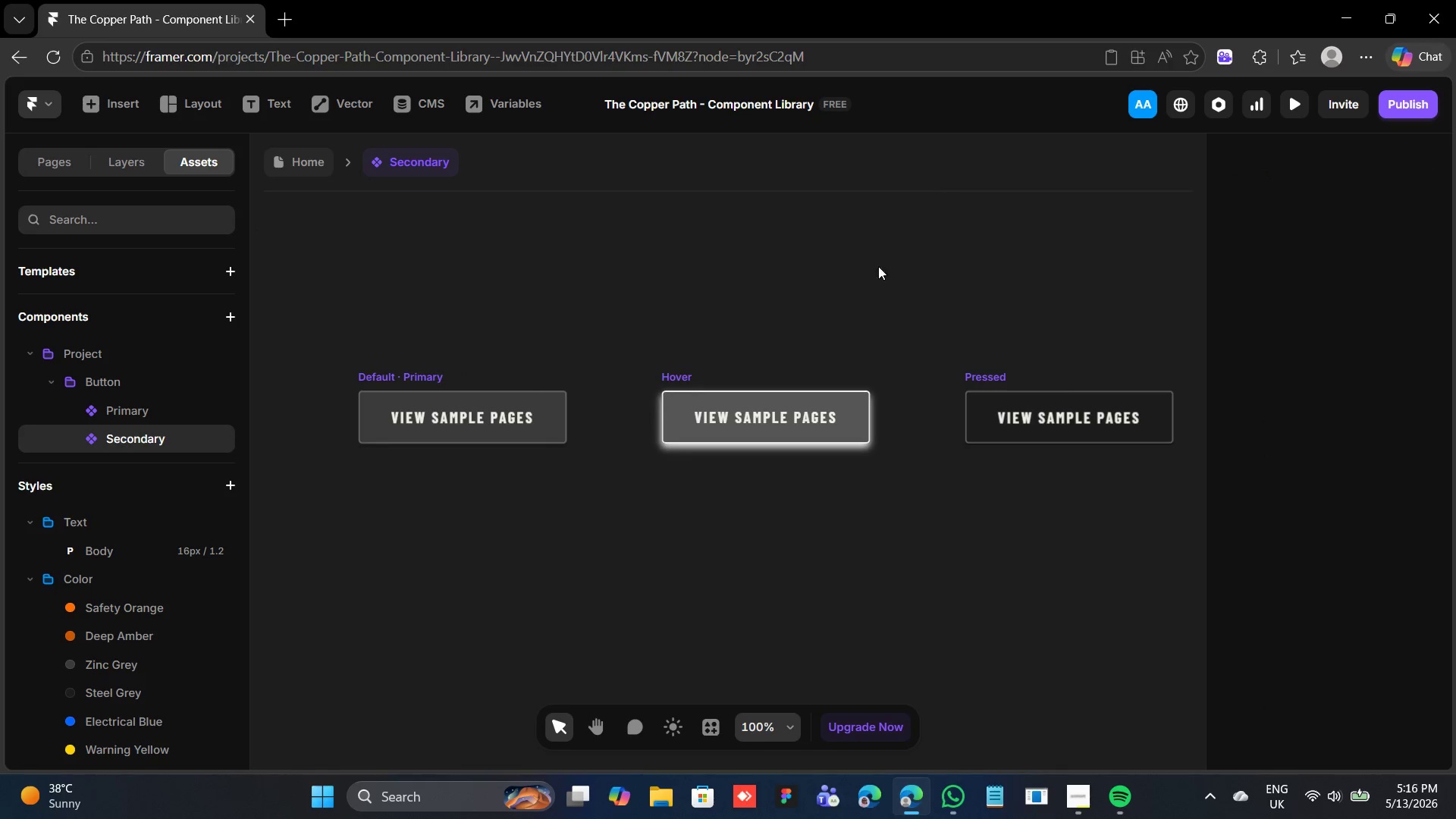 
left_click([378, 367])
 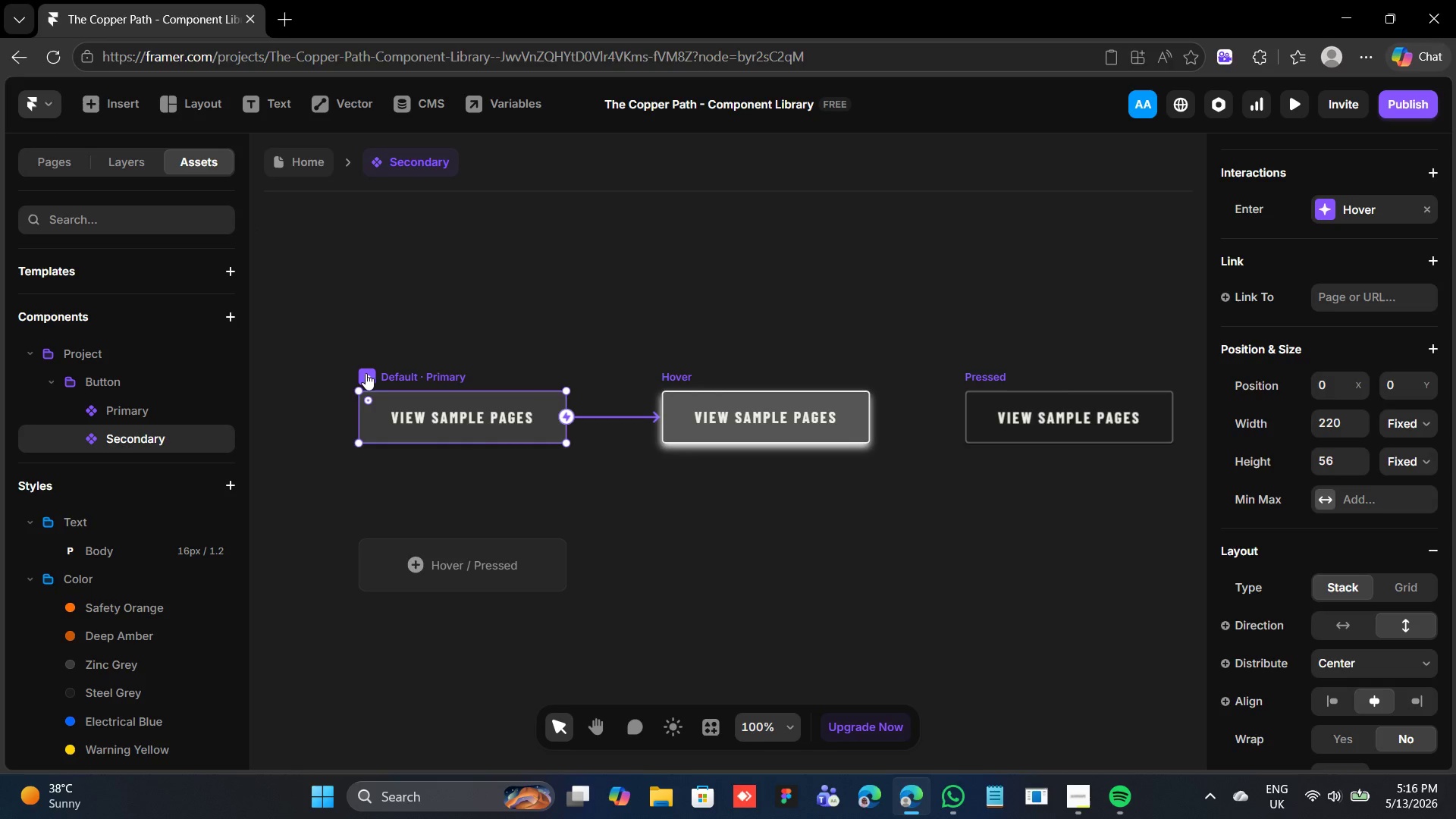 
left_click([366, 372])
 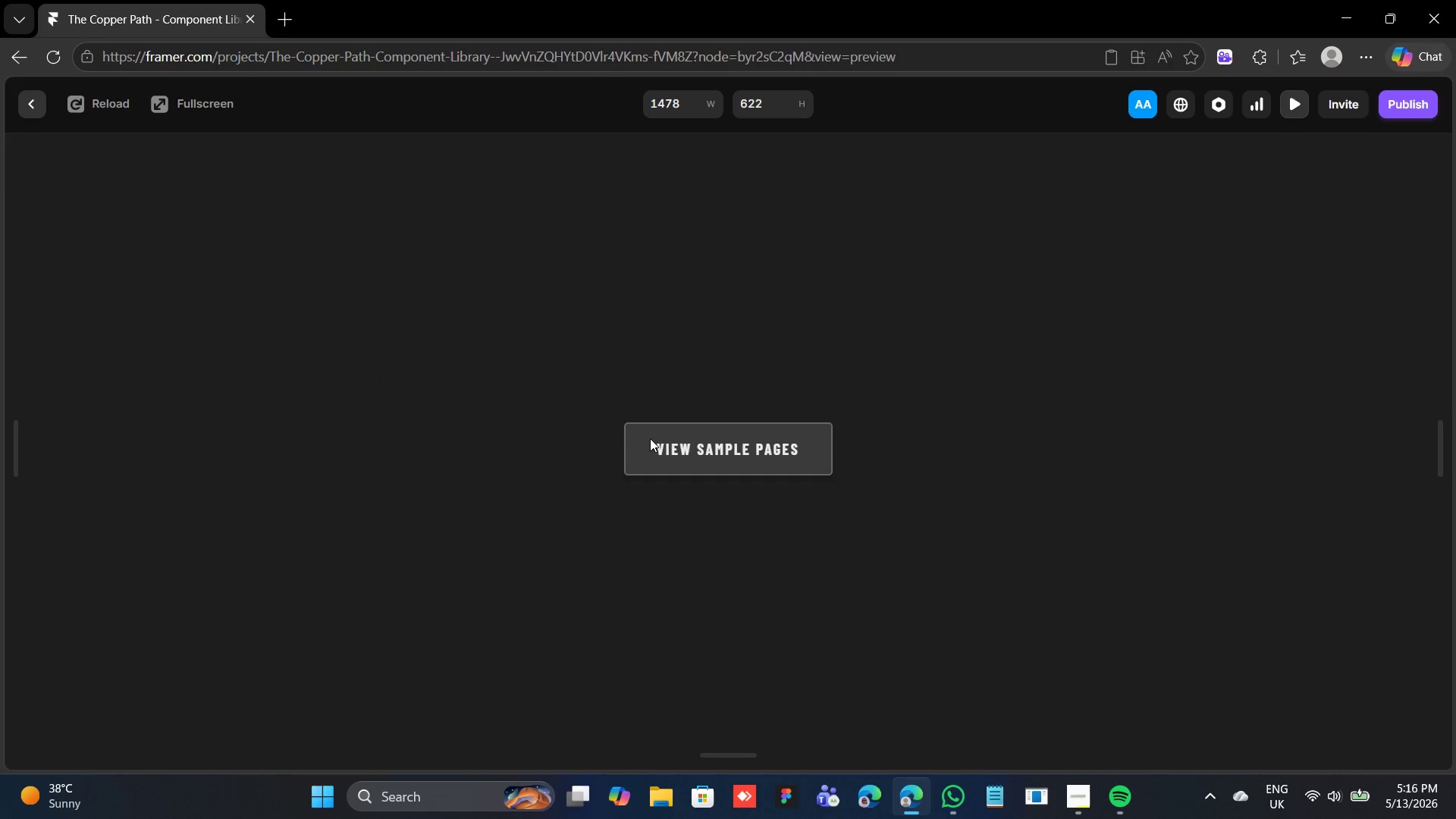 
wait(6.12)
 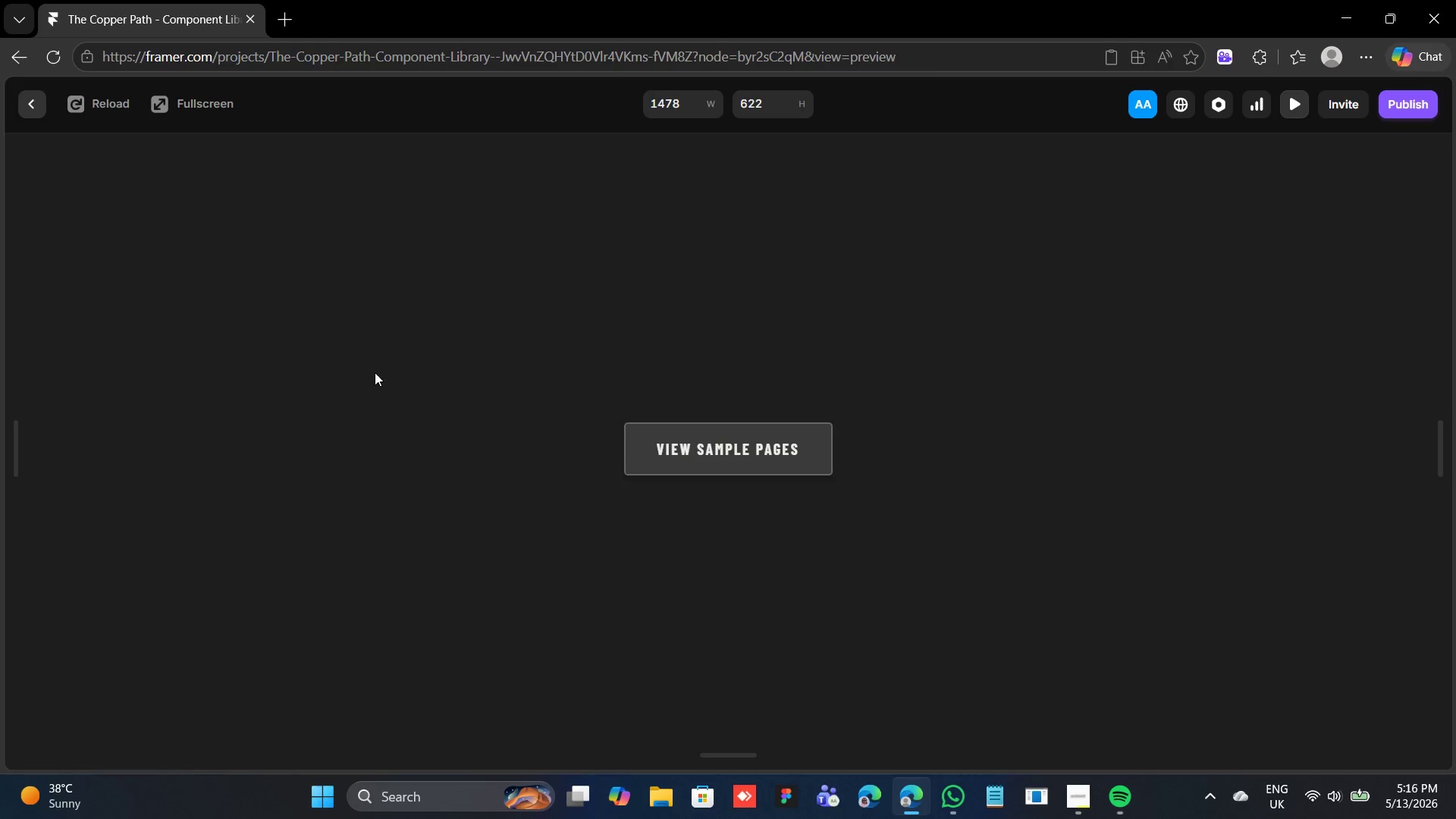 
left_click([706, 453])
 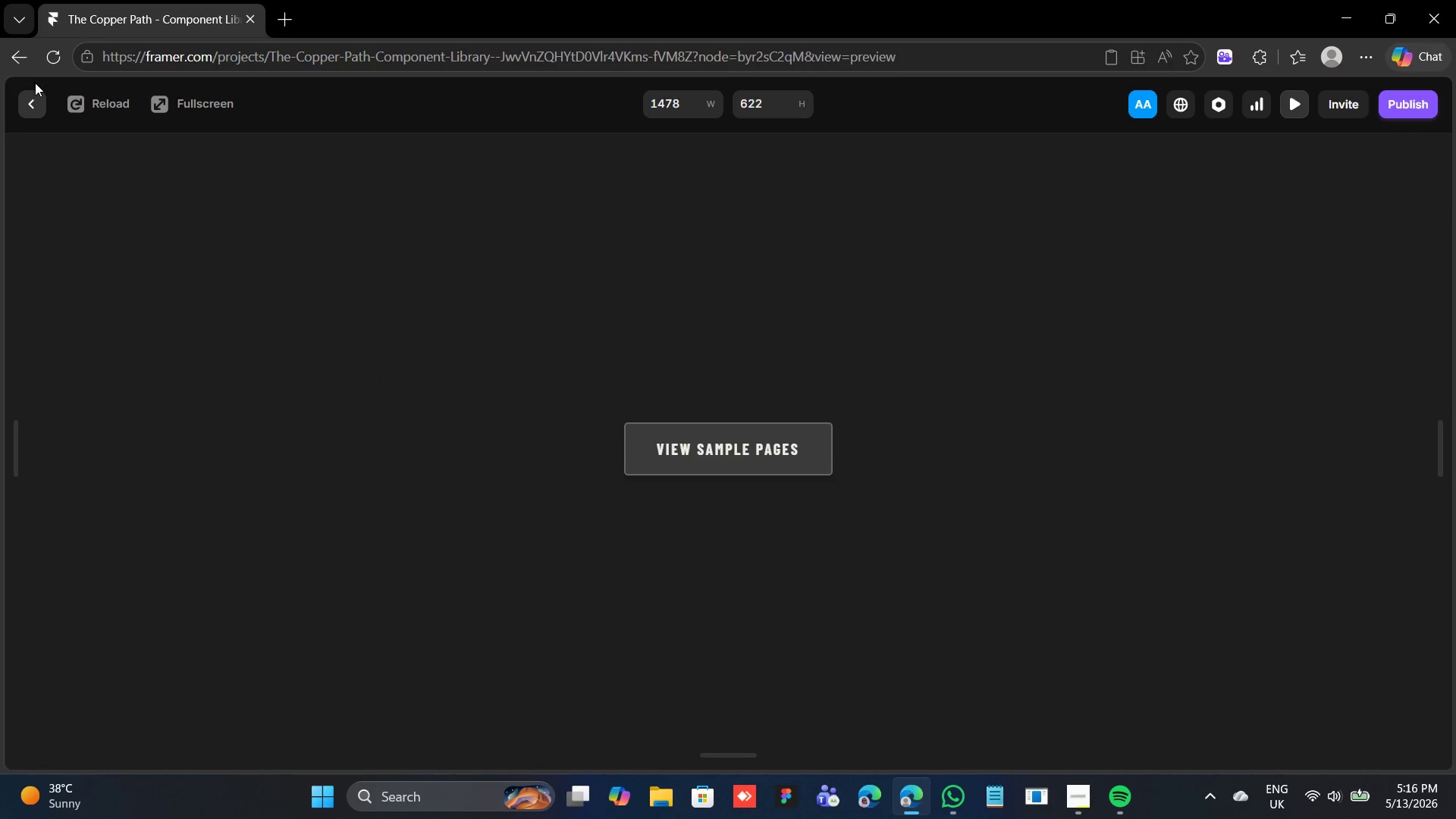 
left_click([36, 94])
 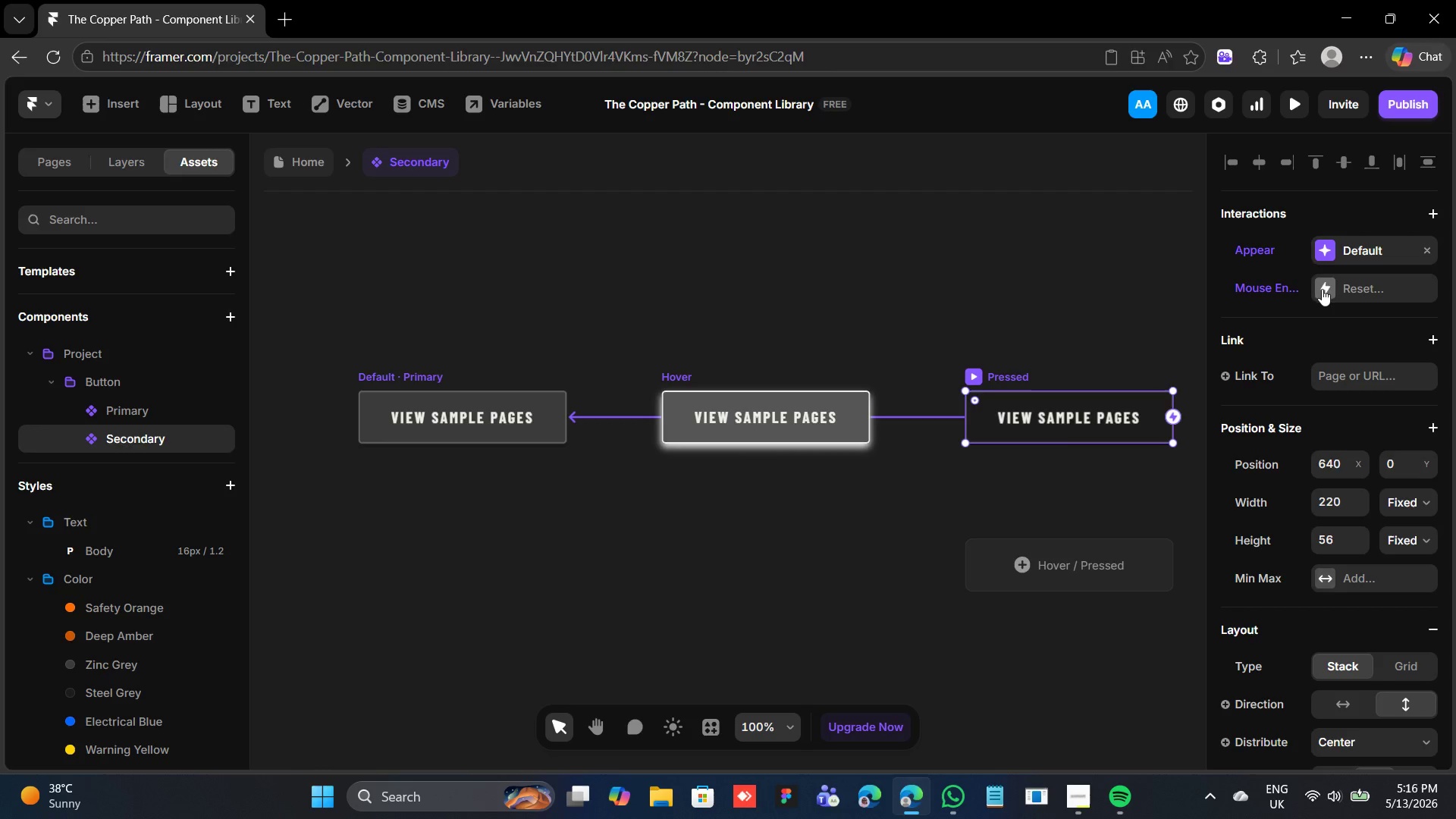 
left_click([1328, 240])
 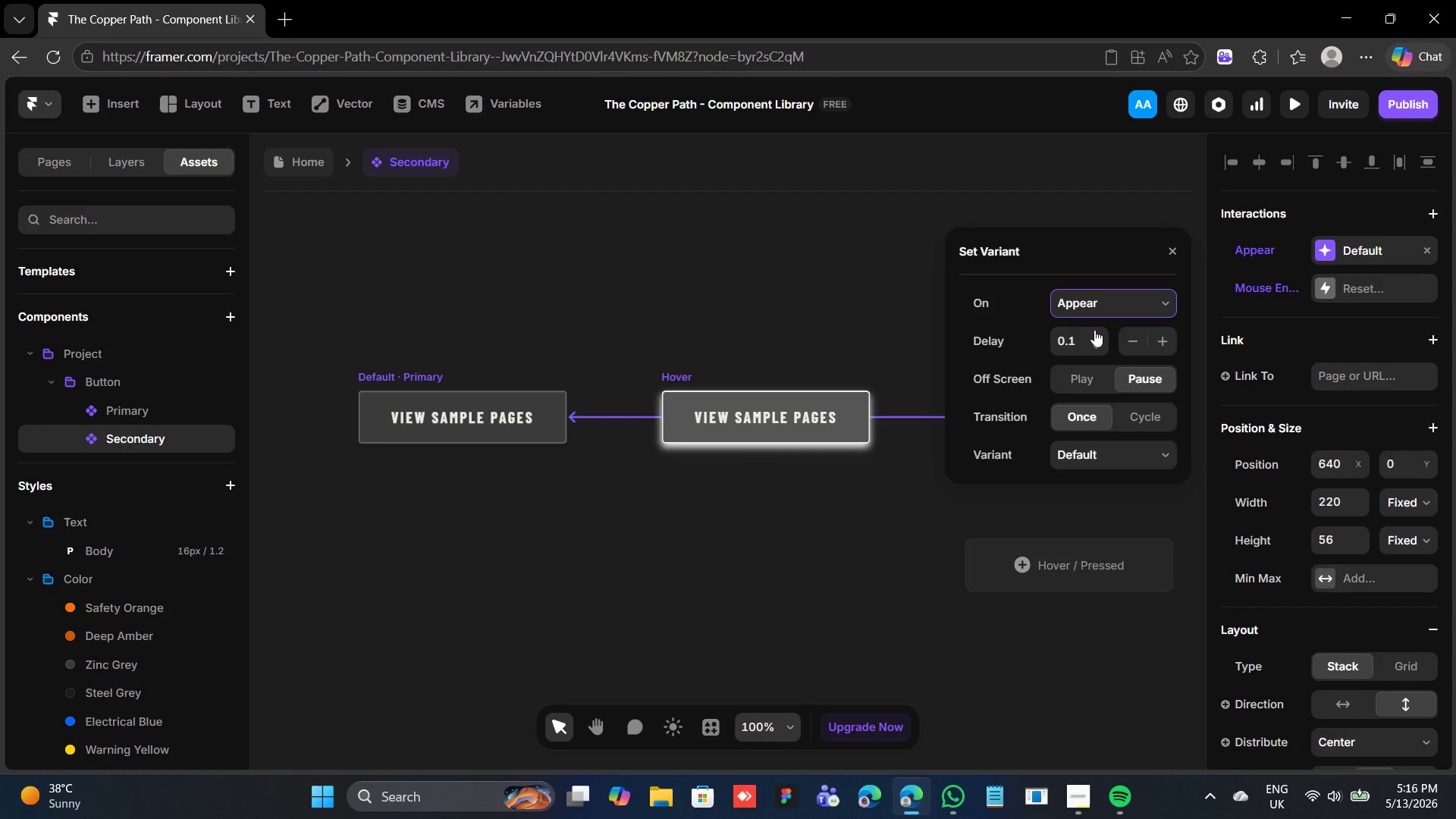 
left_click([1077, 338])
 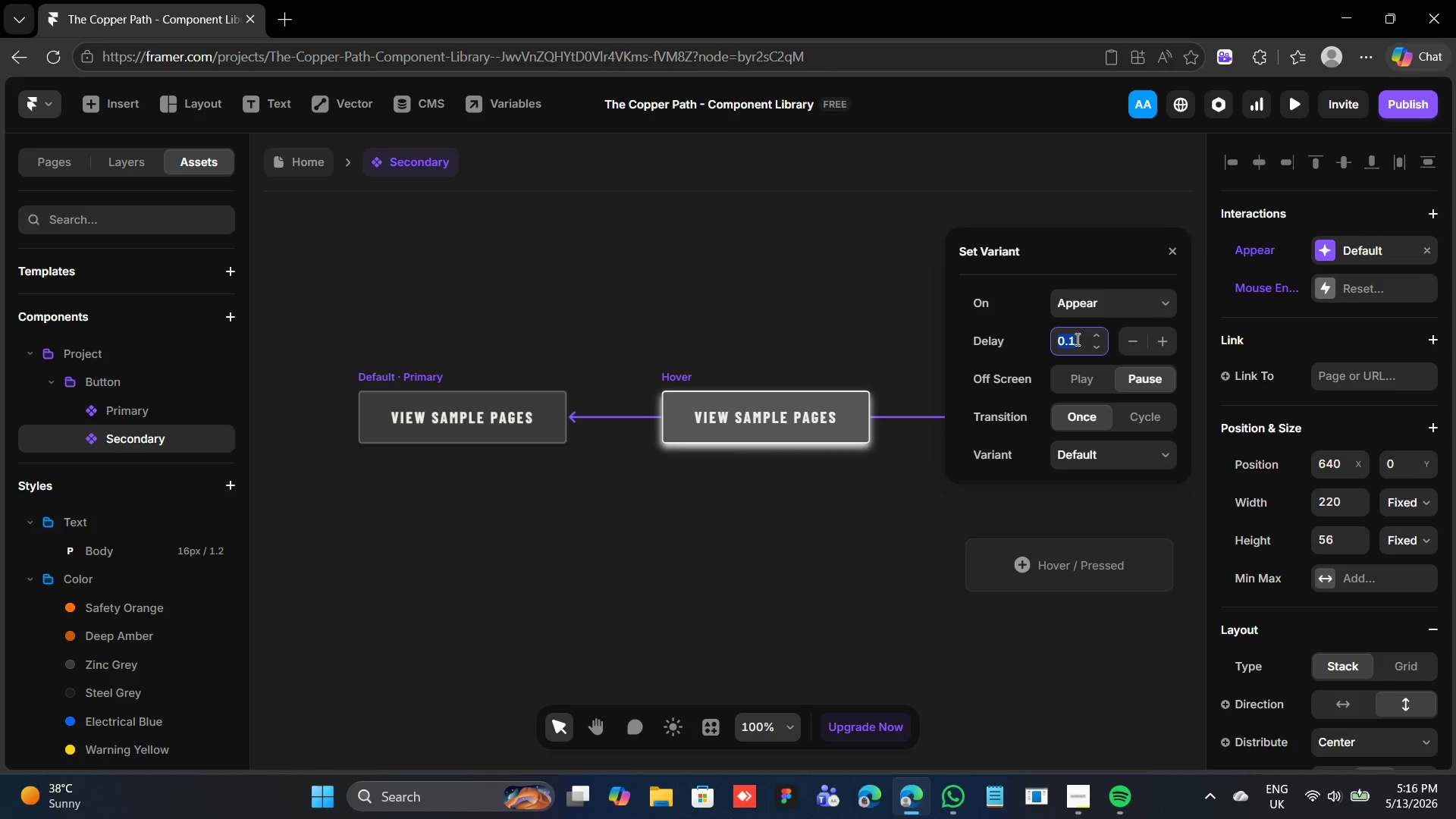 
key(1)
 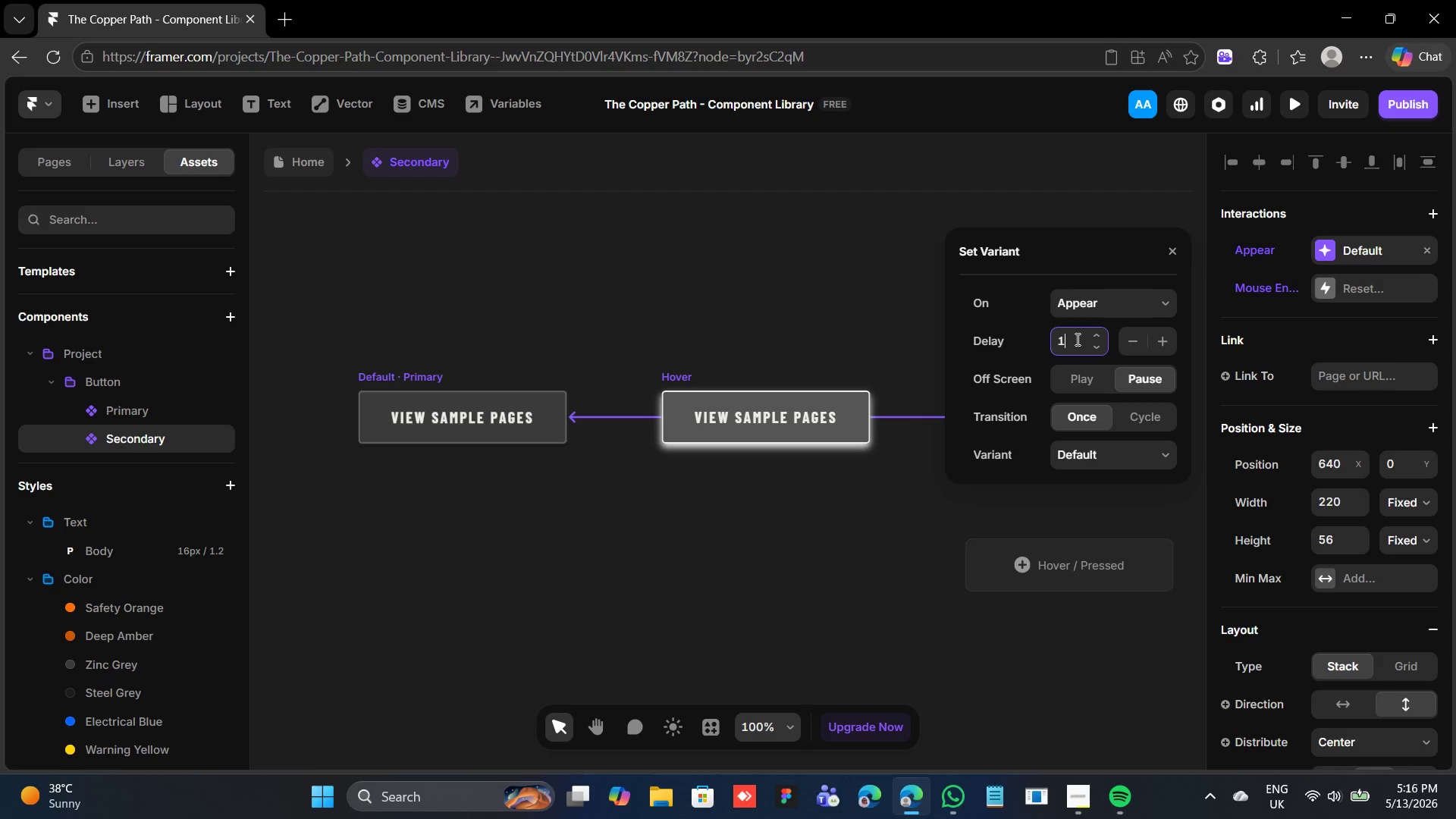 
key(Period)
 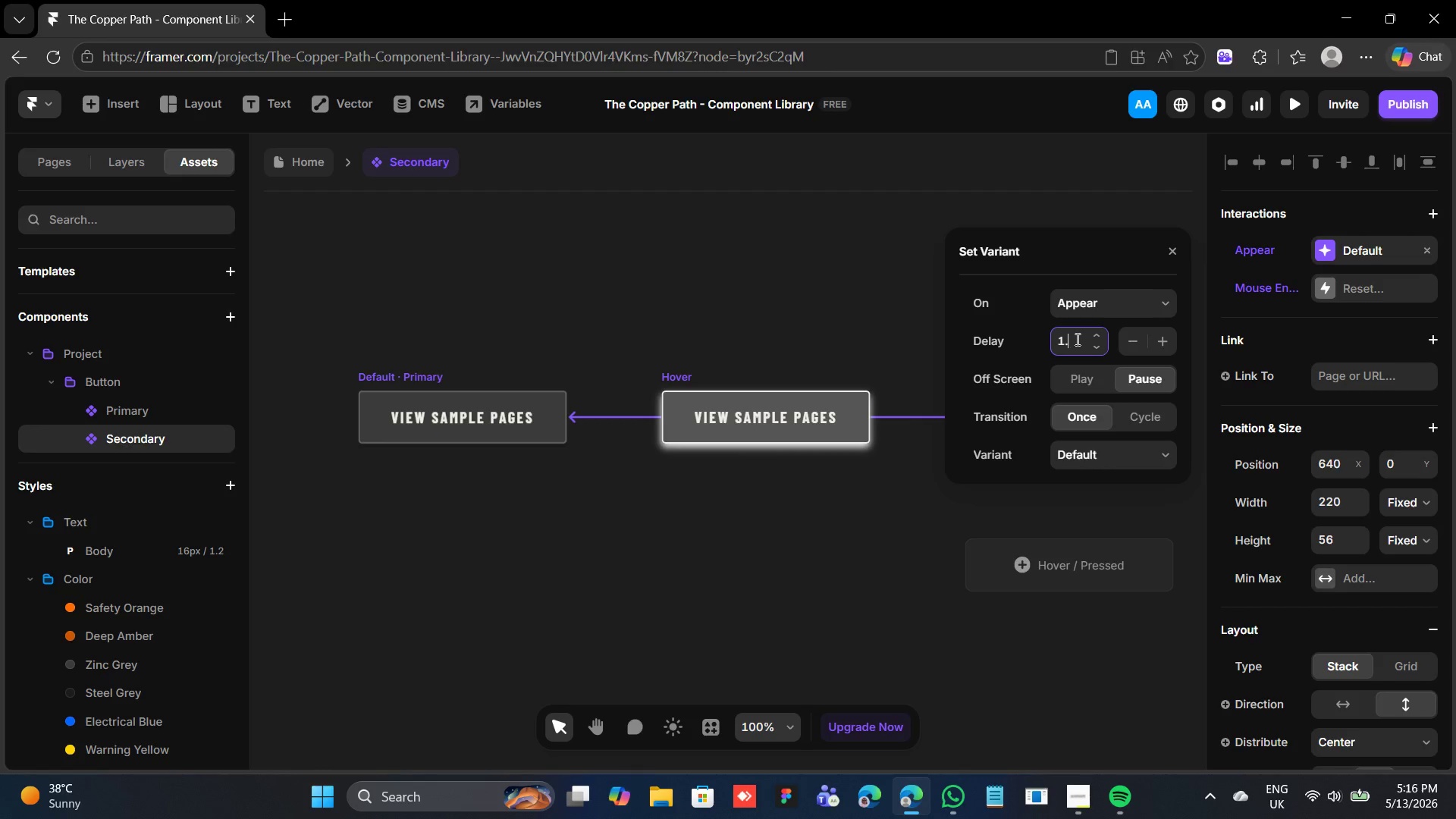 
key(5)
 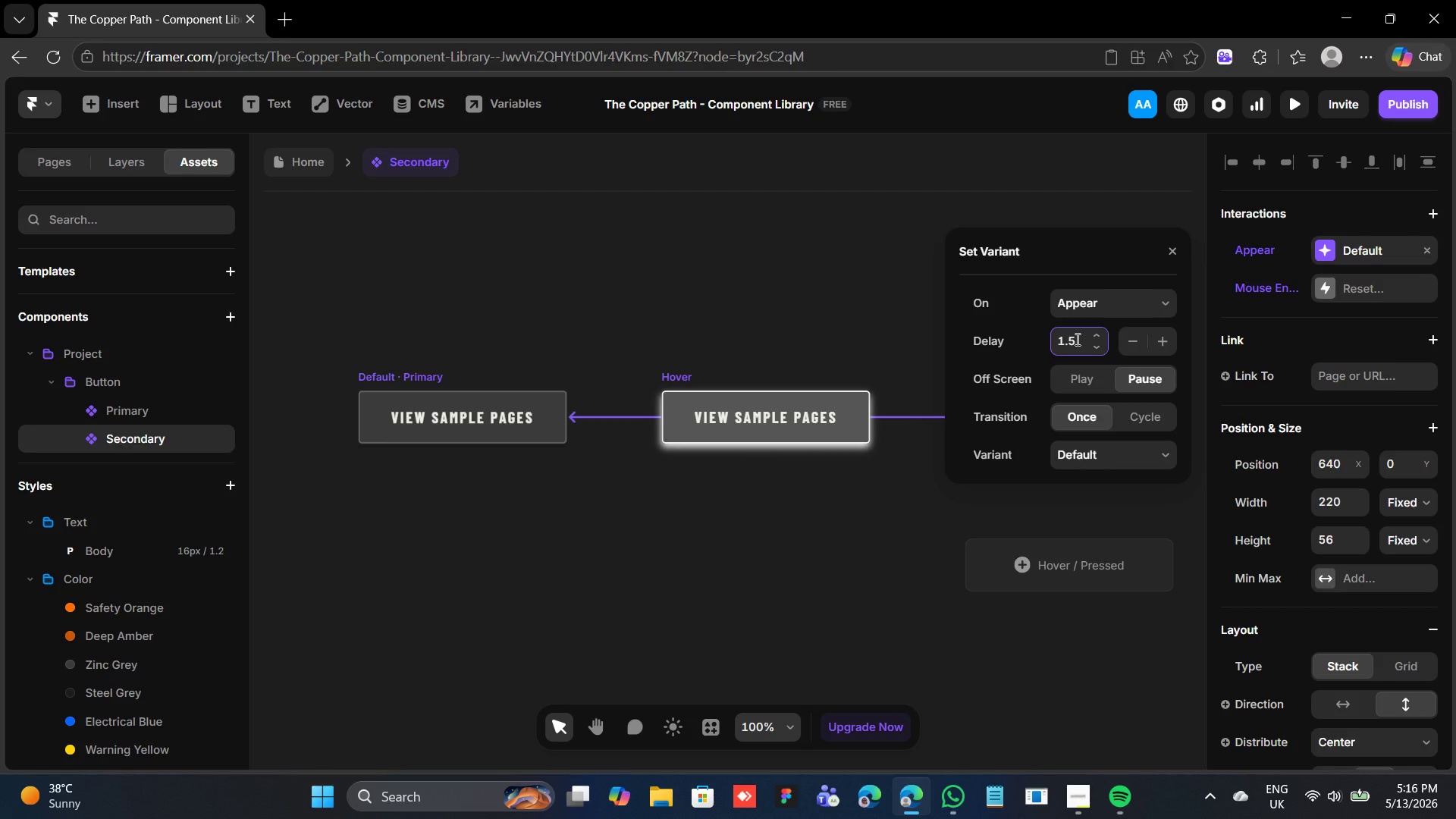 
key(Enter)
 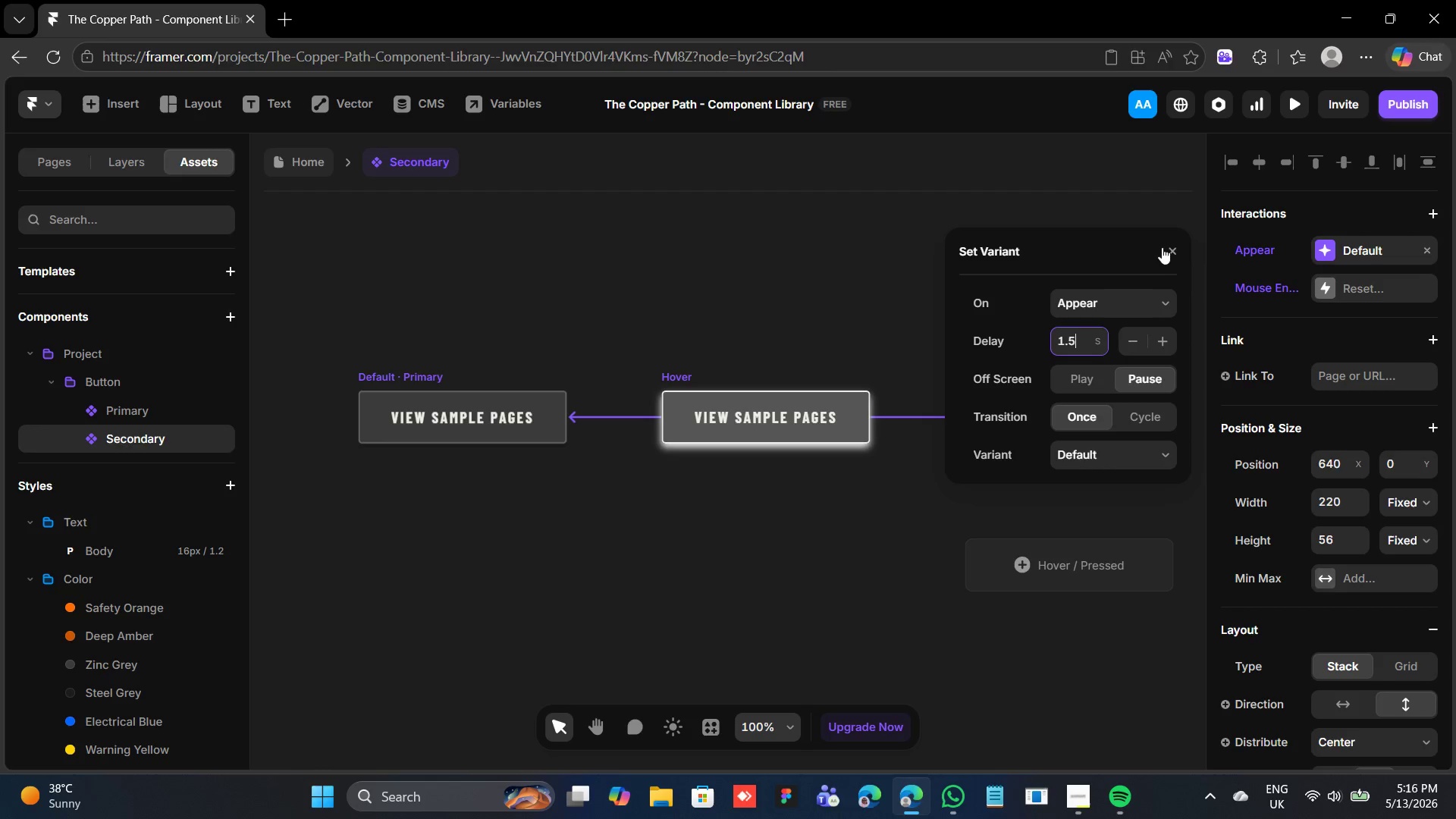 
left_click([1169, 252])
 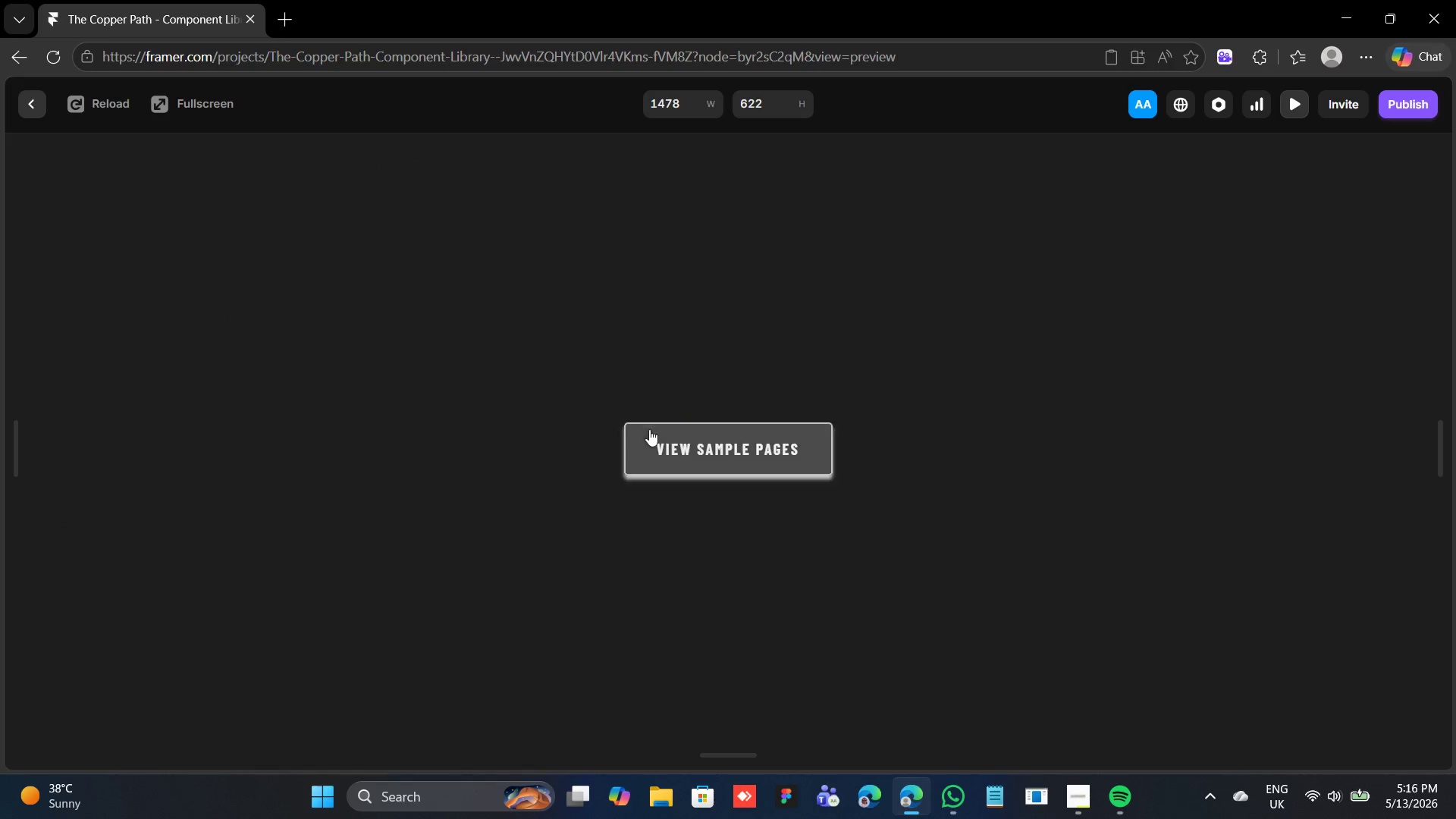 
wait(5.08)
 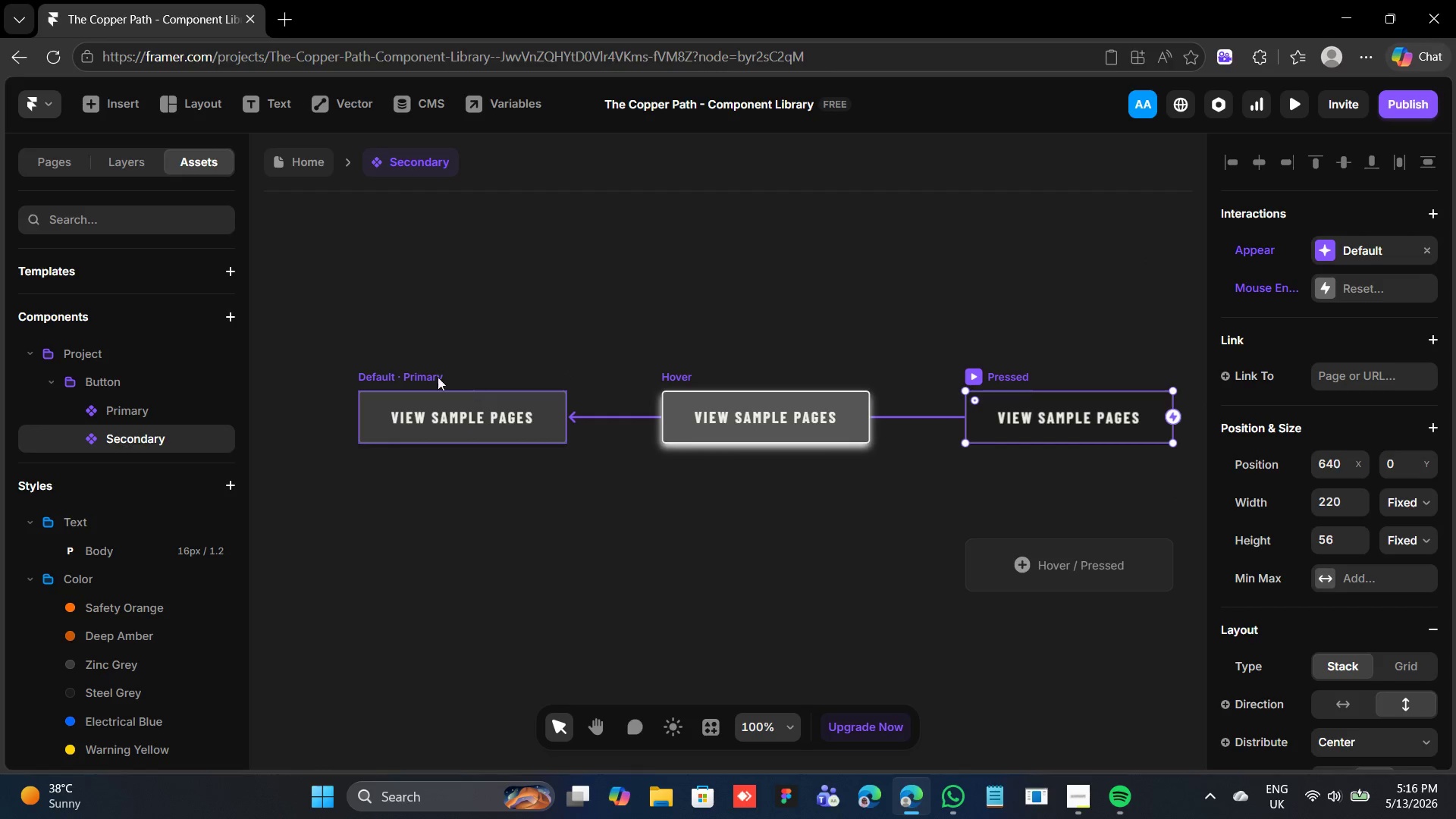 
left_click([675, 434])
 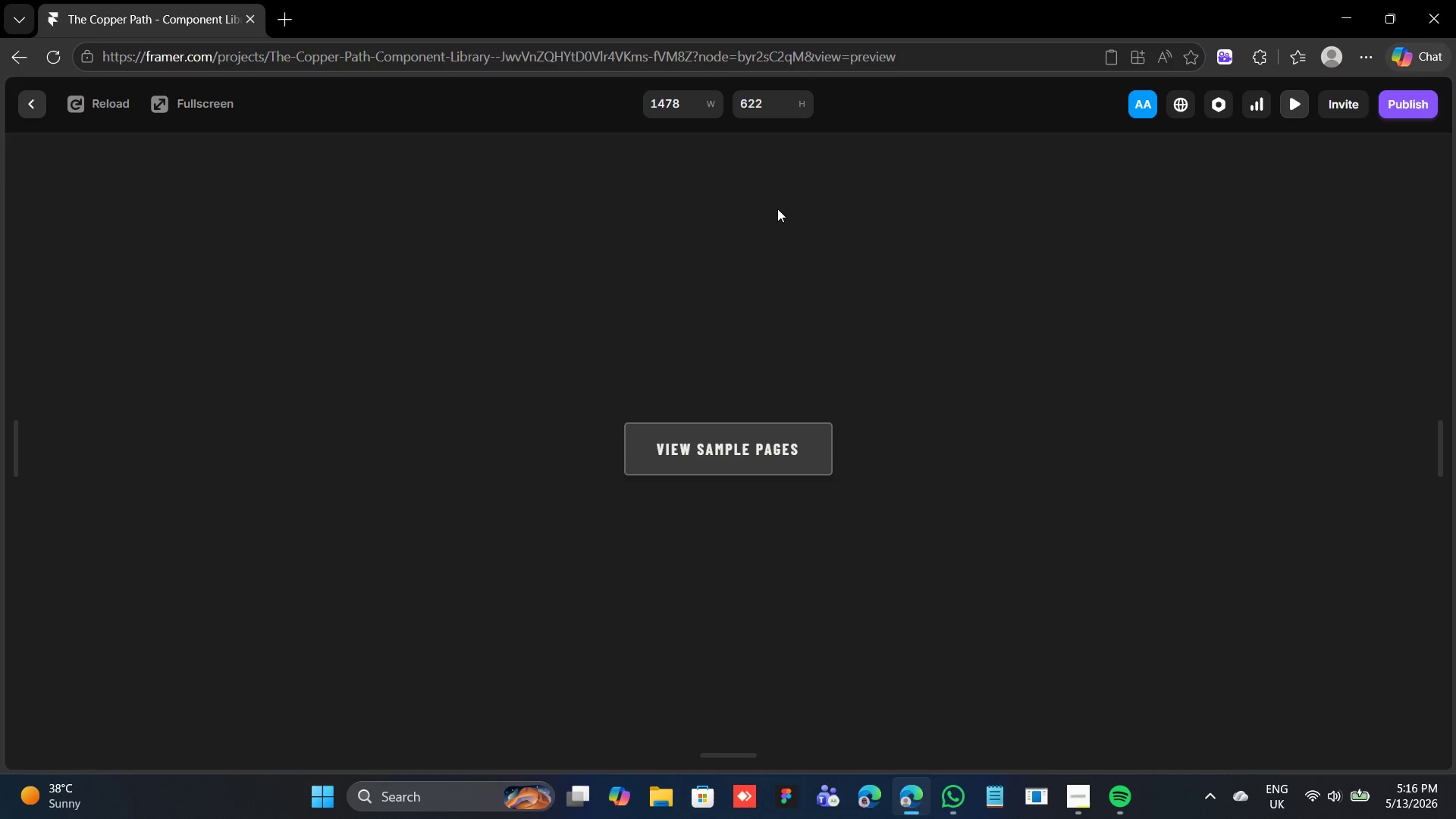 
left_click([35, 108])
 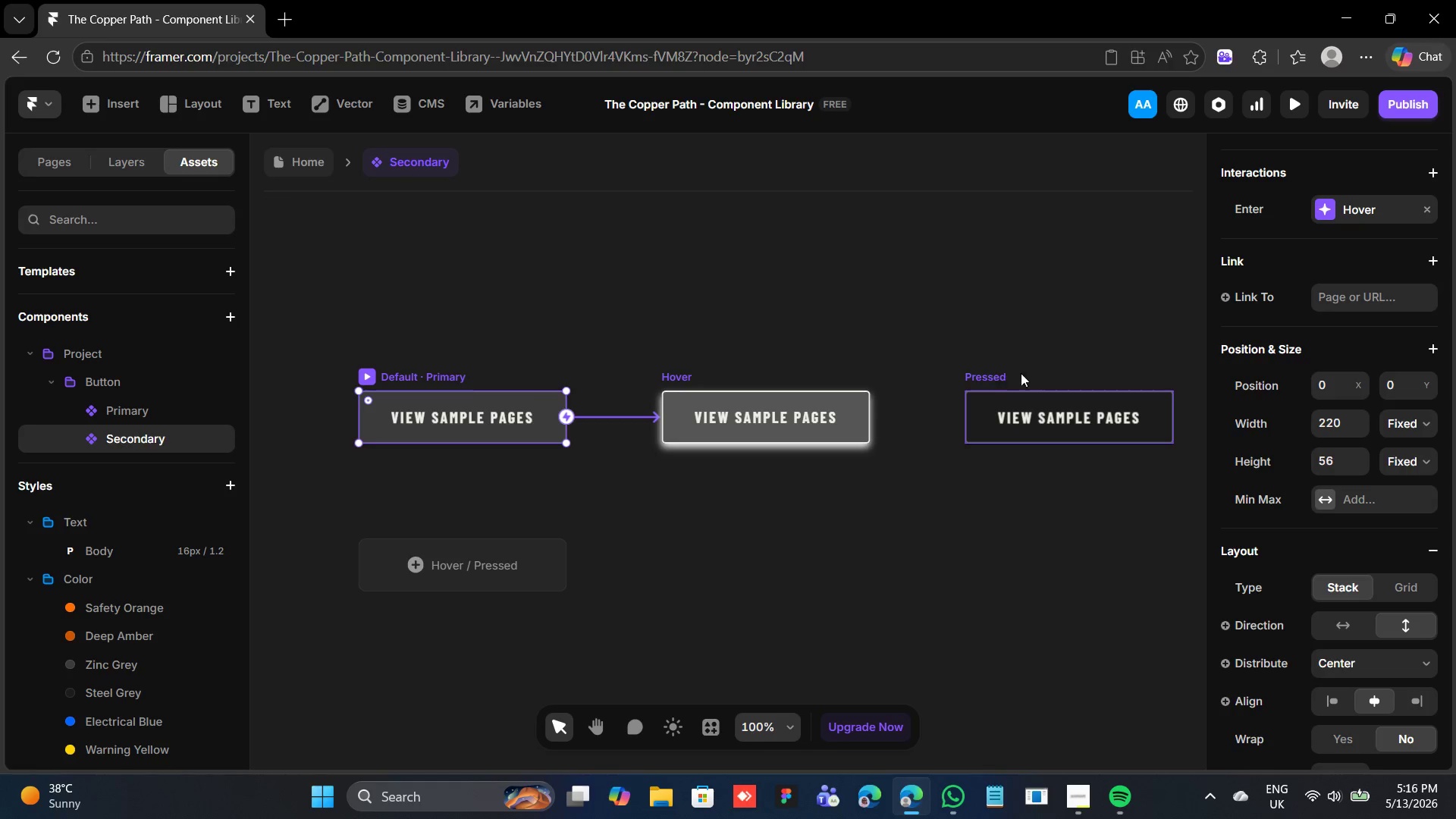 
left_click([989, 369])
 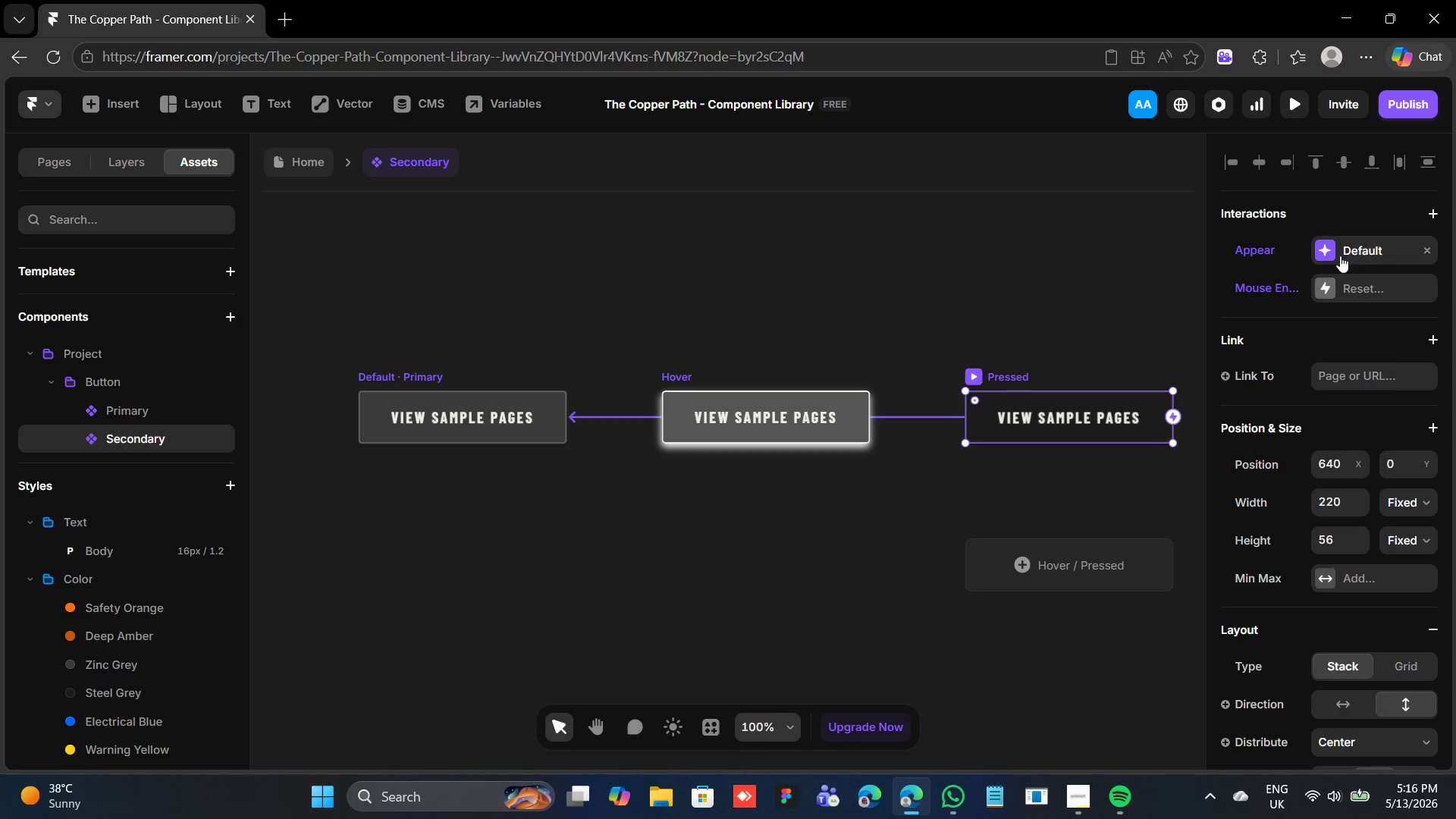 
left_click([1339, 254])
 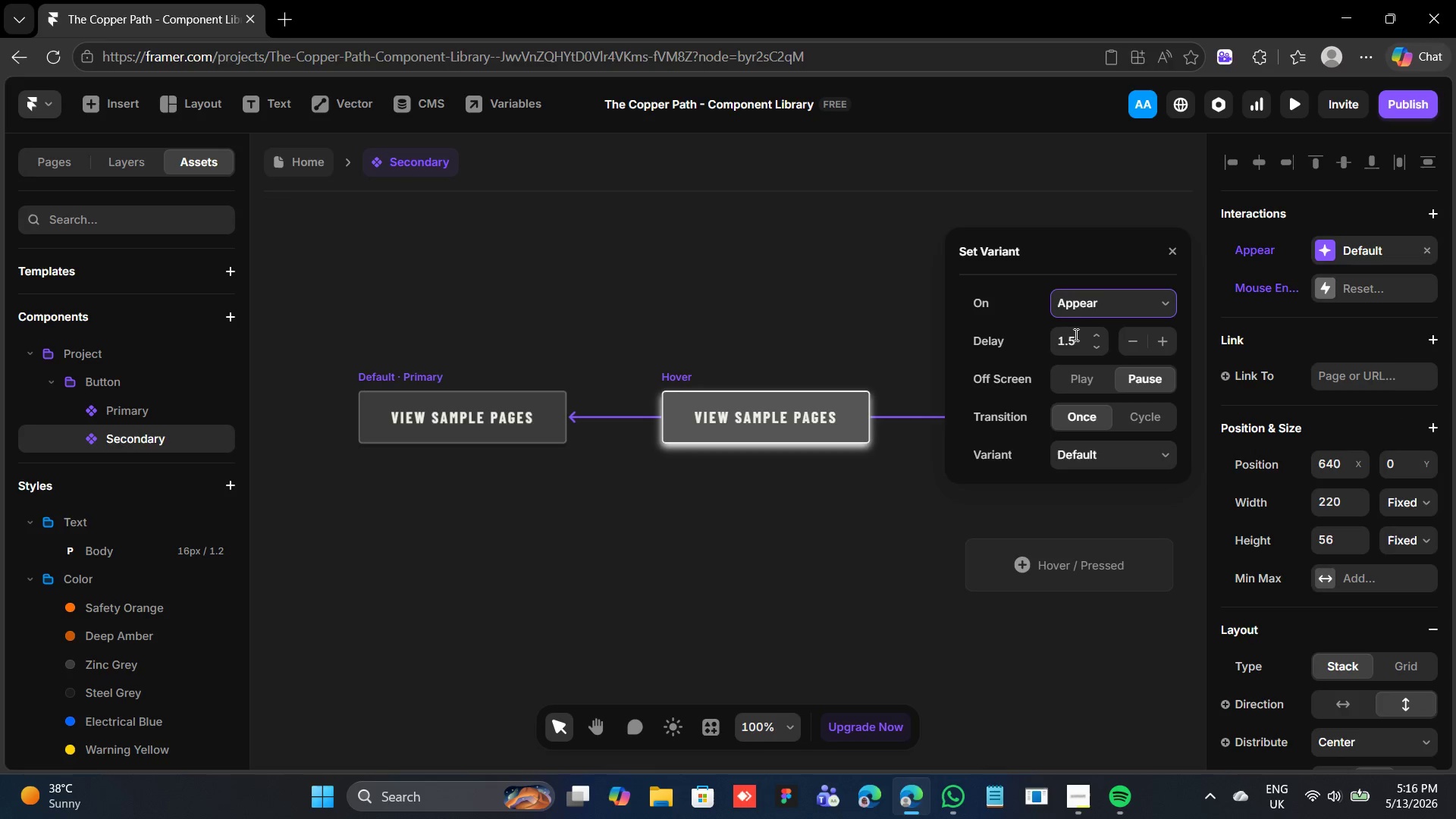 
left_click([1097, 347])
 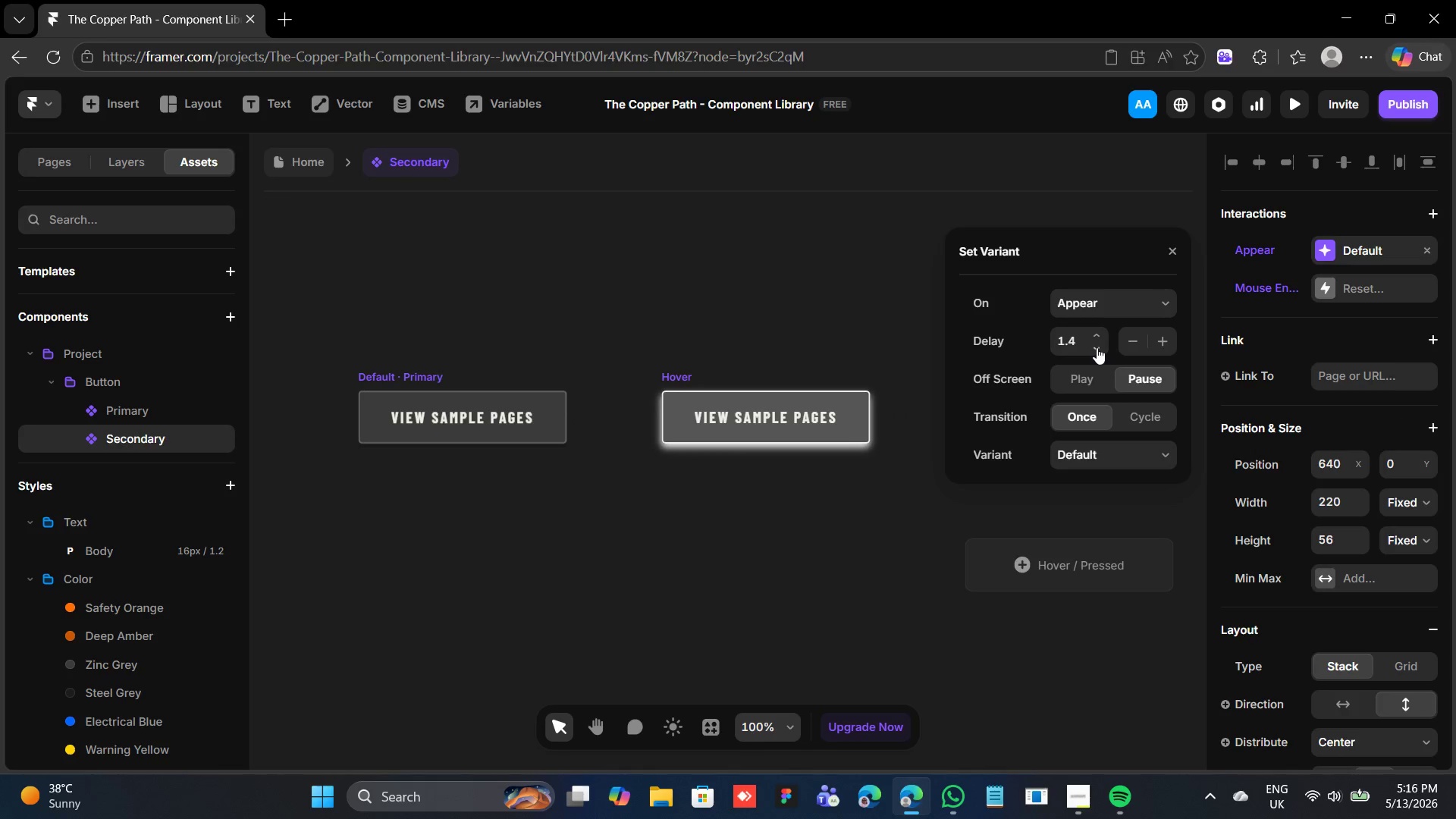 
double_click([1097, 347])
 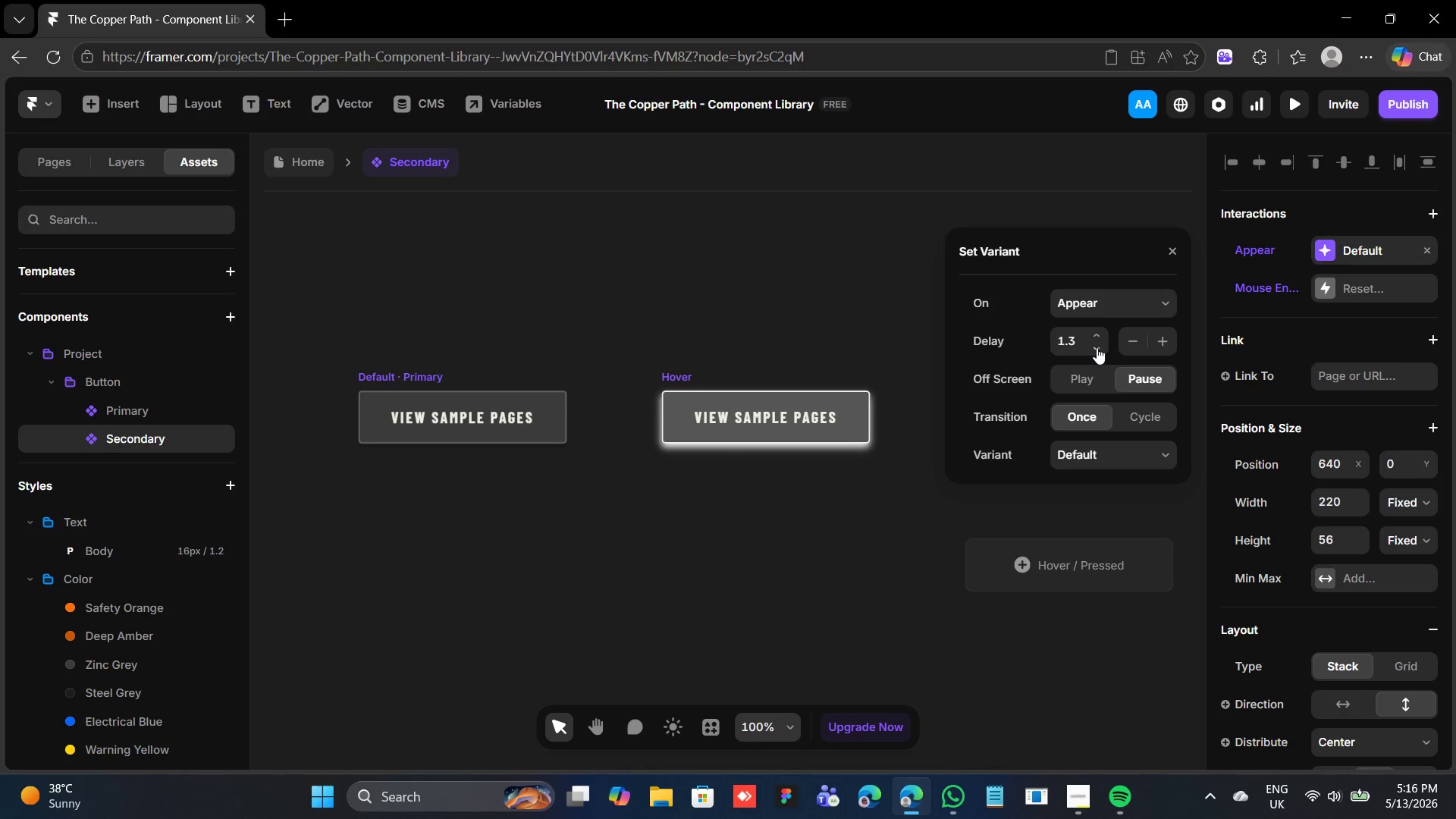 
triple_click([1097, 347])
 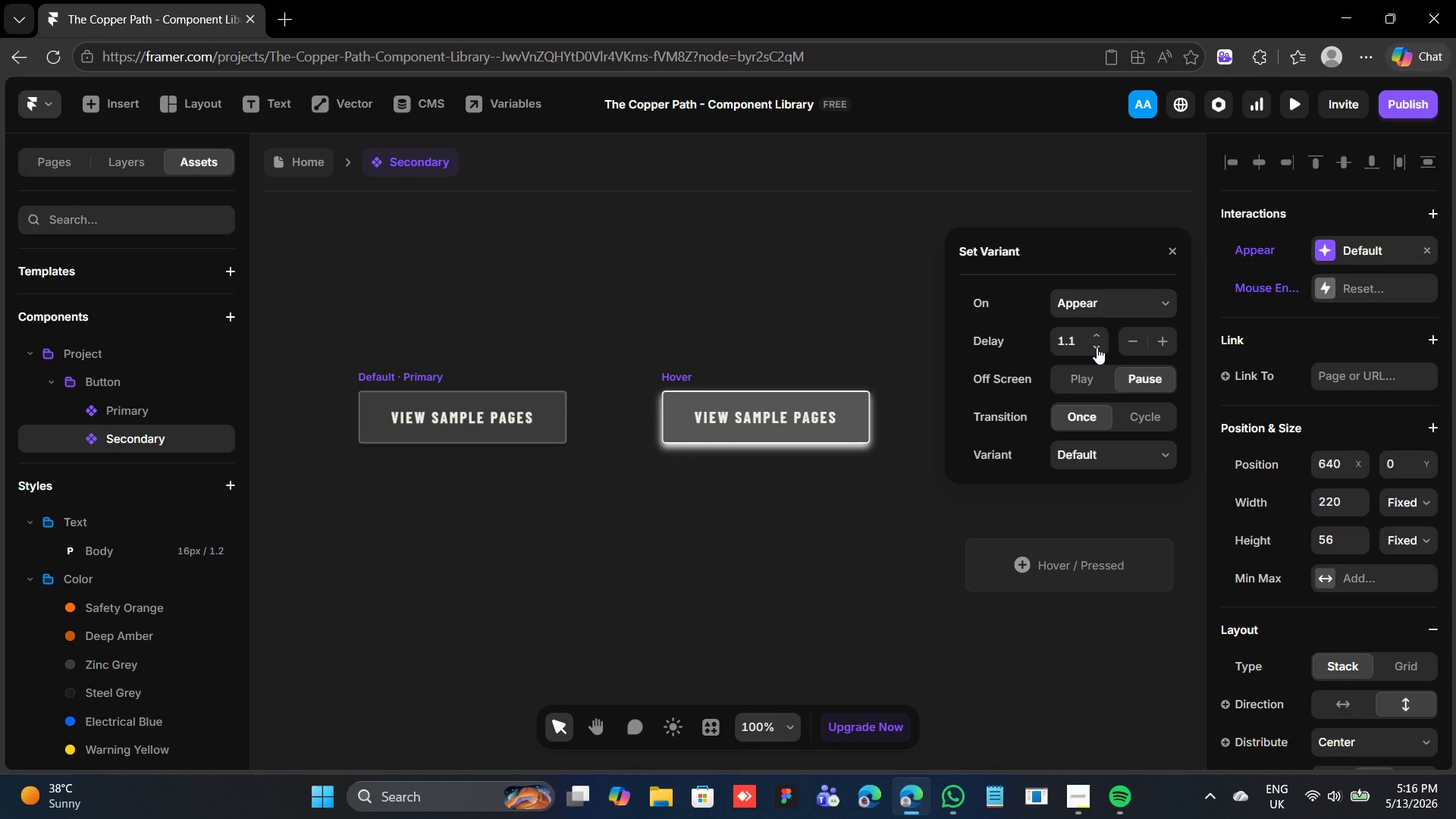 
triple_click([1097, 347])
 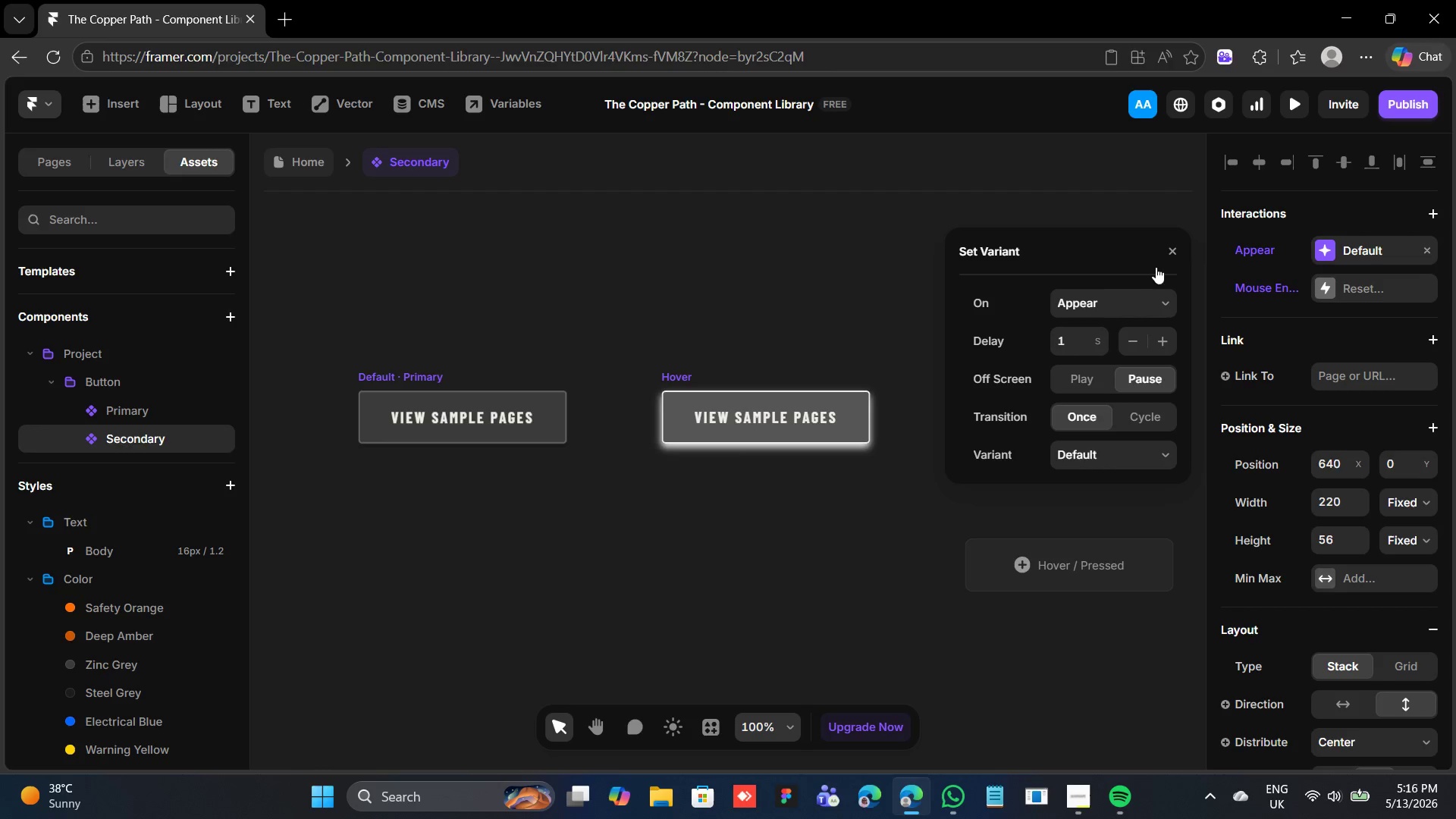 
left_click([1172, 251])
 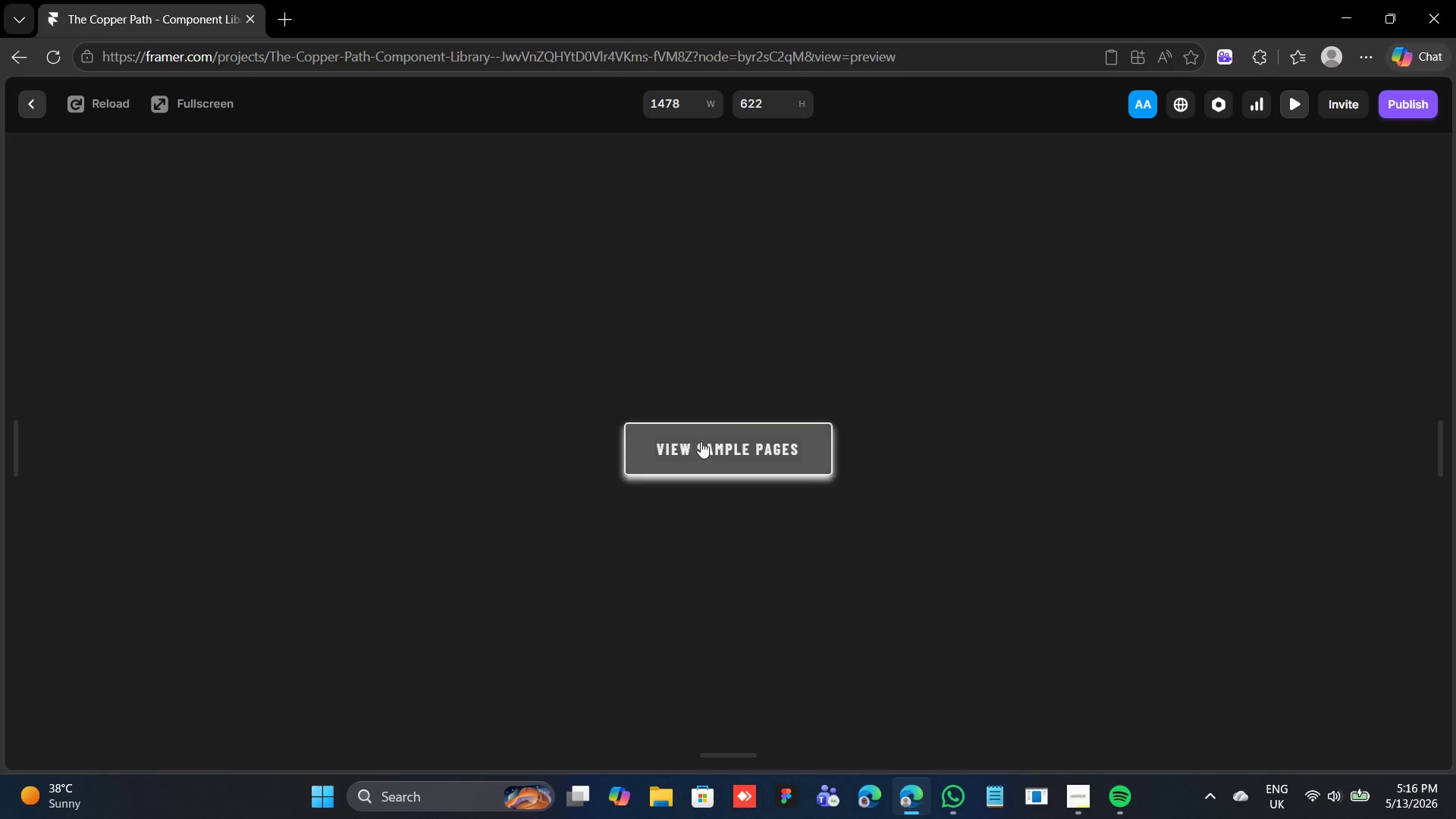 
left_click([672, 435])
 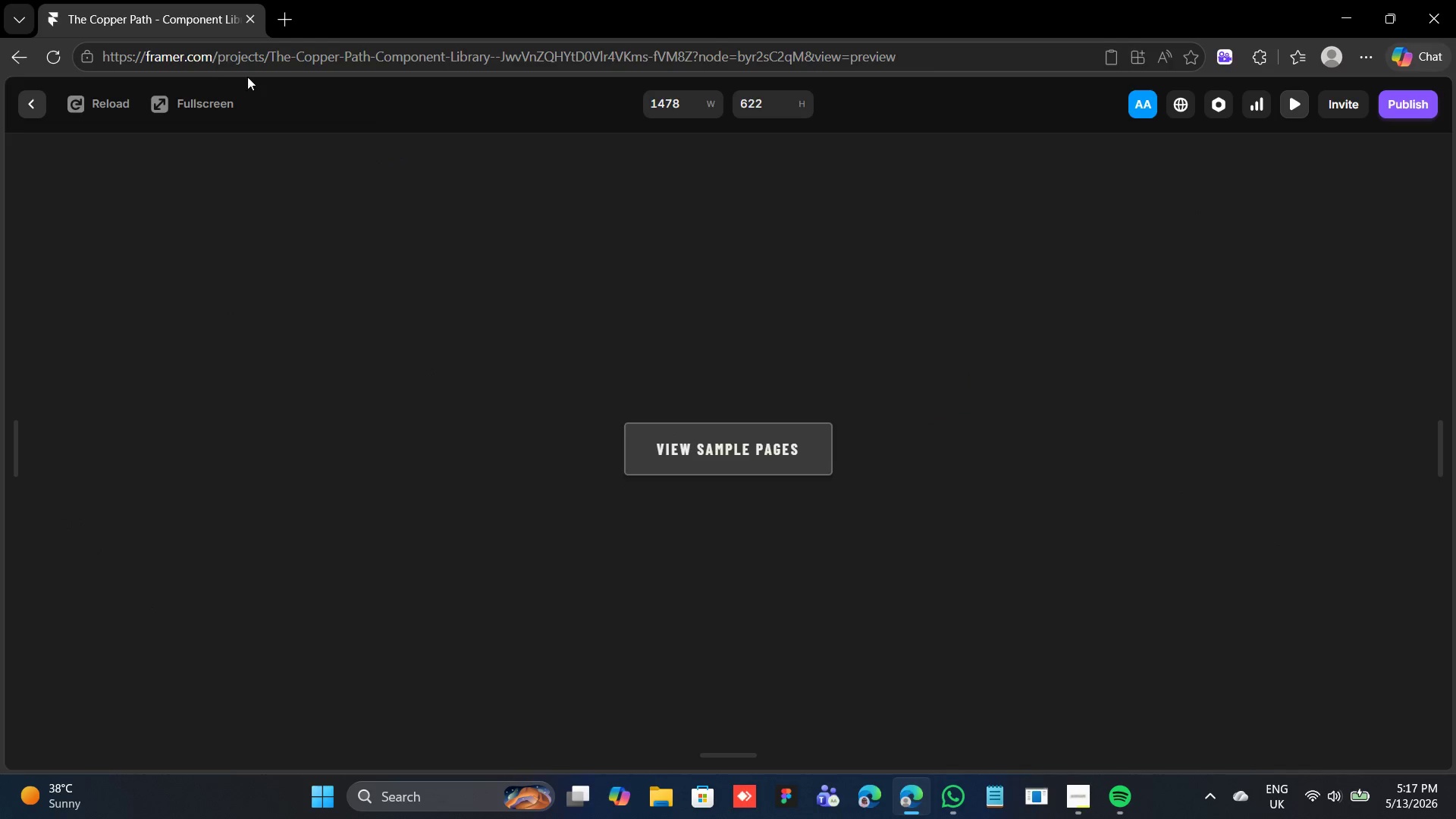 
left_click([35, 106])
 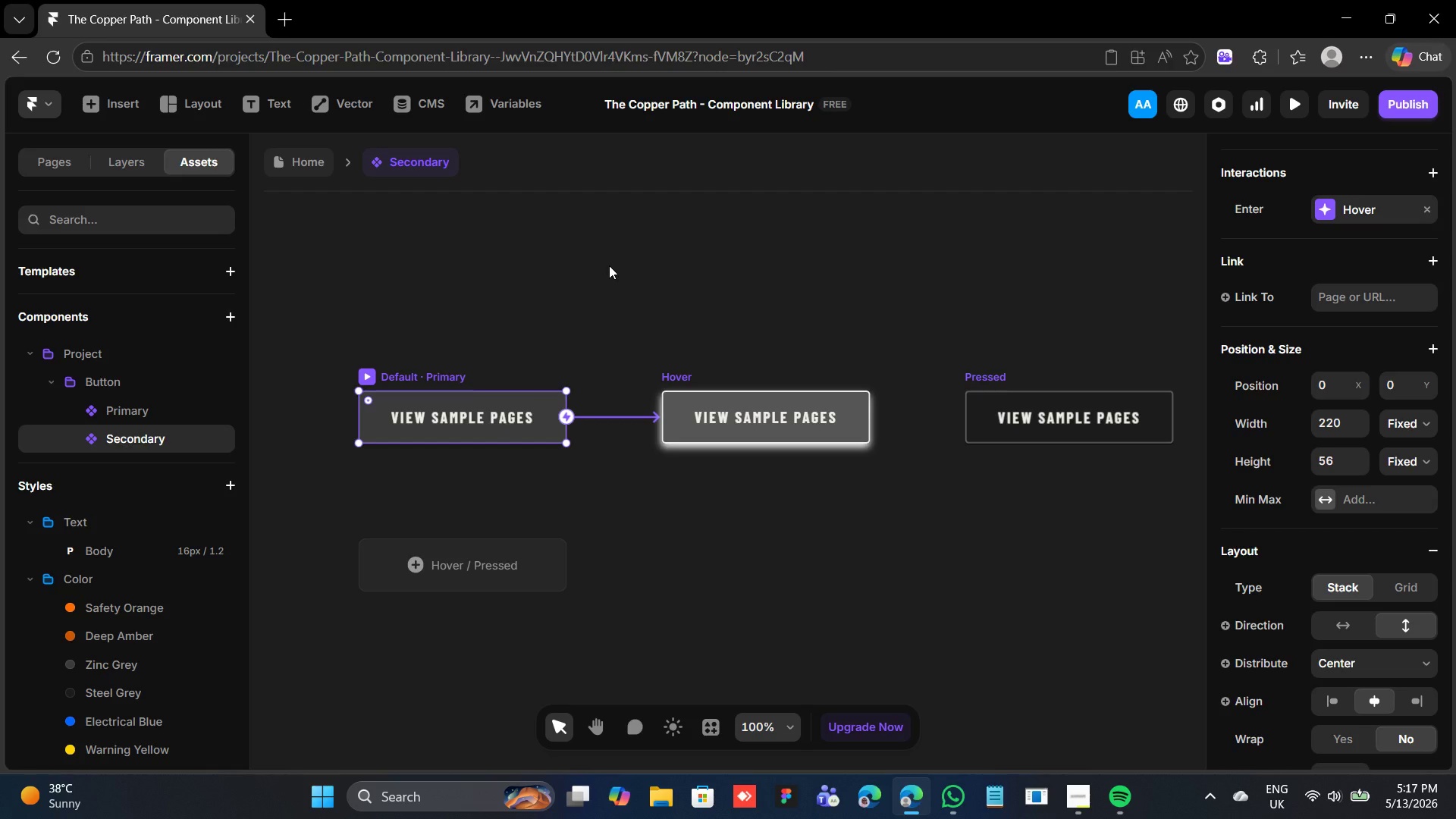 
wait(28.0)
 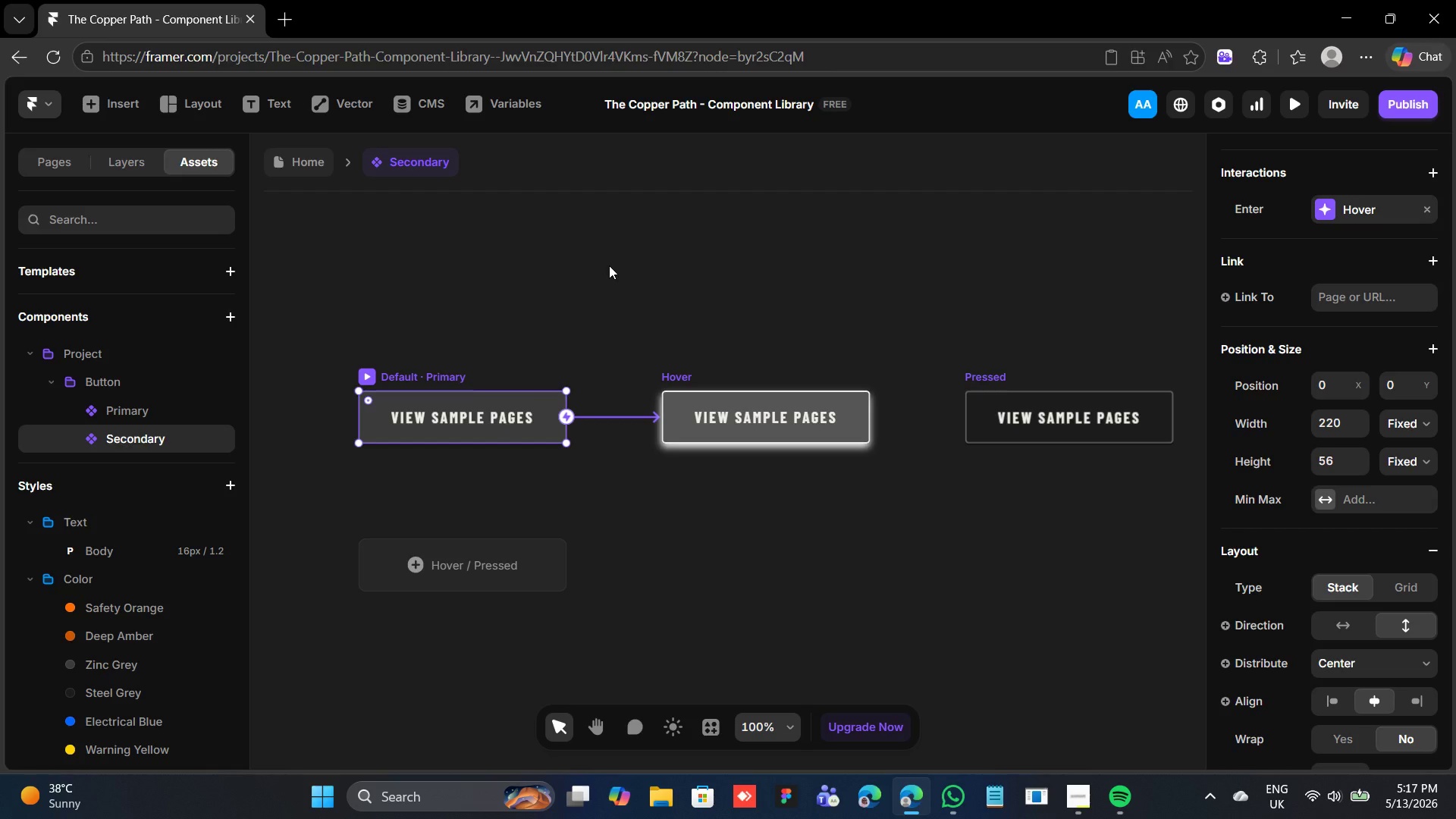 
left_click([1363, 814])
 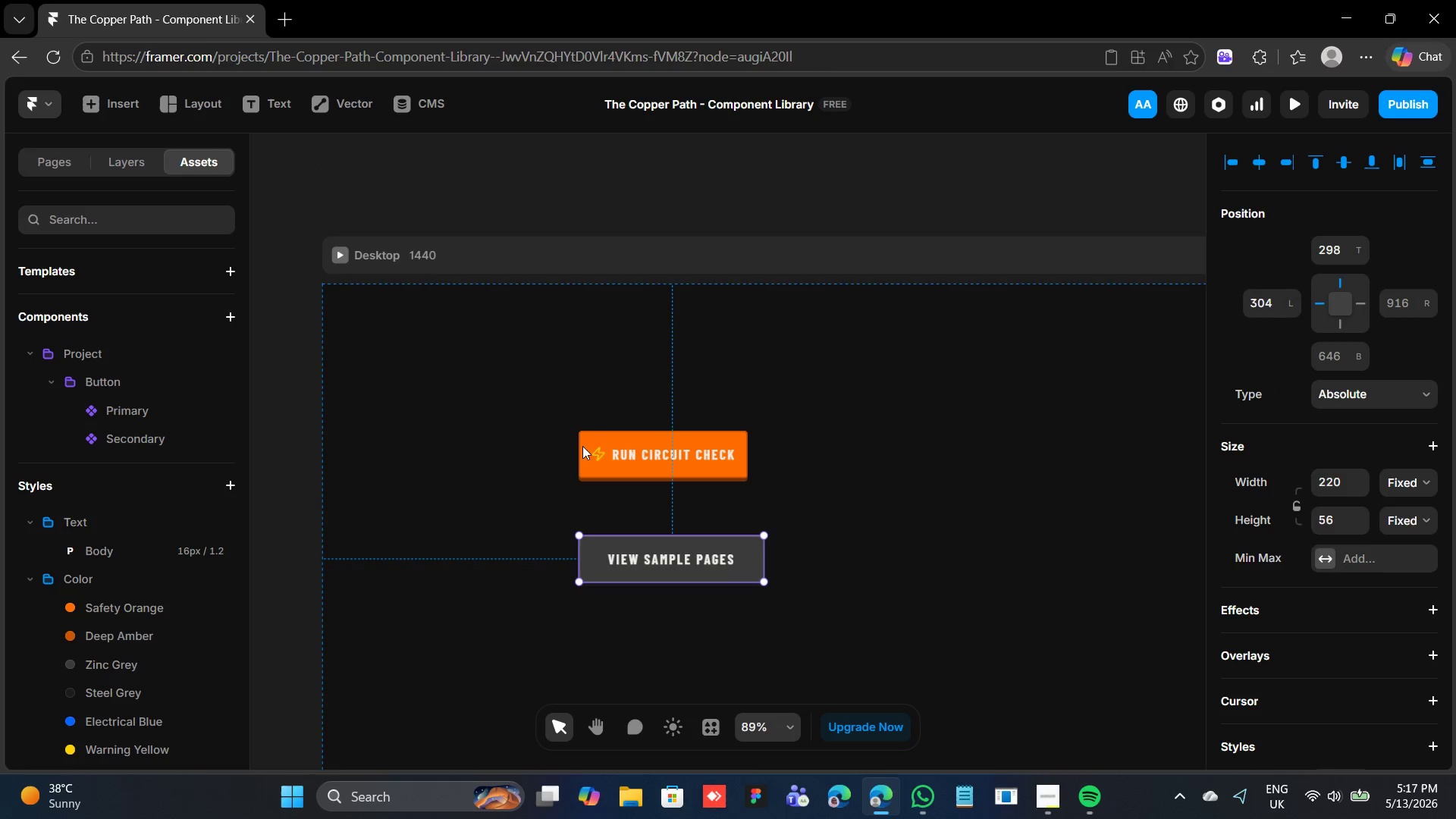 
double_click([606, 447])
 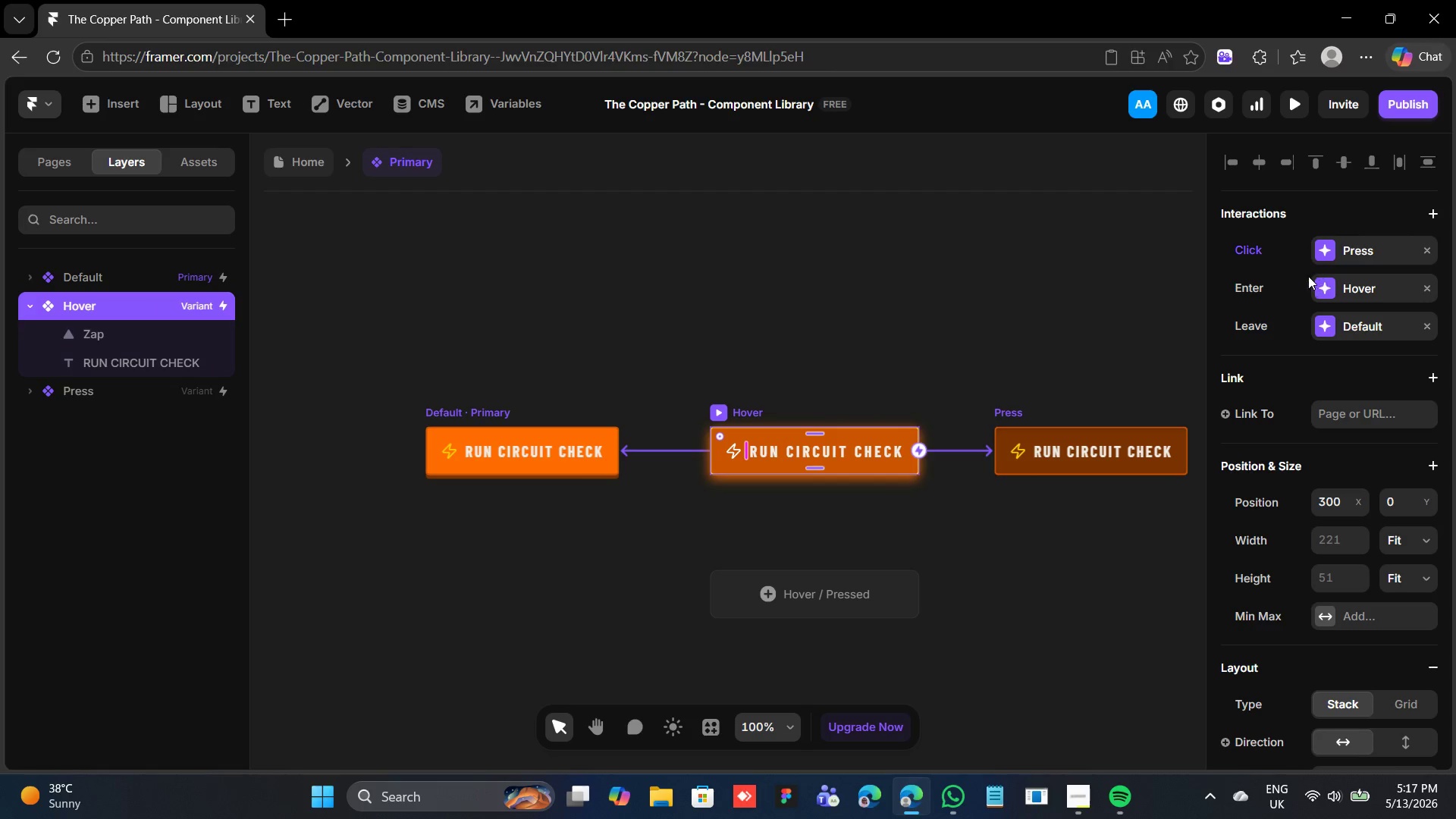 
wait(15.03)
 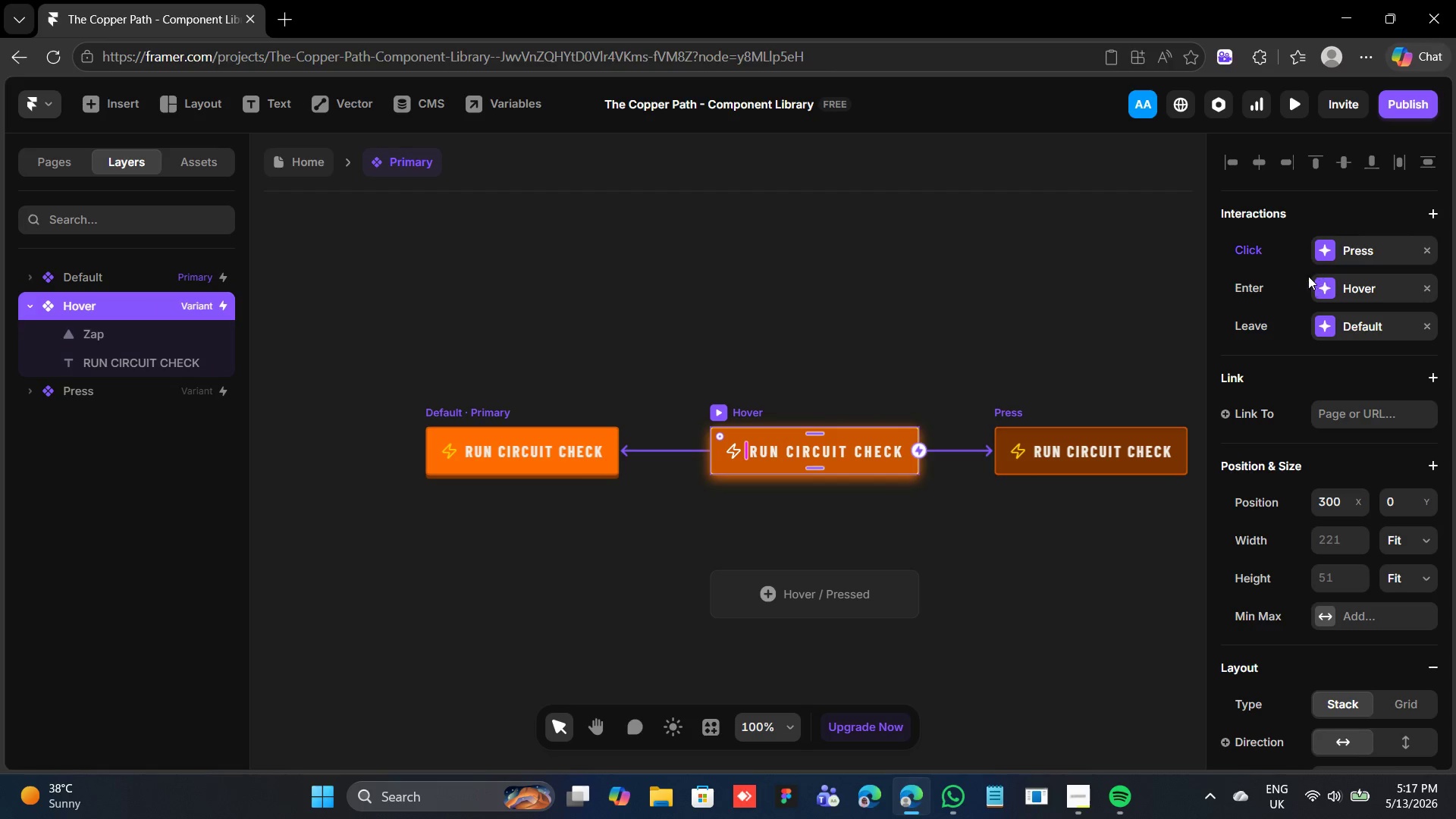 
left_click([1423, 322])
 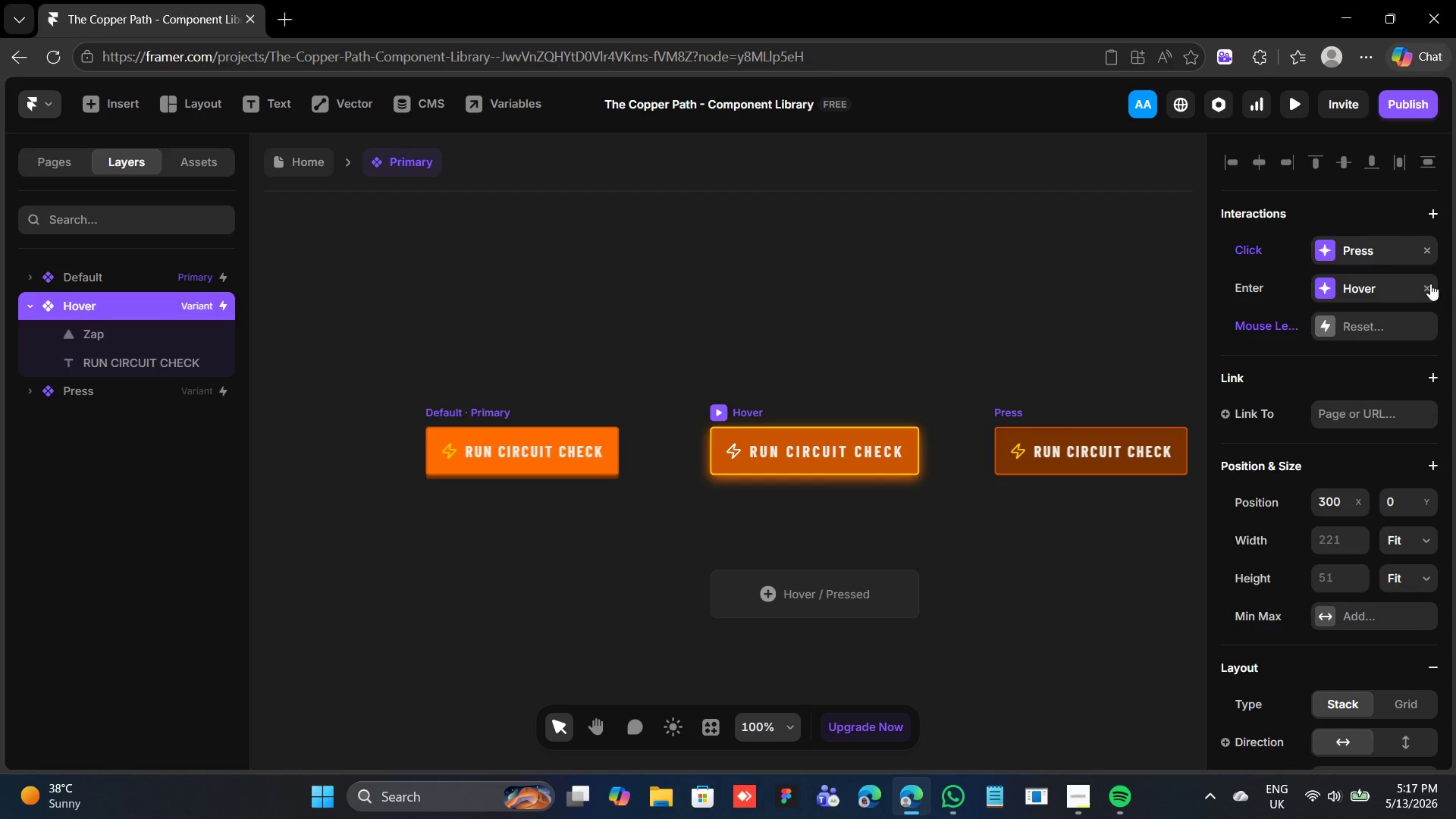 
left_click([1429, 284])
 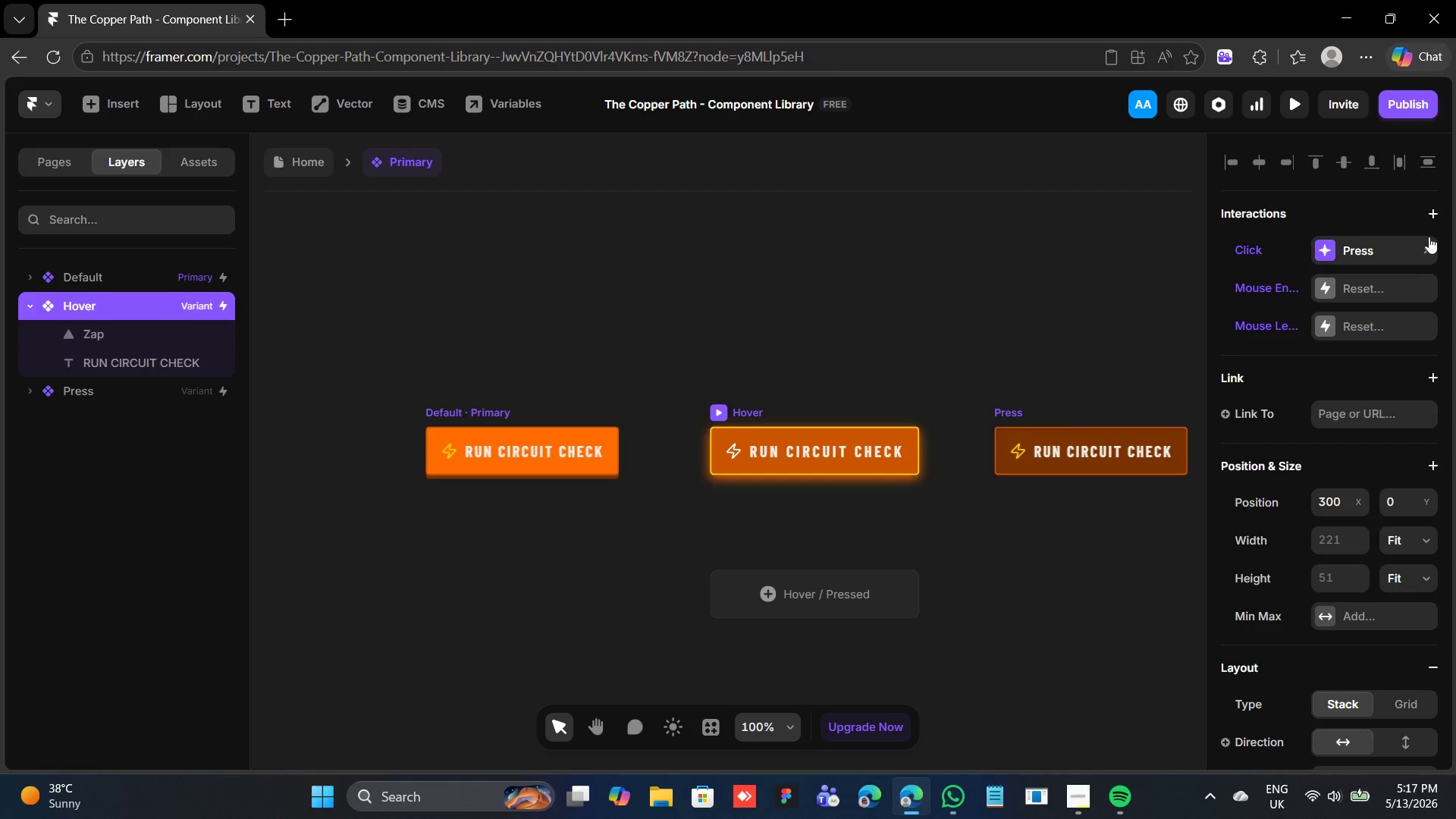 
left_click([1428, 238])
 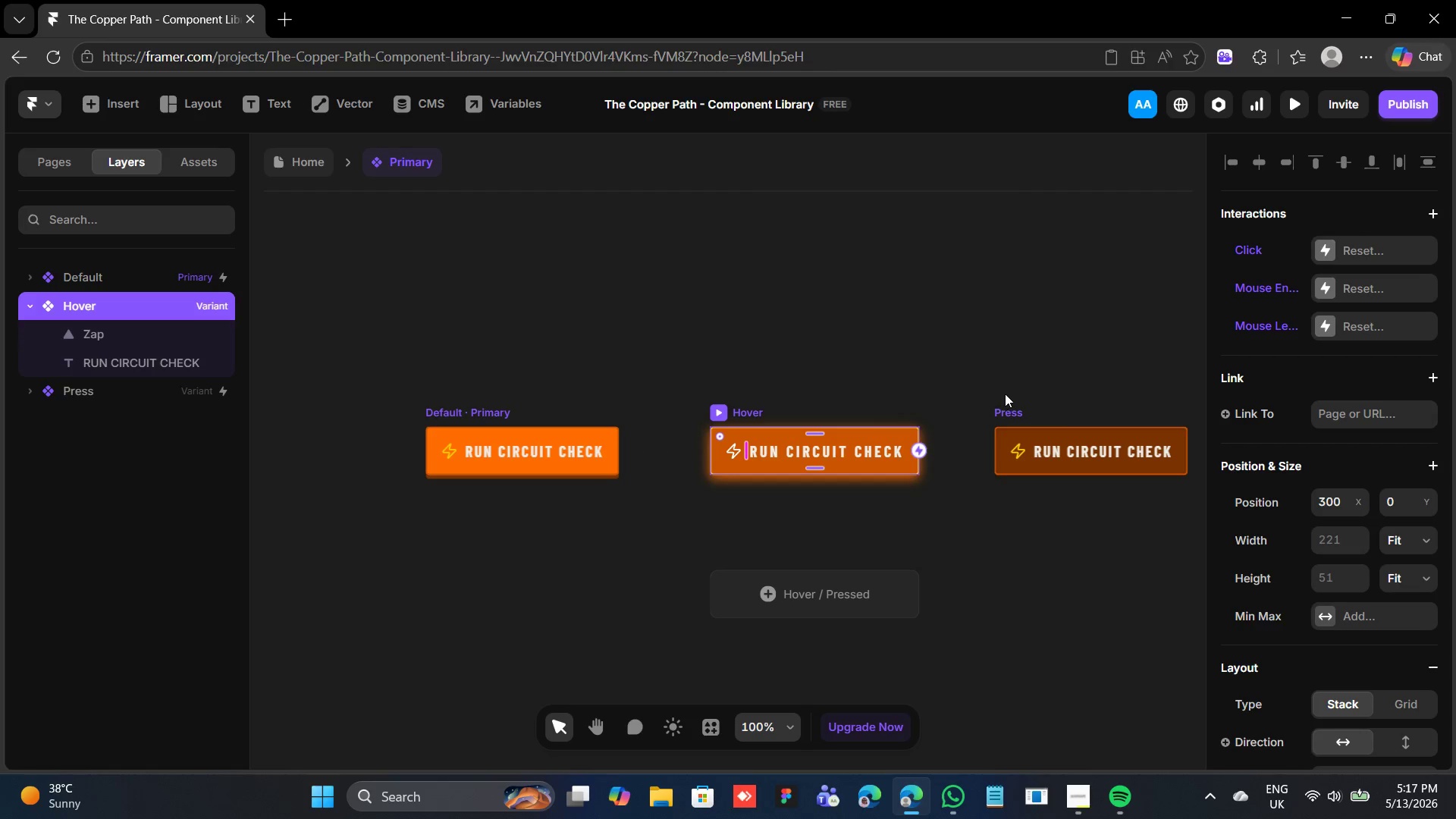 
left_click([1015, 412])
 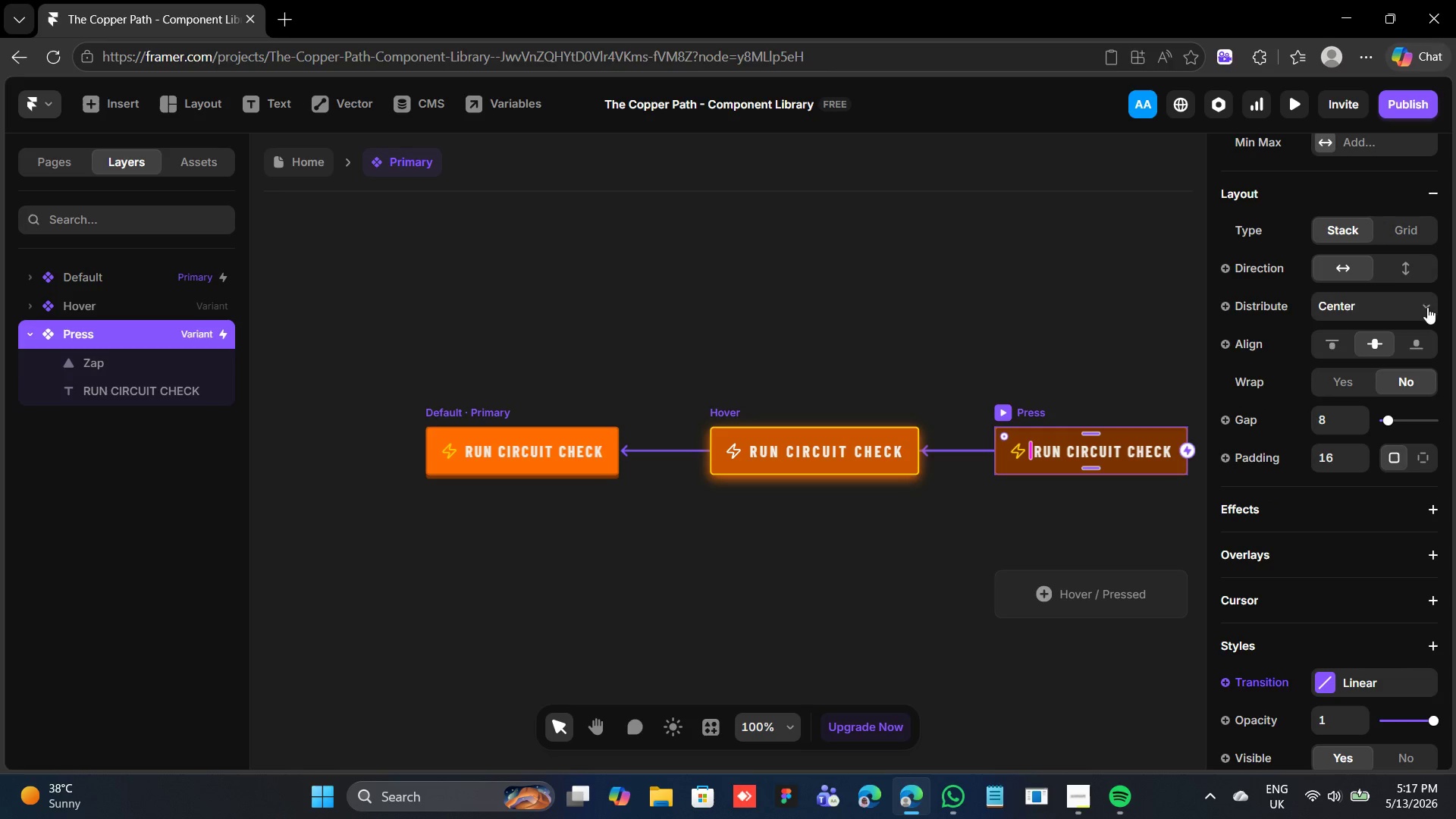 
scroll: coordinate [1400, 275], scroll_direction: up, amount: 10.0
 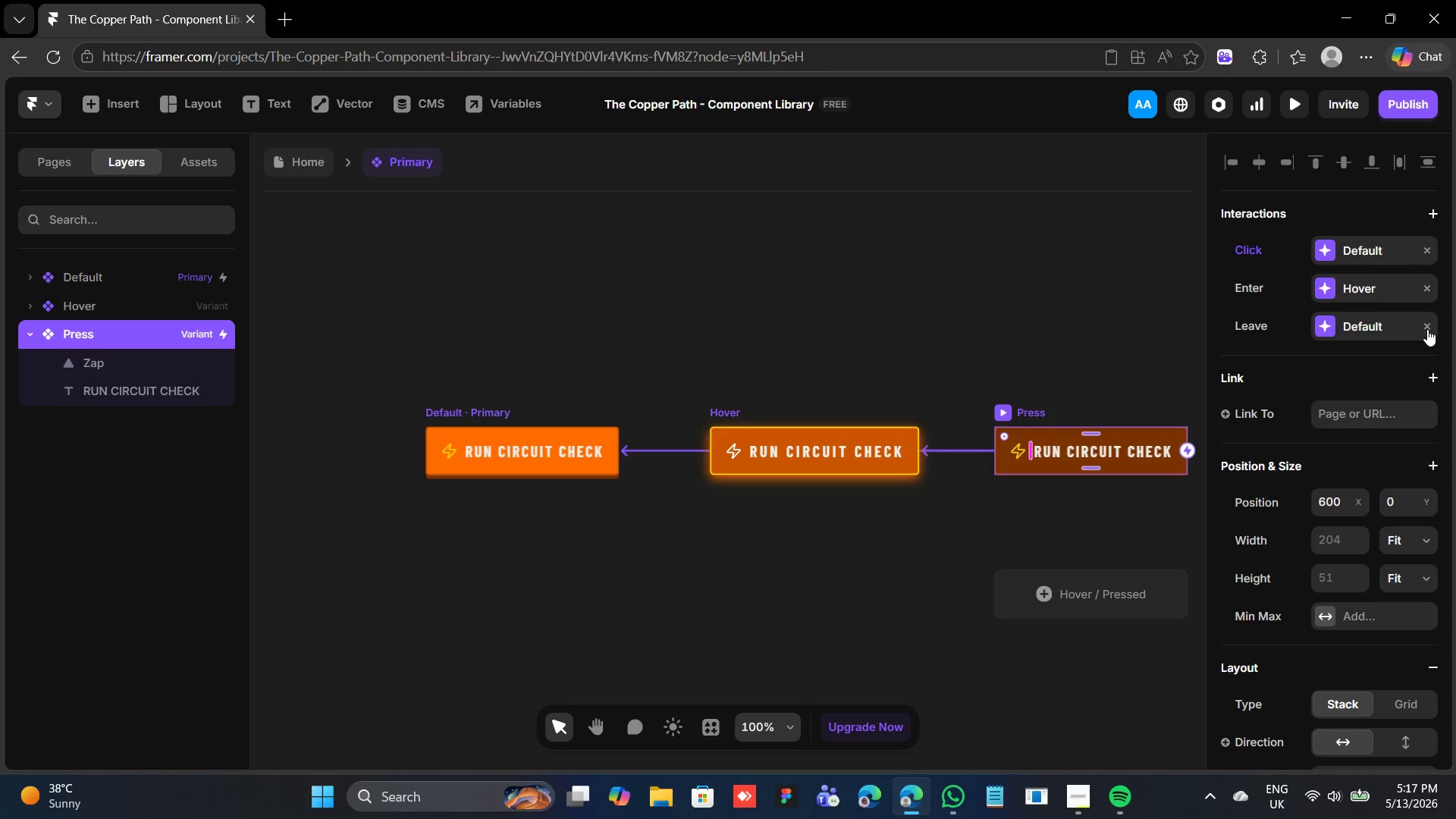 
left_click([1428, 328])
 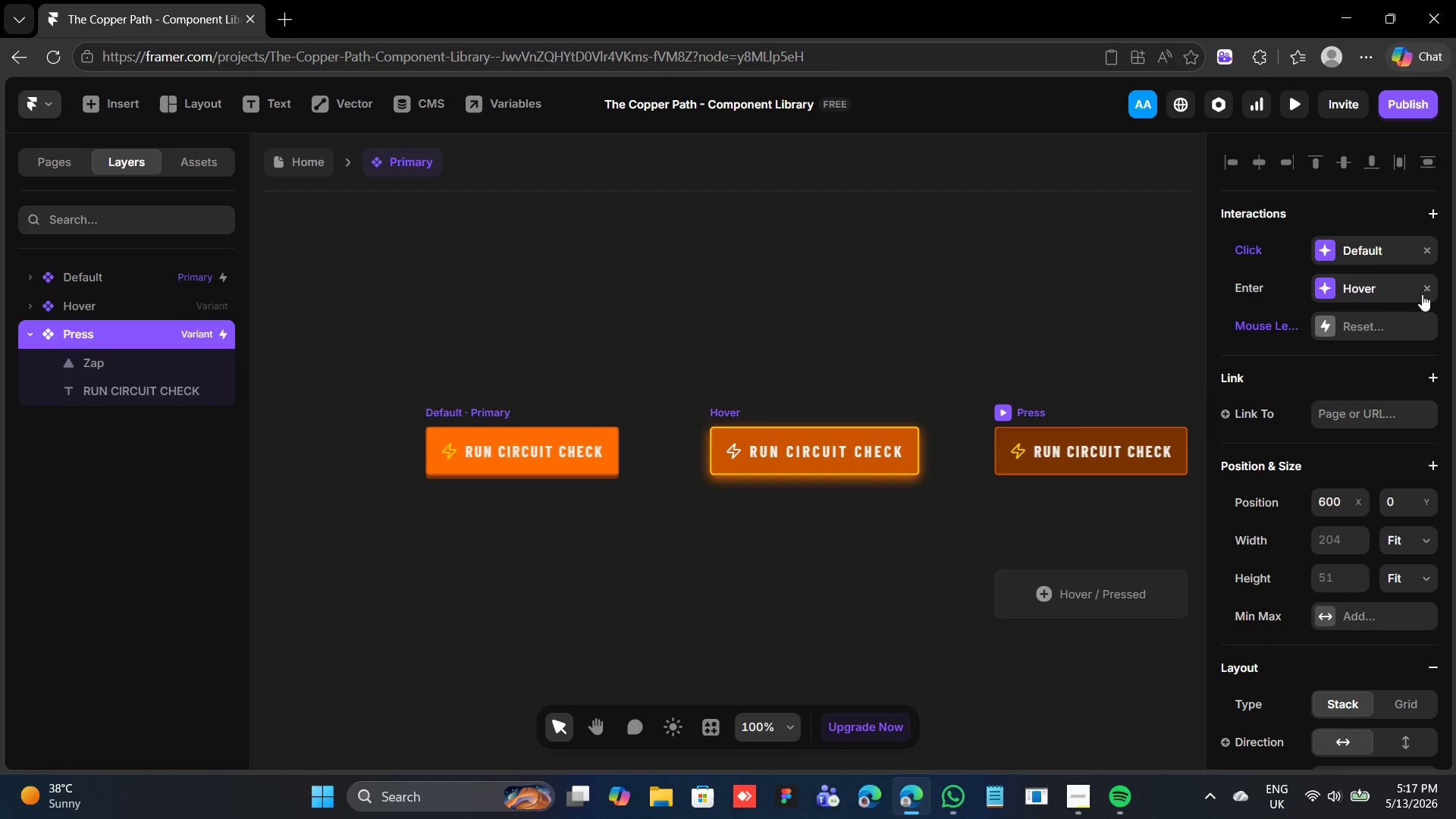 
left_click([1423, 281])
 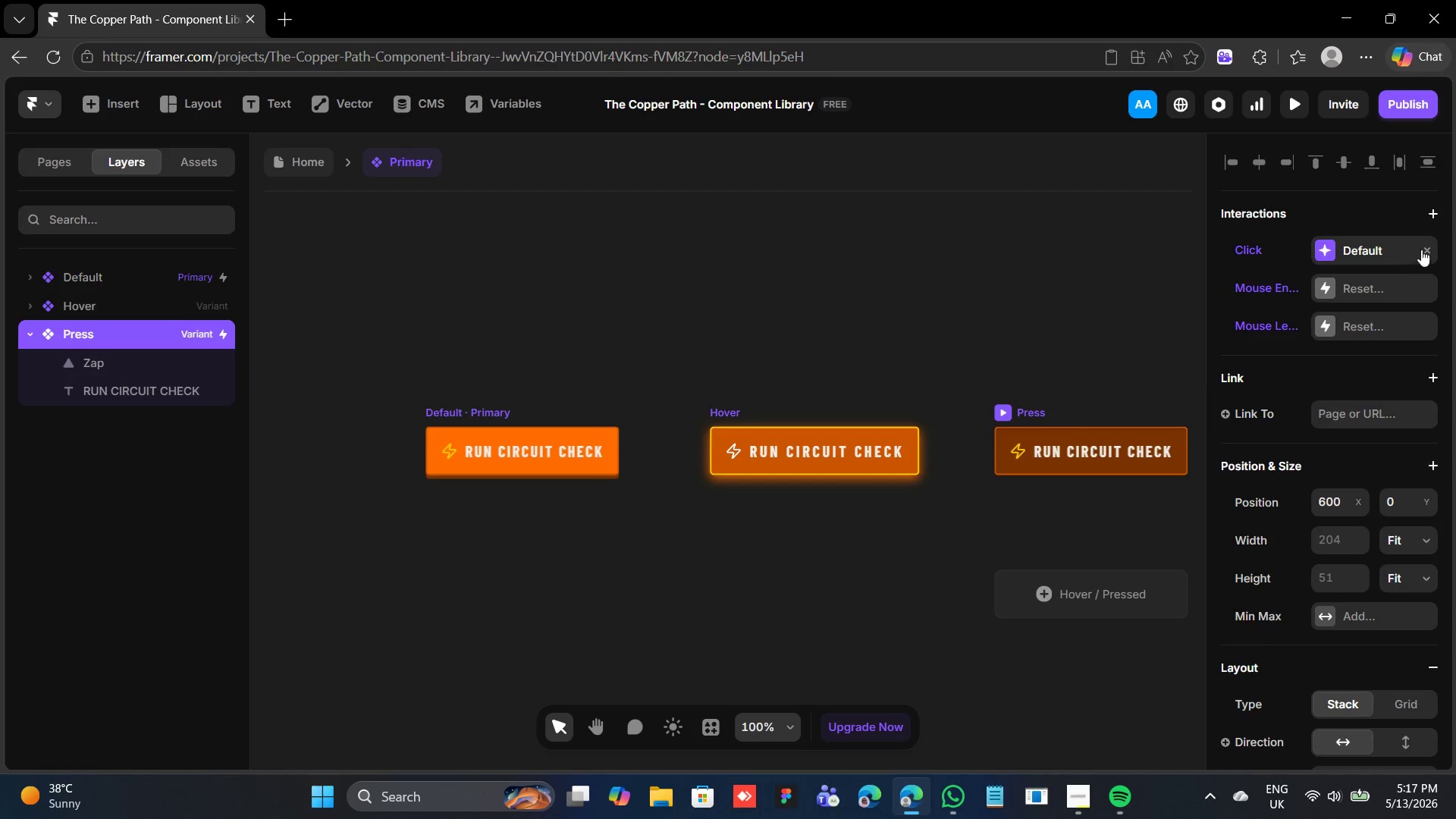 
left_click([1422, 241])
 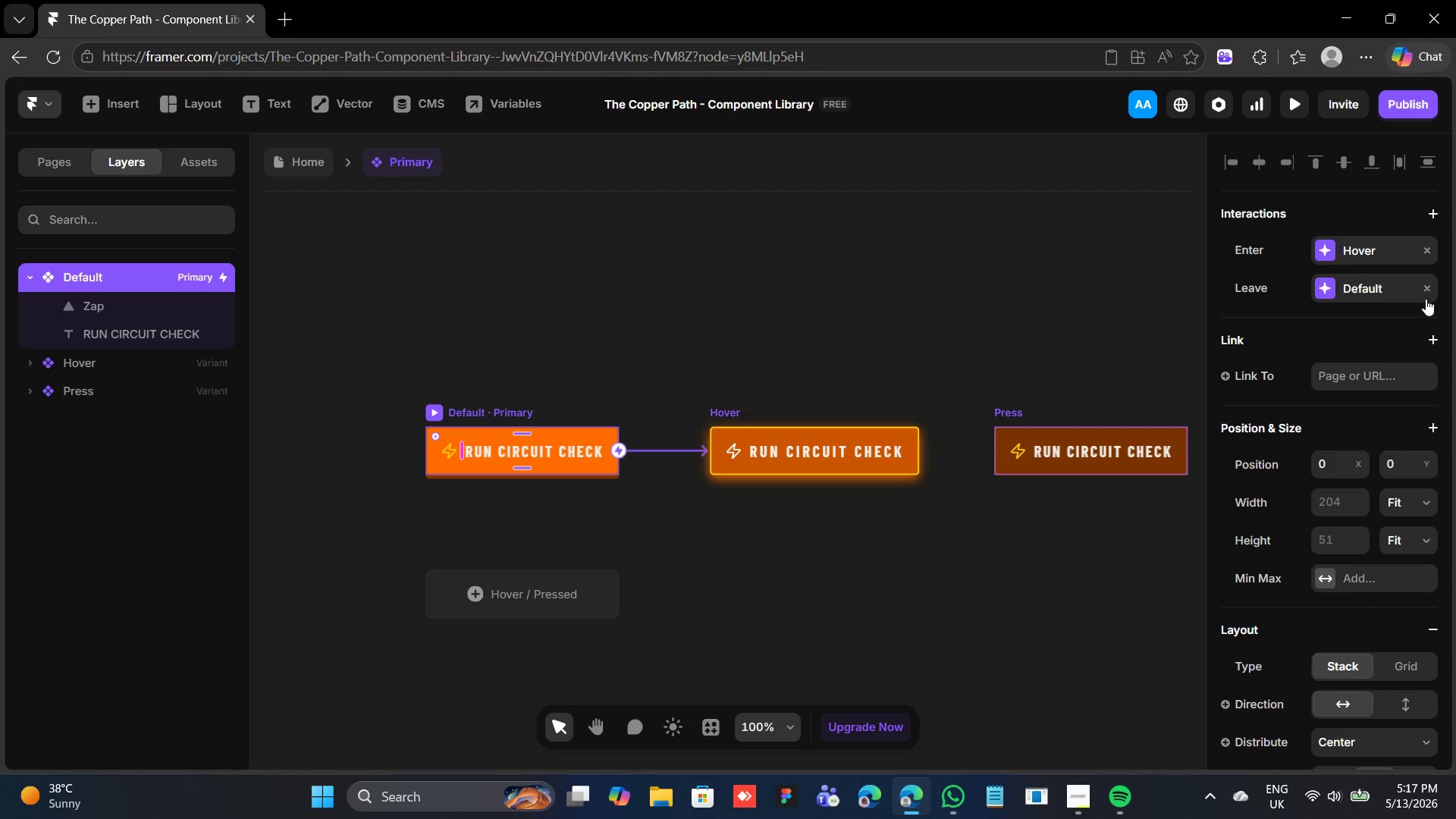 
left_click([1428, 246])
 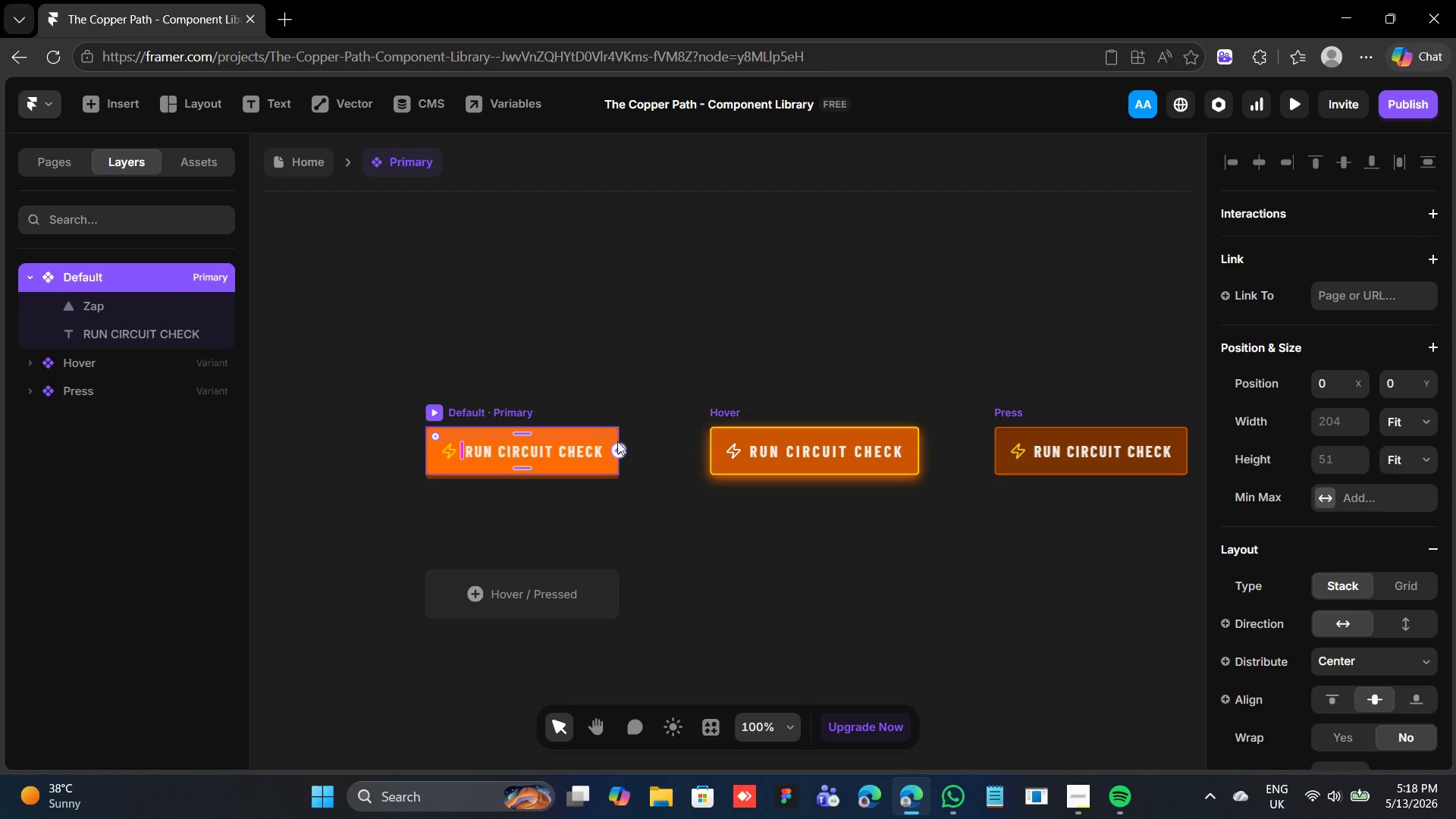 
left_click_drag(start_coordinate=[619, 448], to_coordinate=[803, 454])
 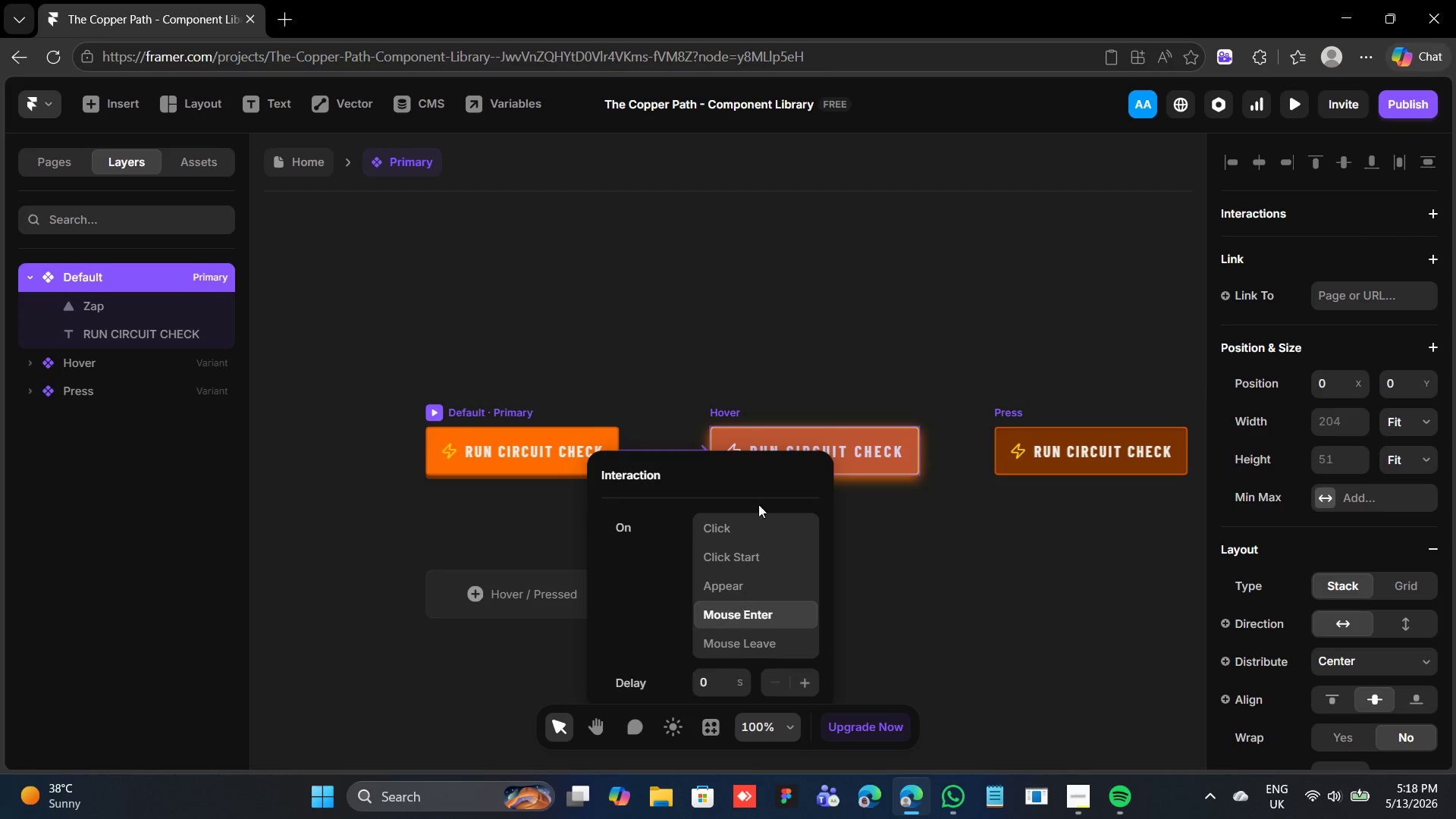 
left_click([720, 406])
 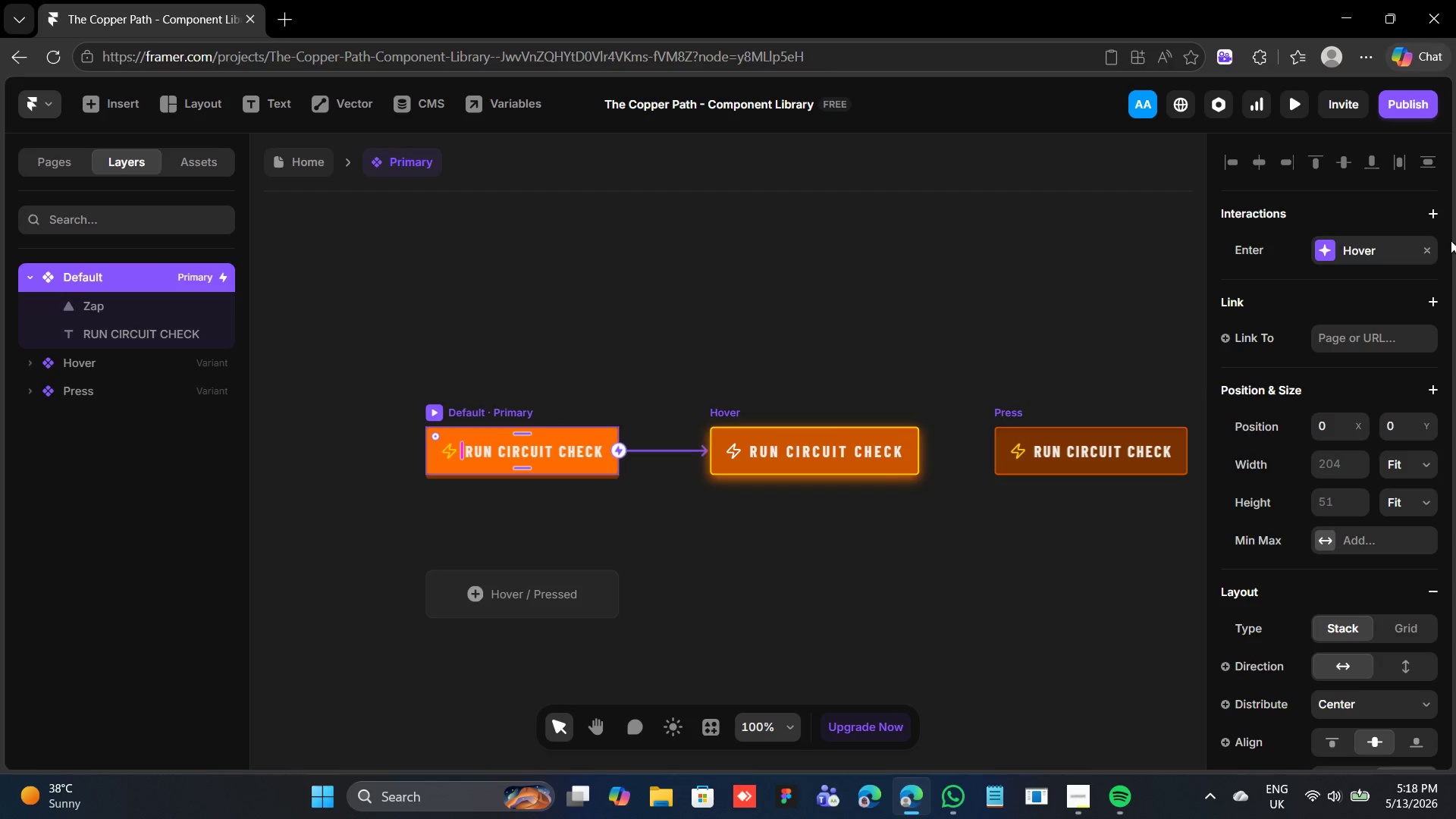 
left_click([1429, 250])
 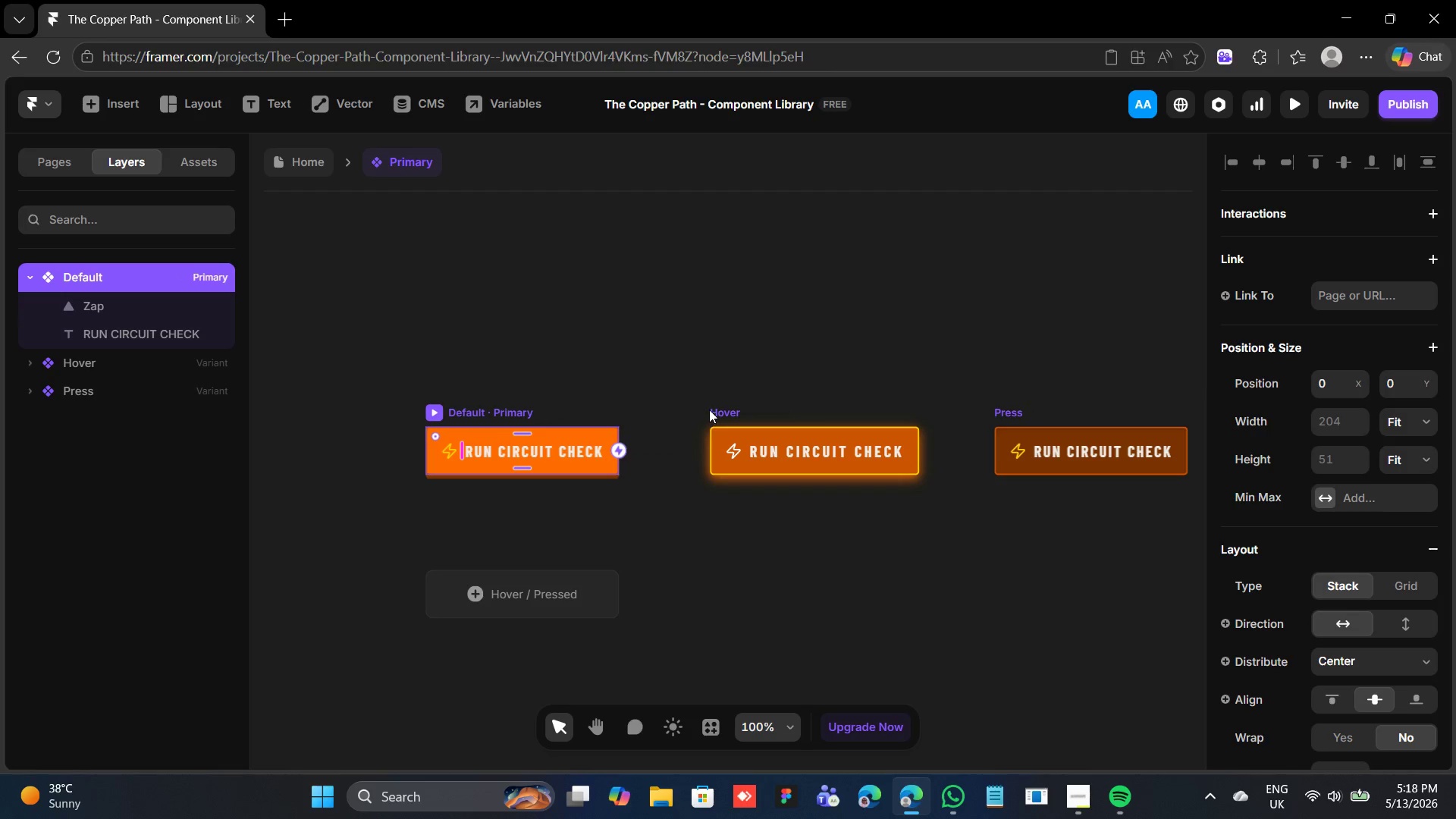 
left_click([713, 407])
 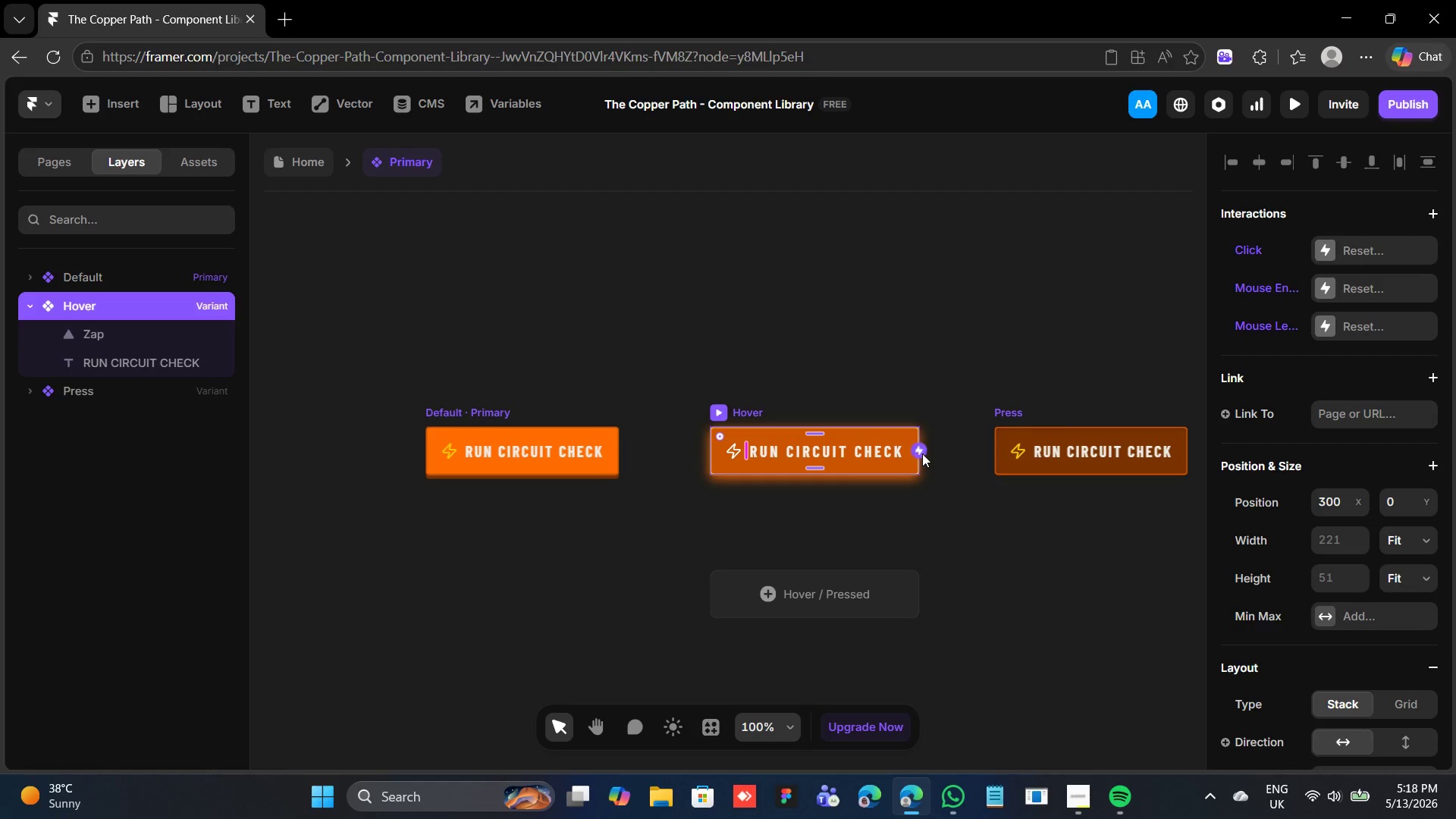 
left_click_drag(start_coordinate=[921, 451], to_coordinate=[544, 454])
 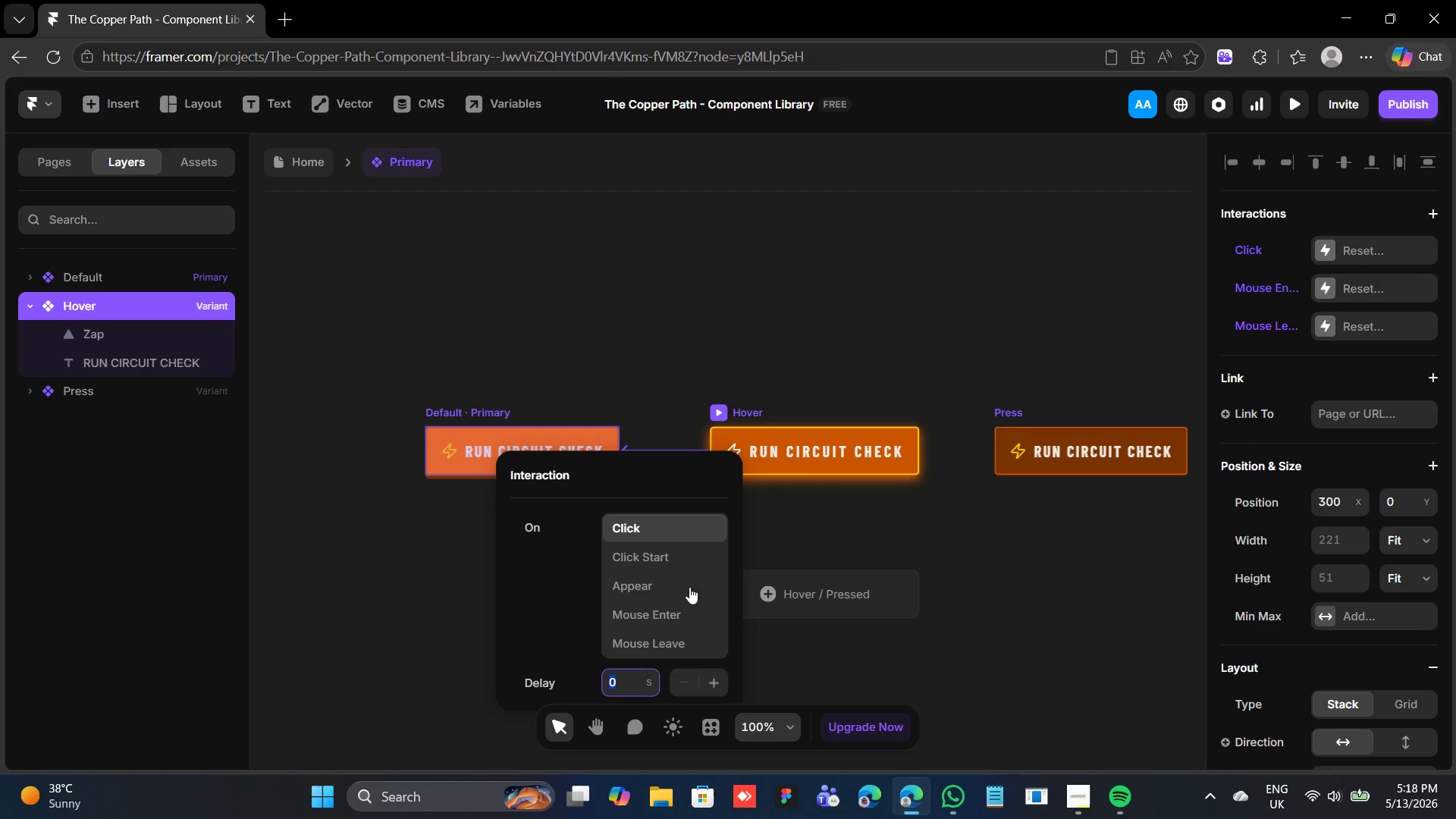 
left_click([693, 639])
 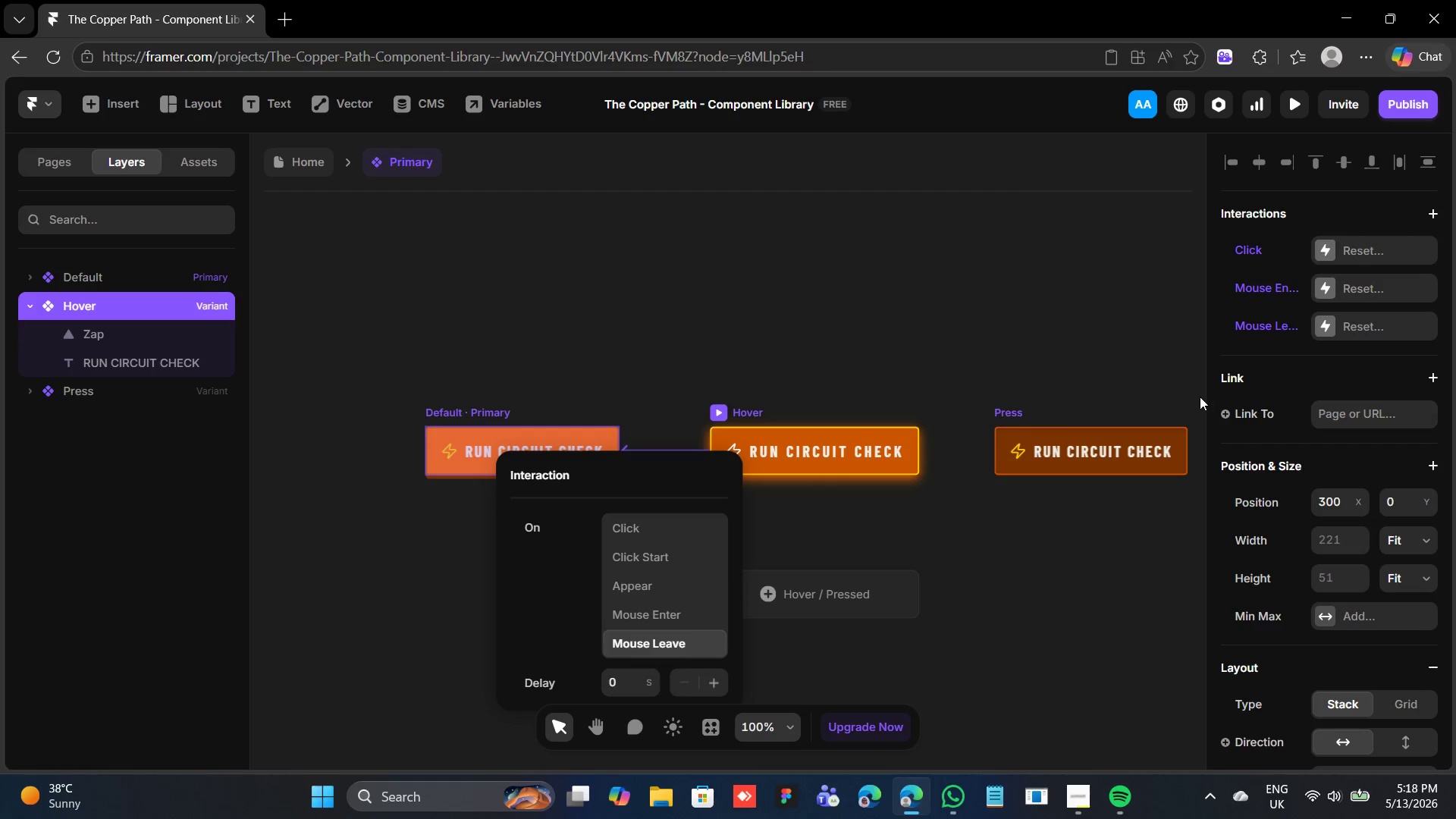 
mouse_move([1367, 550])
 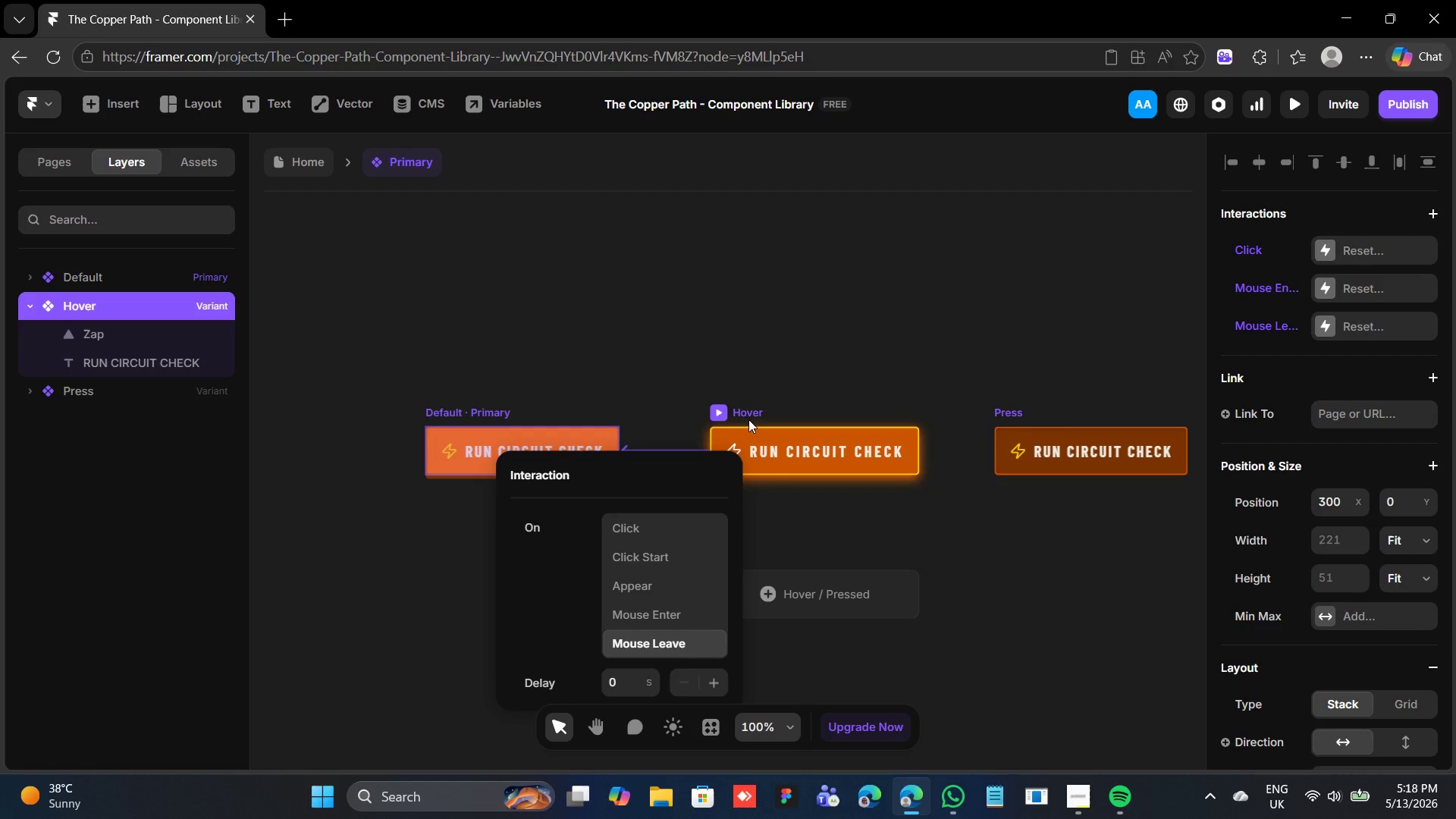 
left_click([754, 411])
 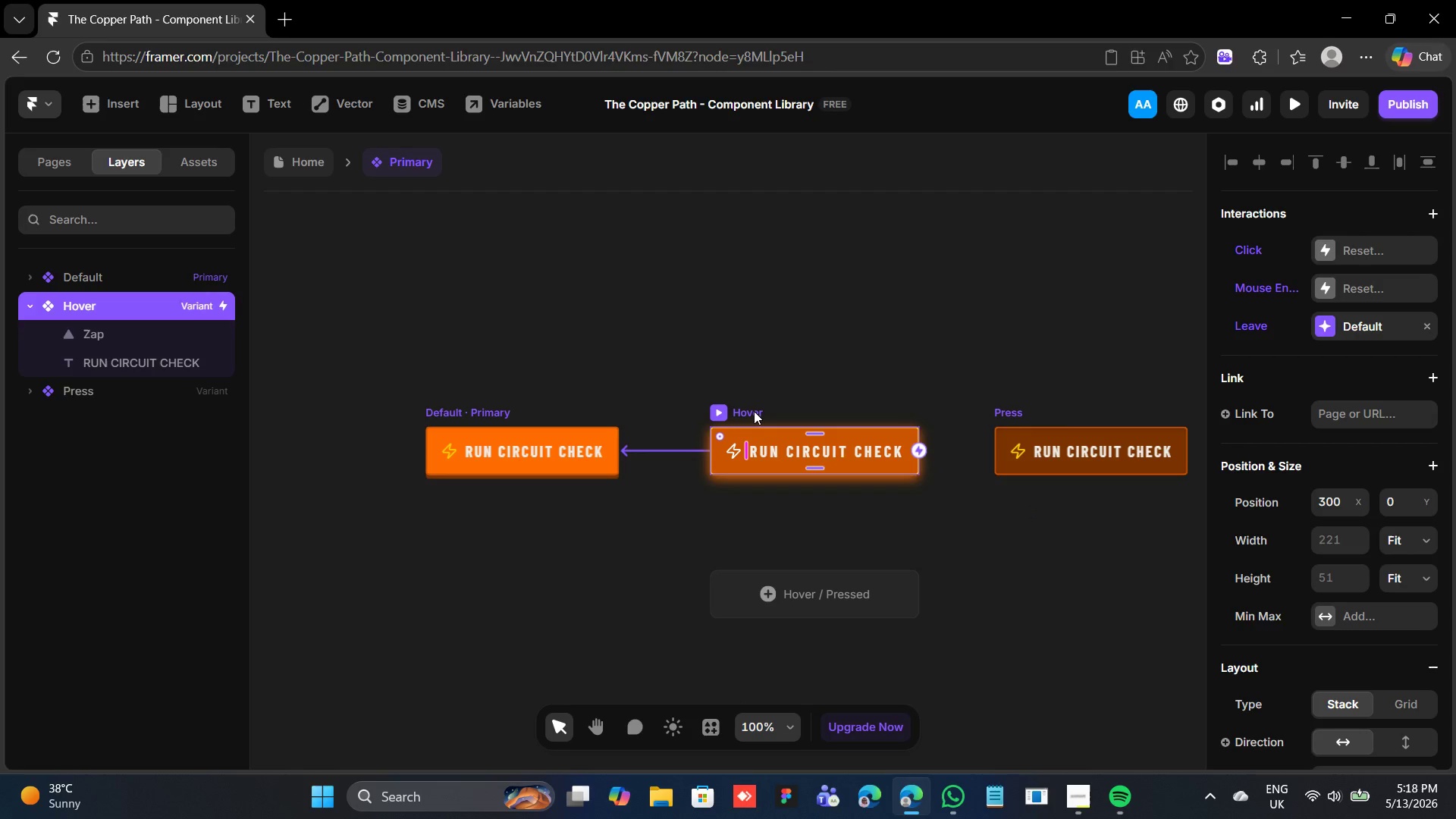 
left_click([754, 411])
 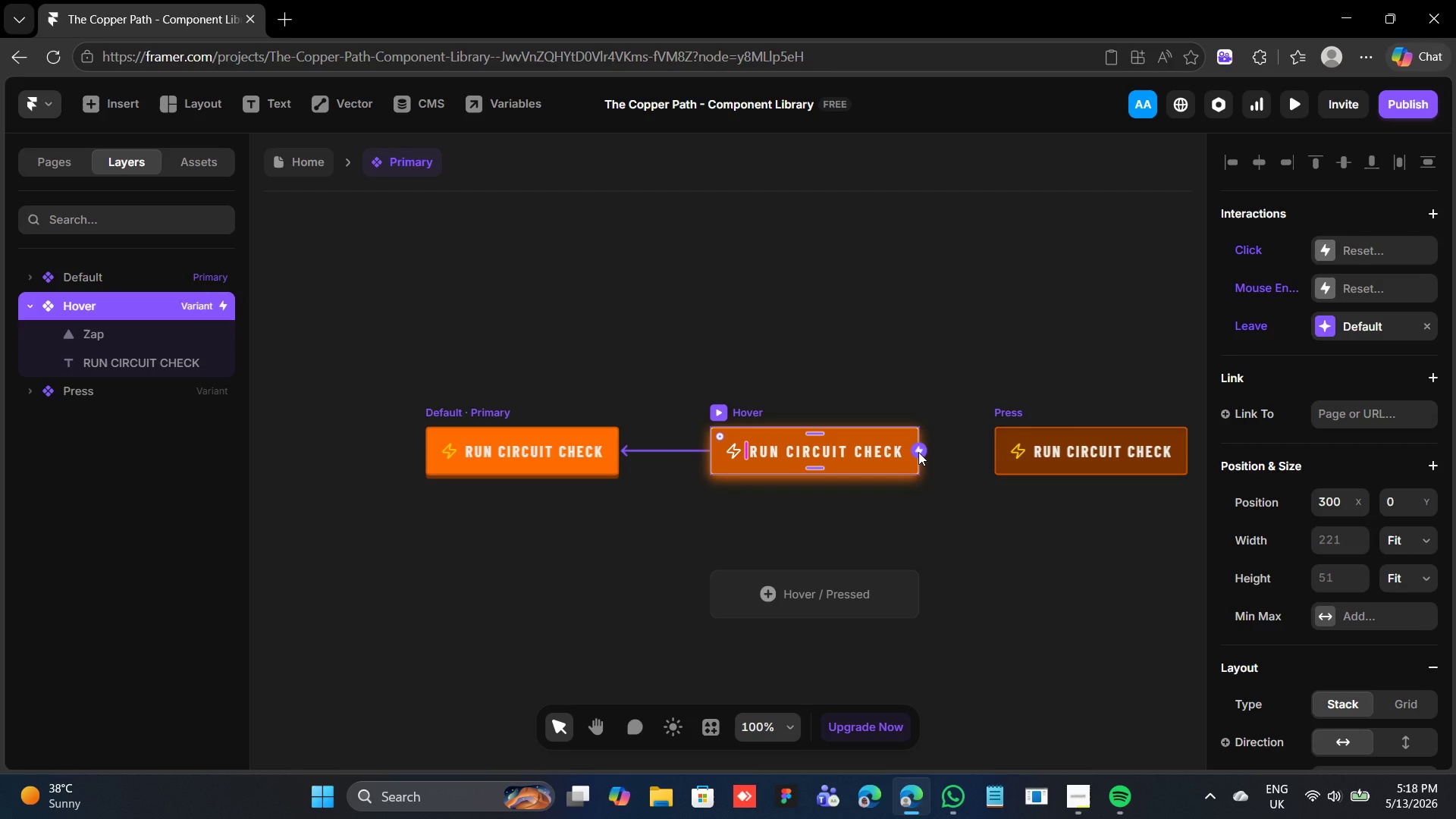 
left_click_drag(start_coordinate=[917, 450], to_coordinate=[1085, 435])
 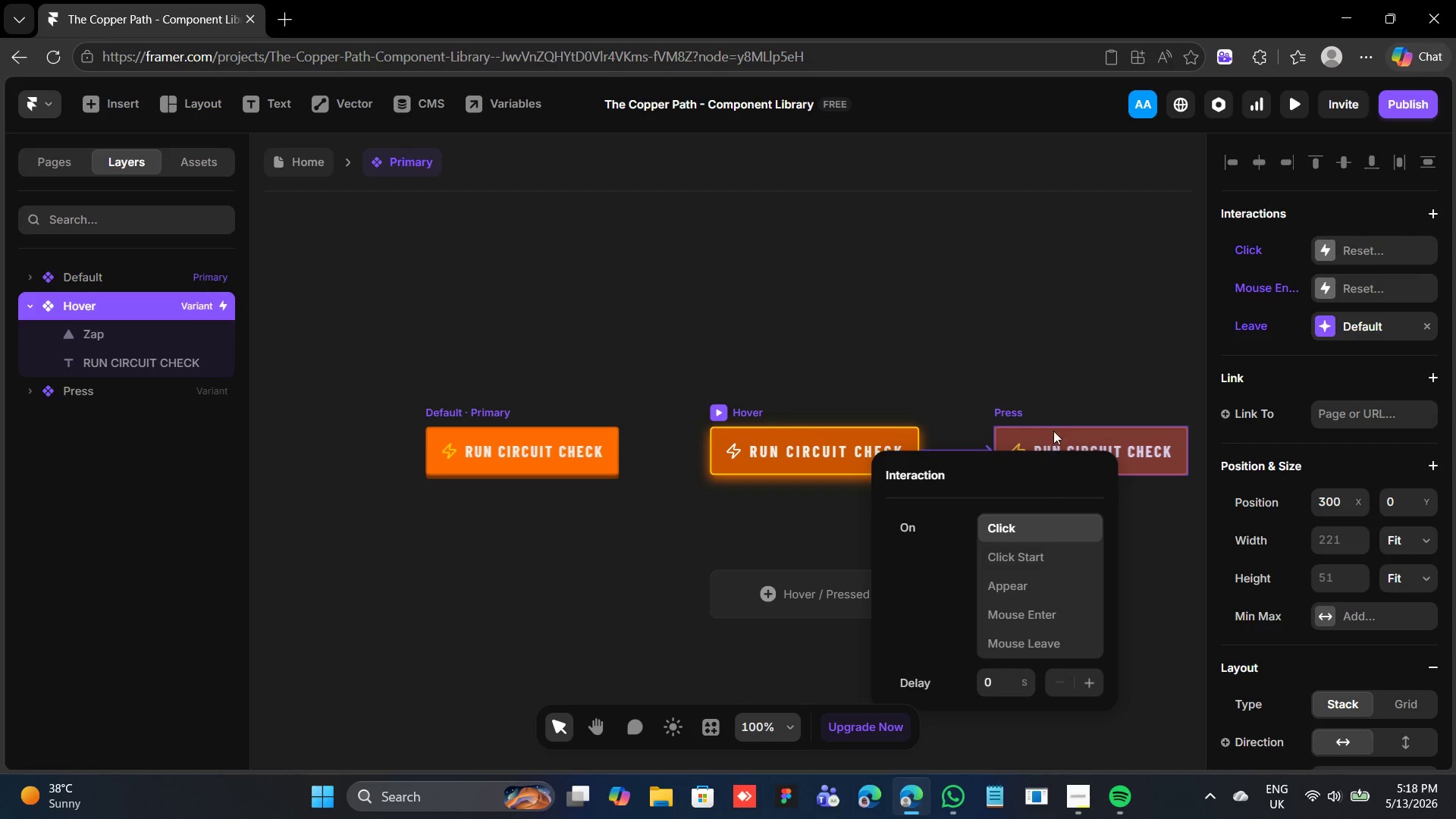 
left_click([1012, 403])
 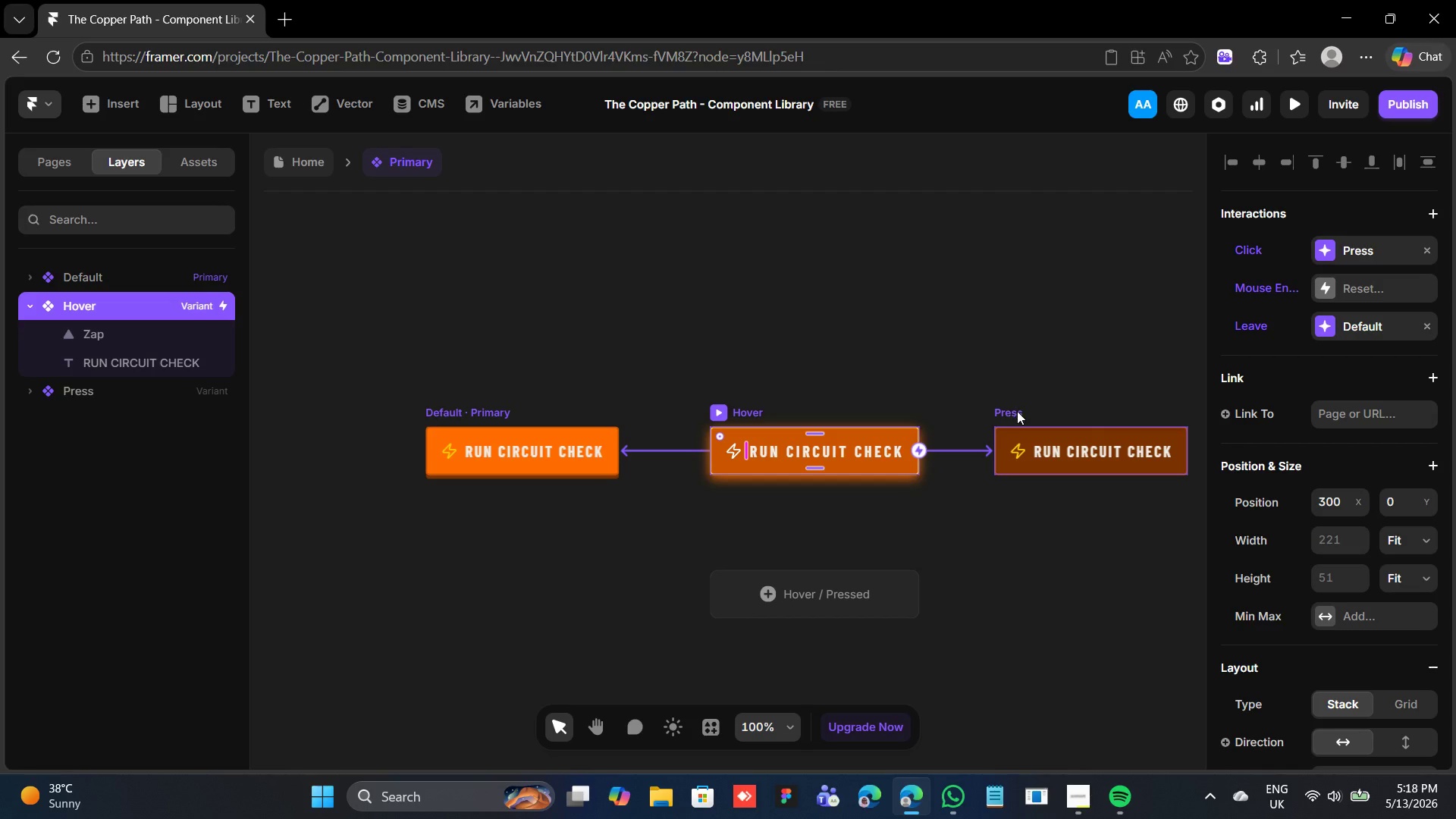 
left_click([1013, 415])
 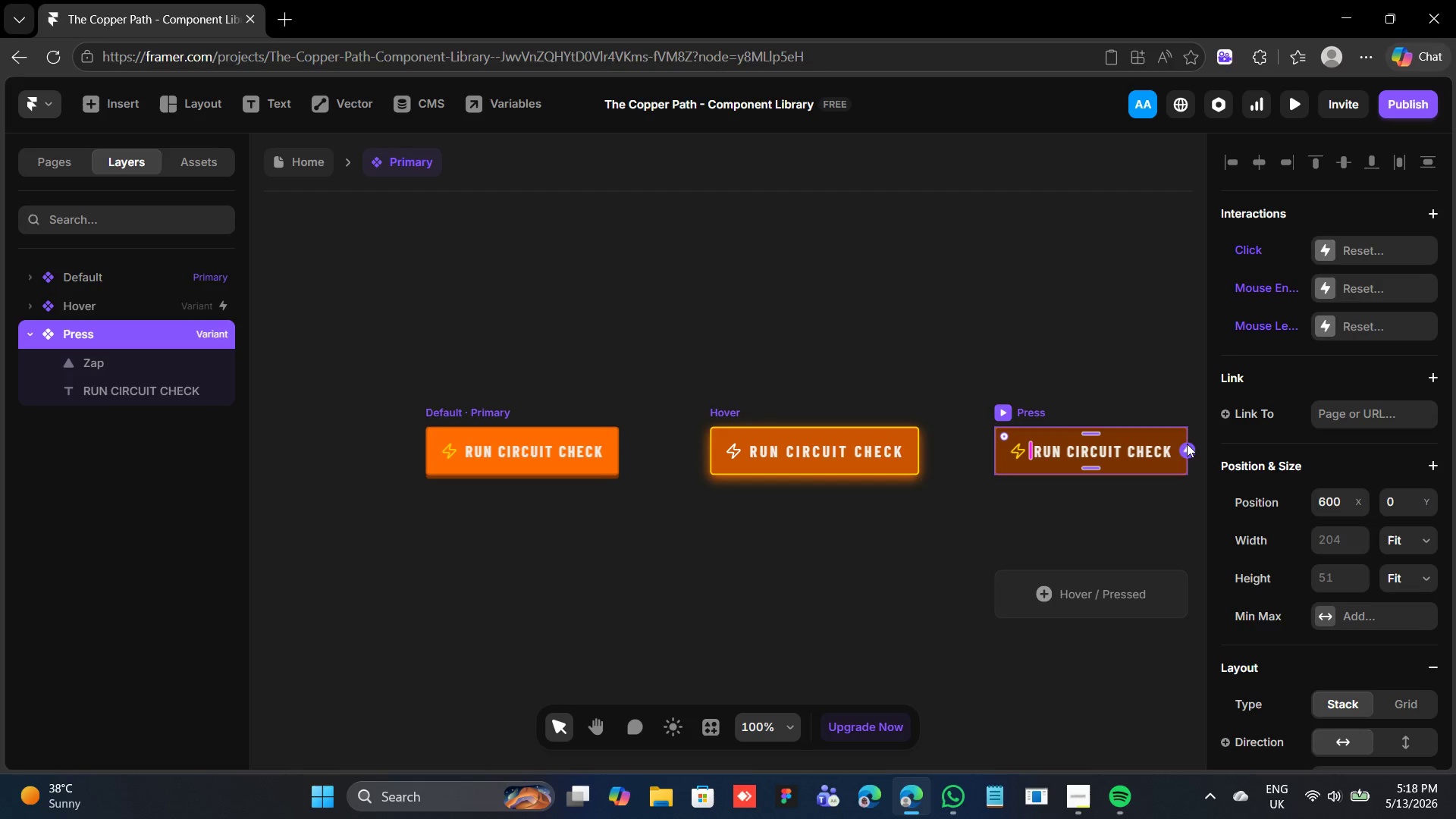 
left_click_drag(start_coordinate=[1187, 445], to_coordinate=[572, 465])
 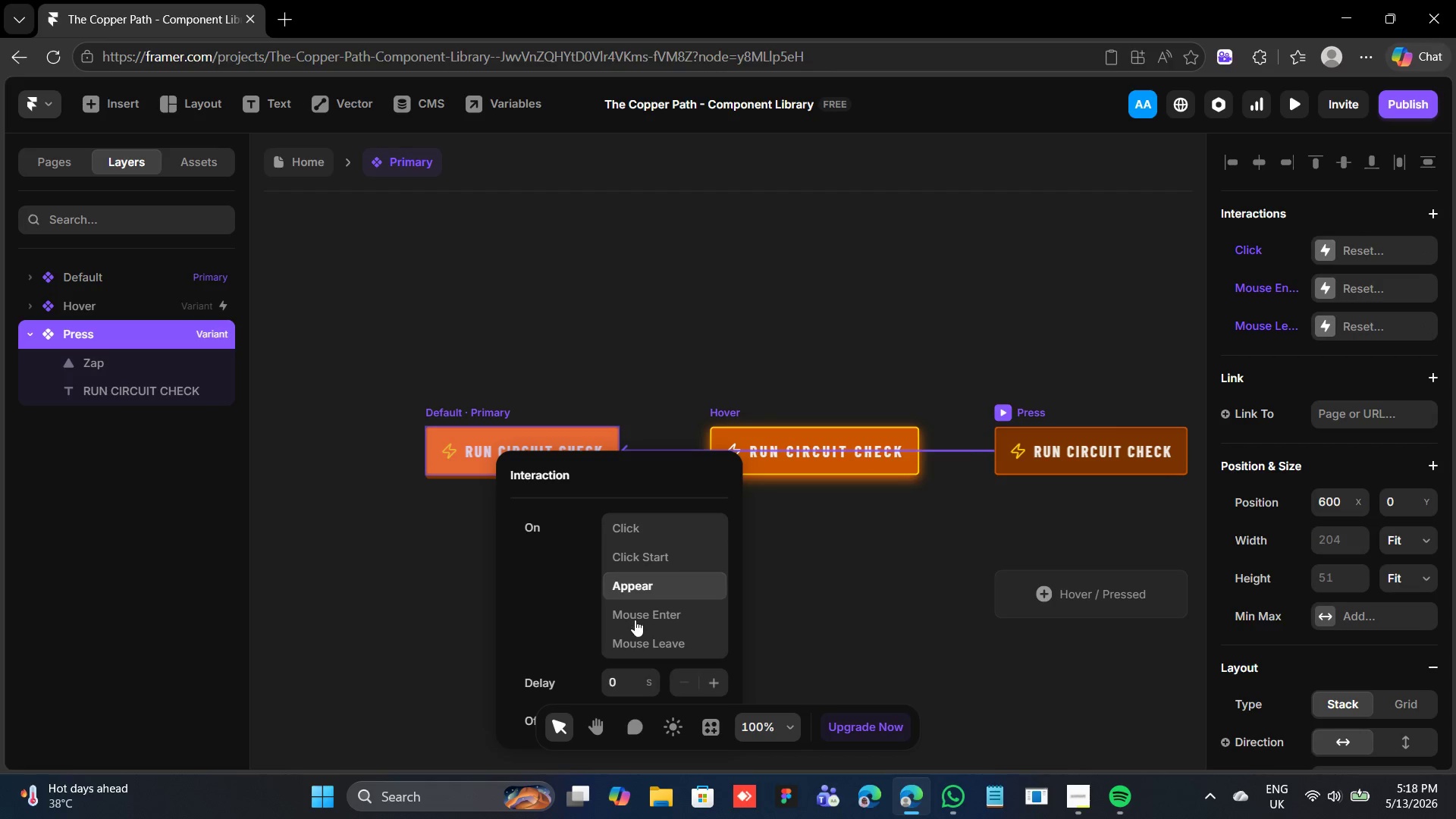 
left_click([643, 670])
 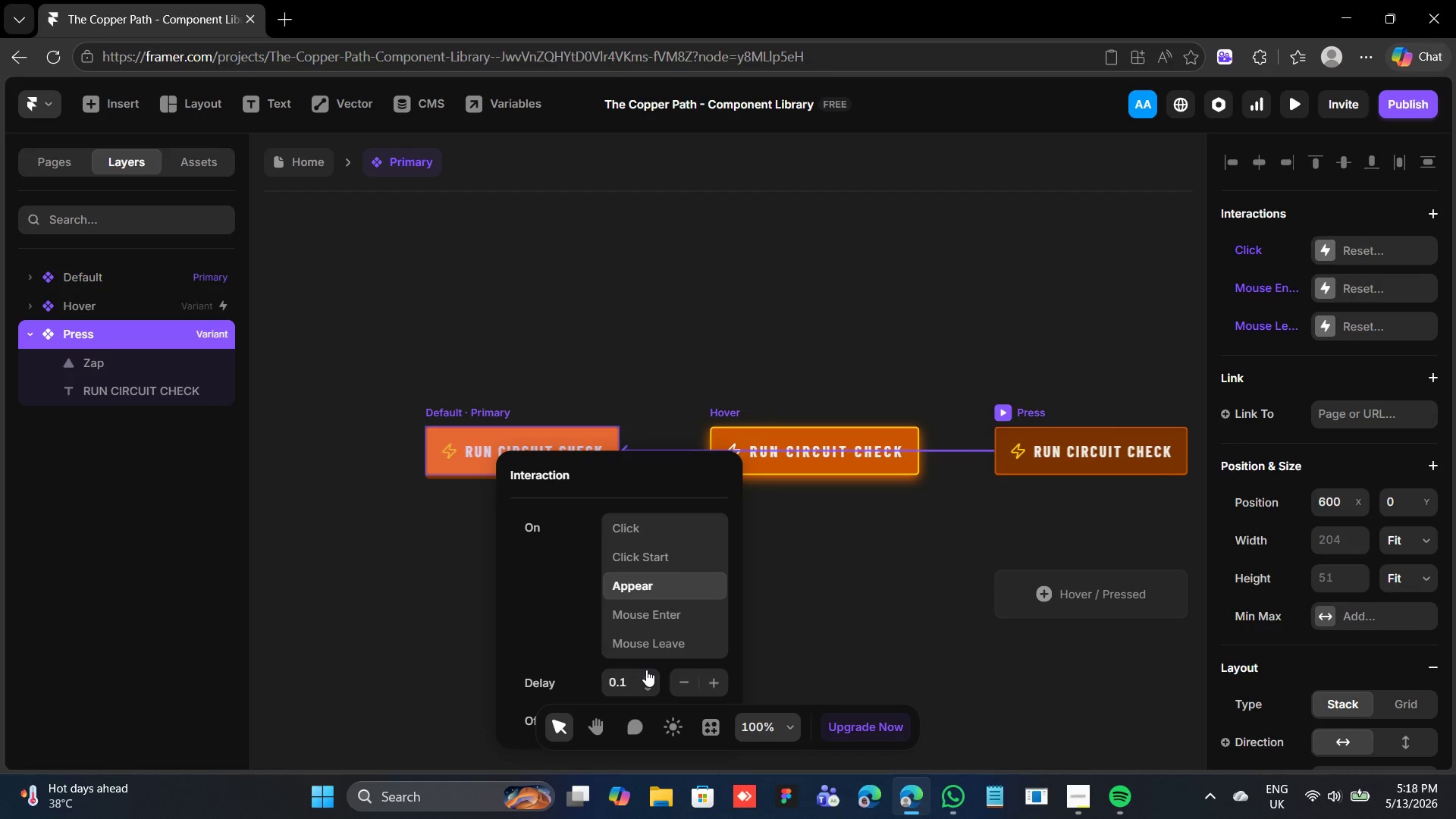 
double_click([646, 670])
 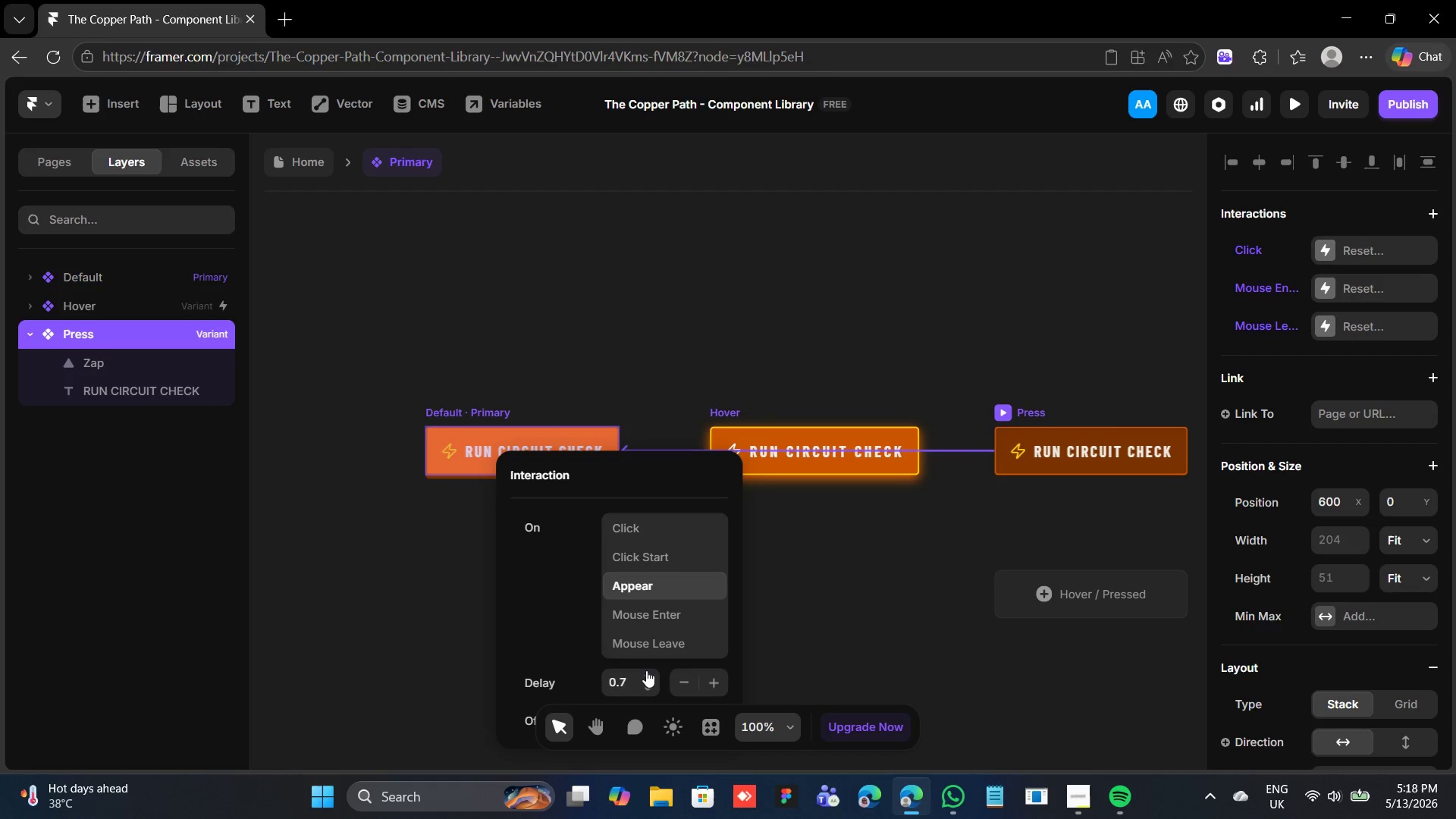 
triple_click([646, 670])
 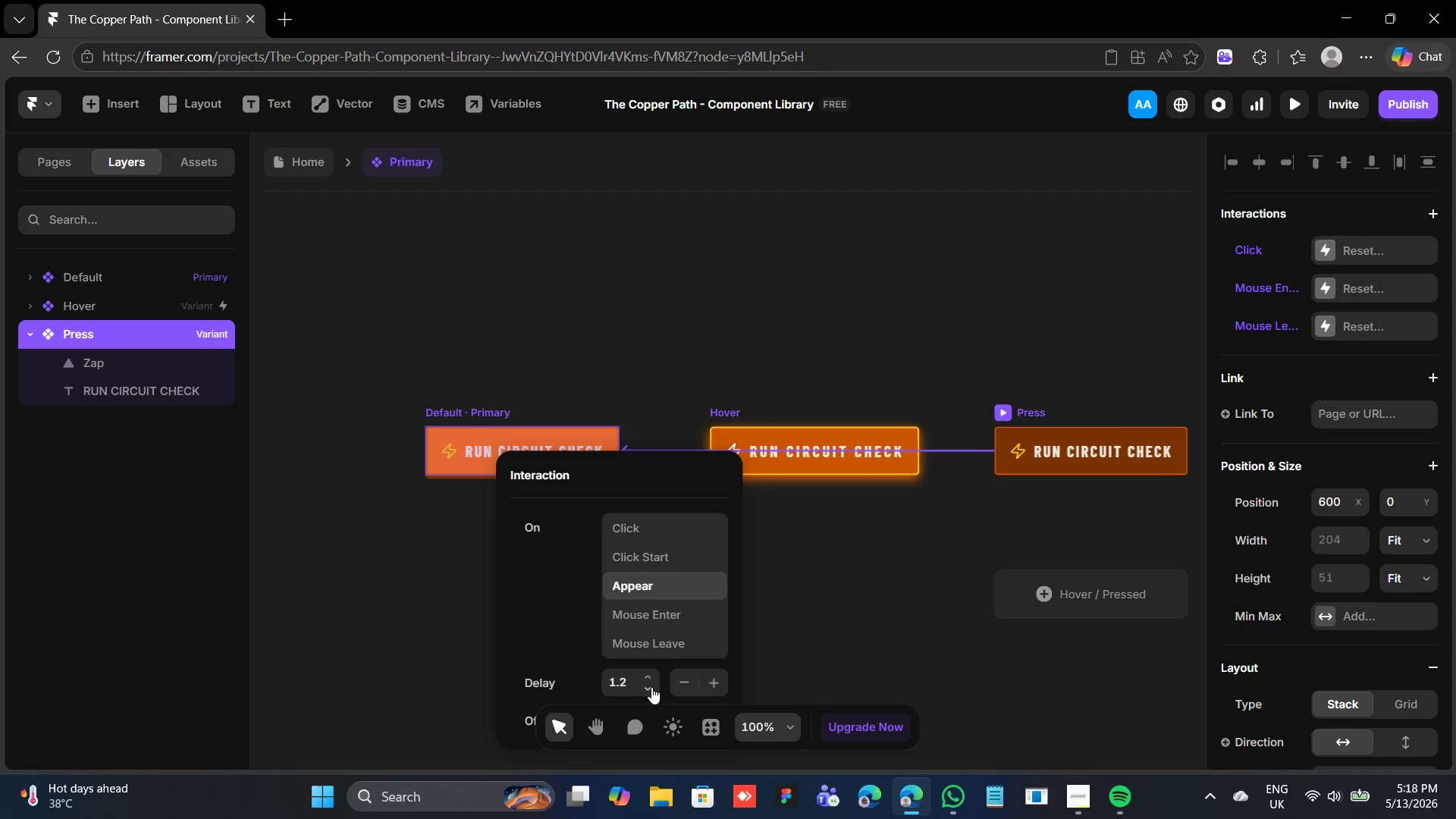 
double_click([651, 686])
 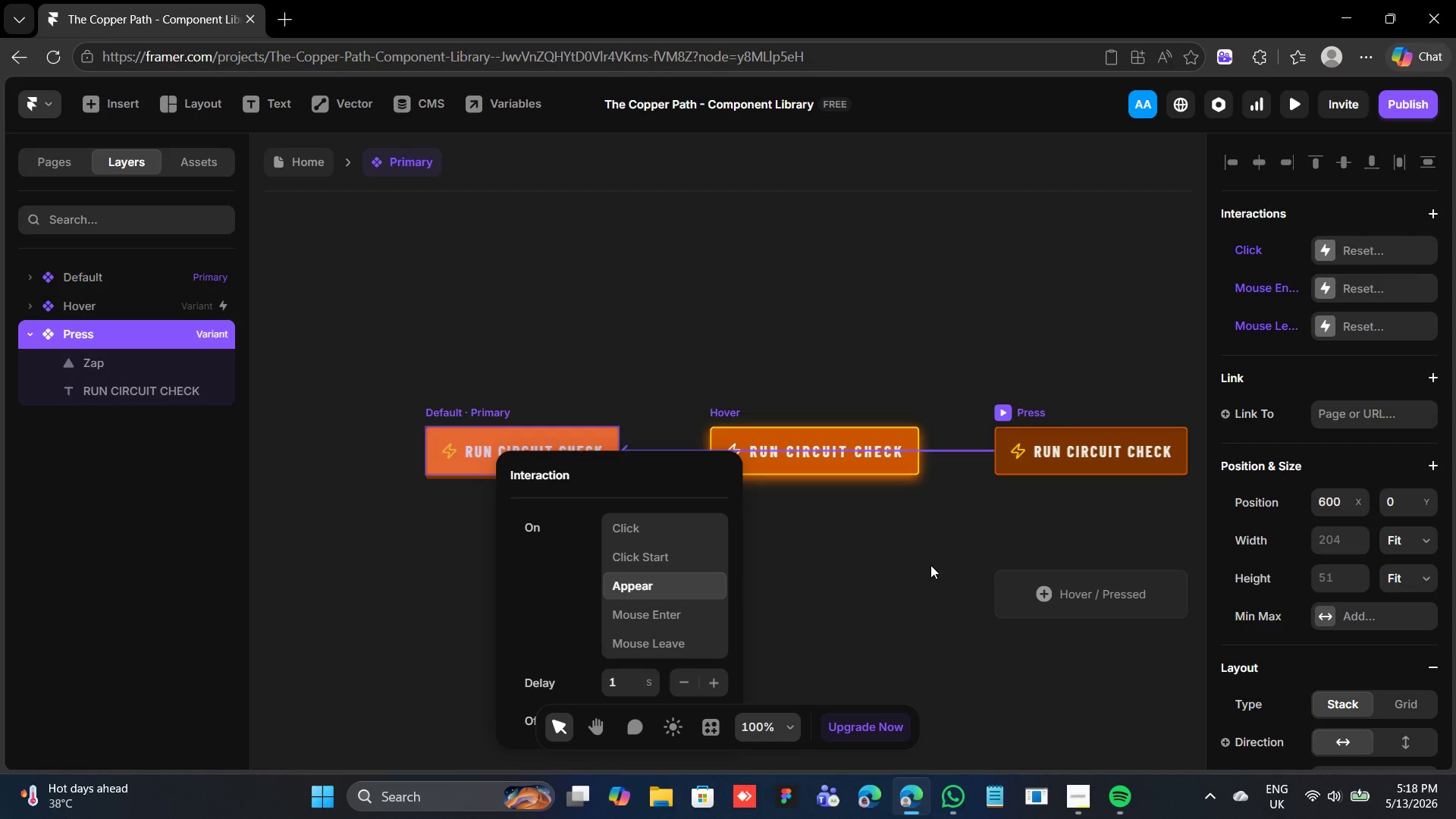 
left_click([874, 576])
 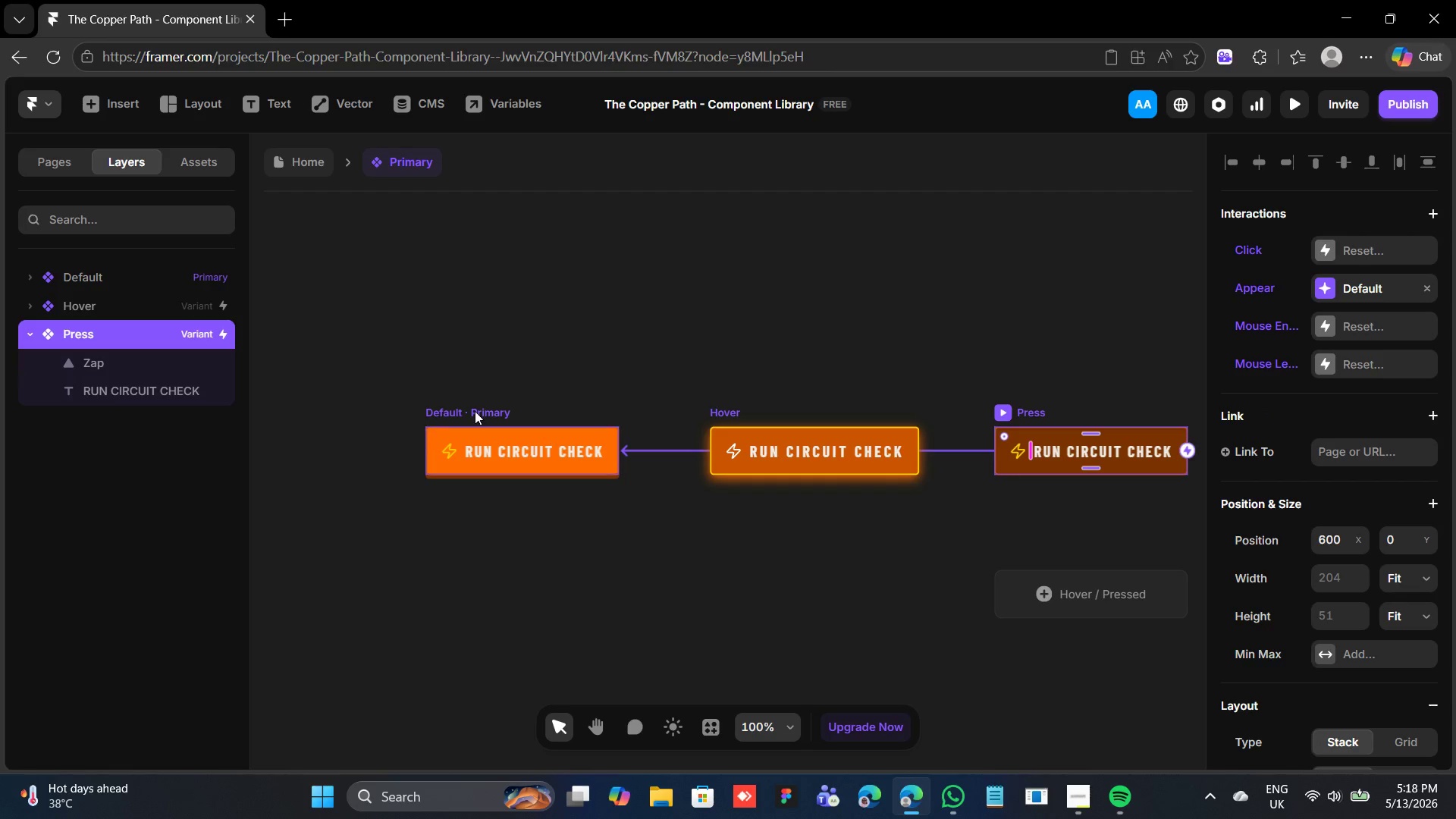 
left_click([472, 410])
 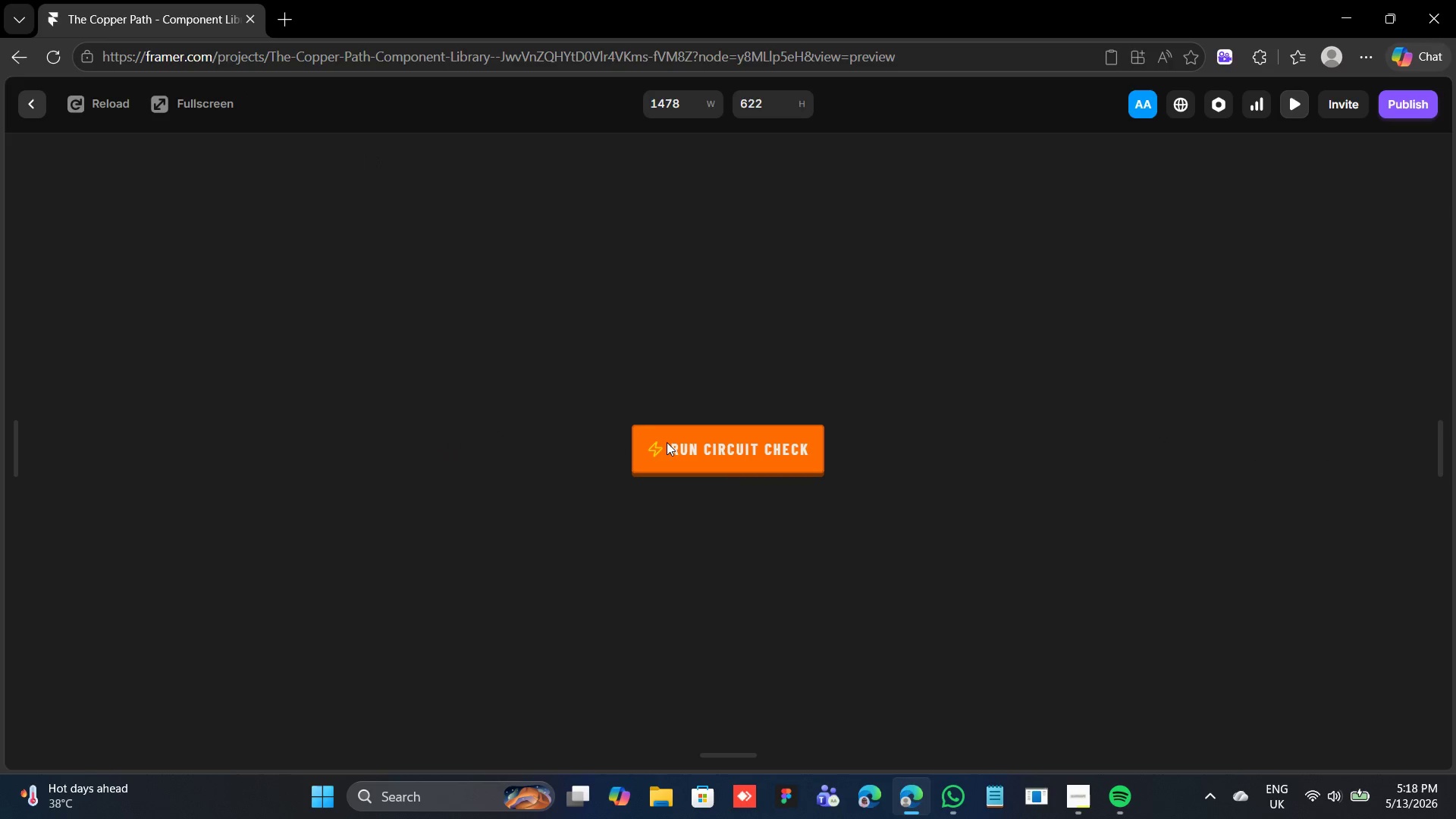 
left_click([466, 424])
 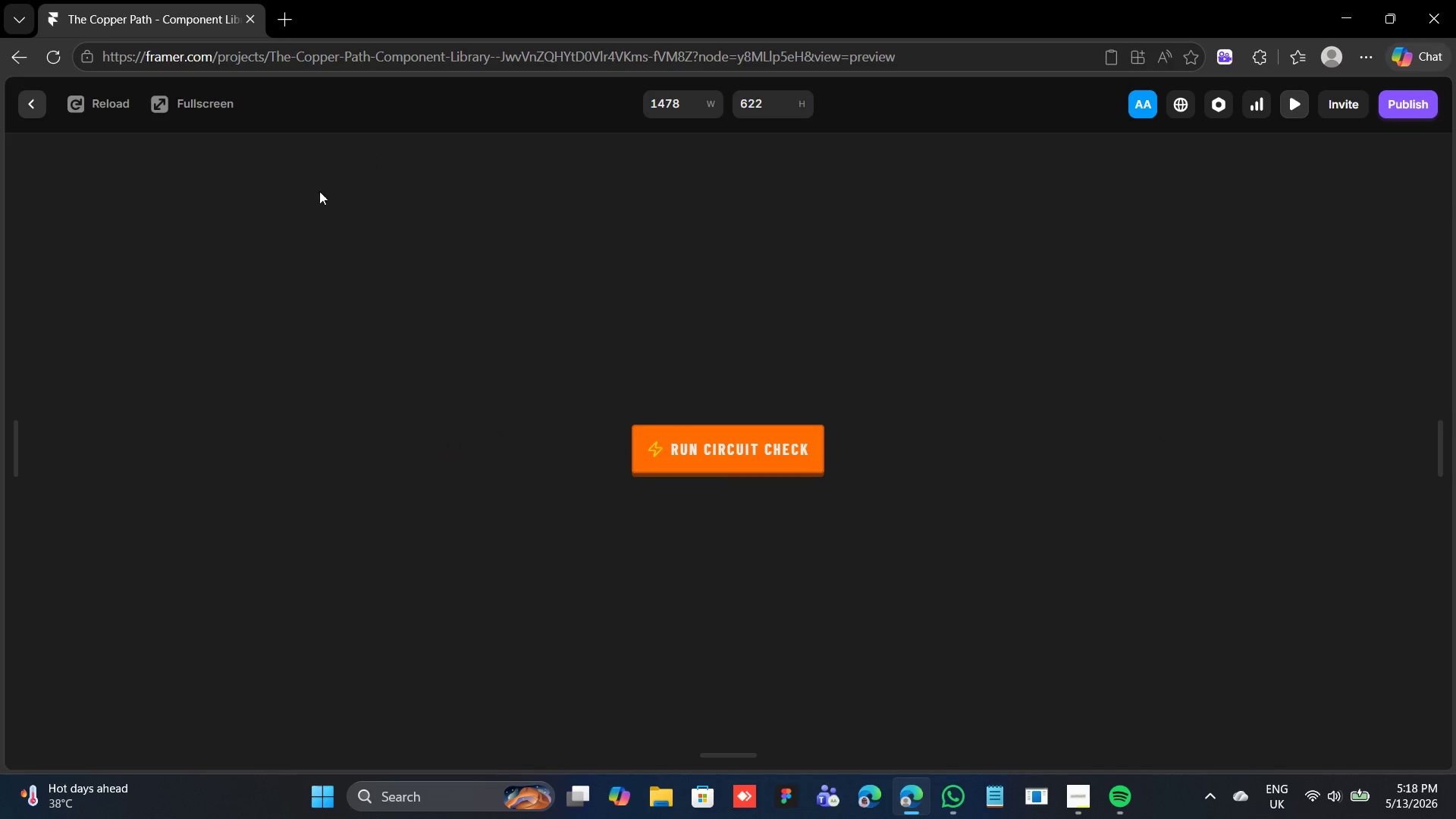 
double_click([288, 284])
 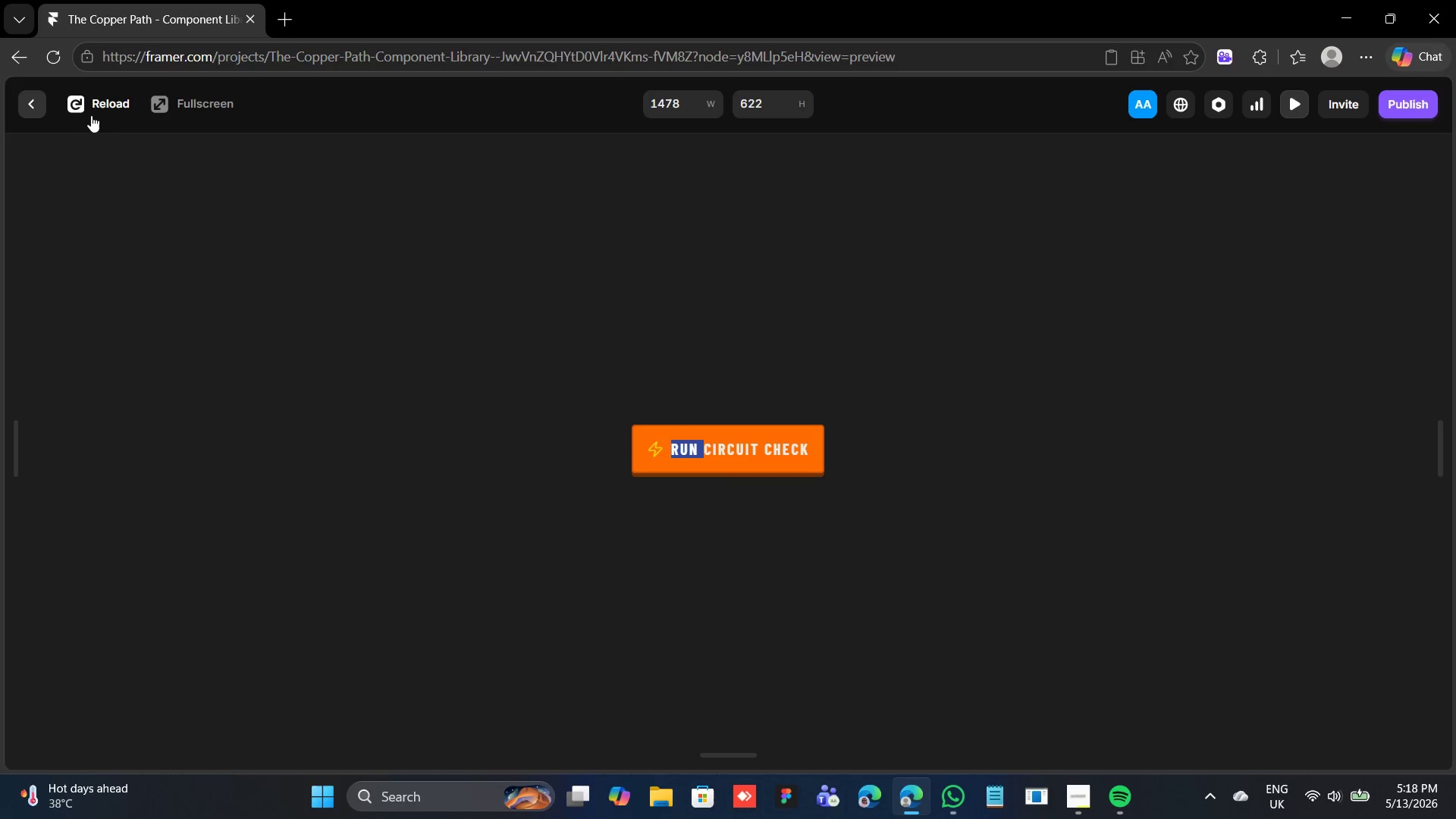 
left_click([85, 110])
 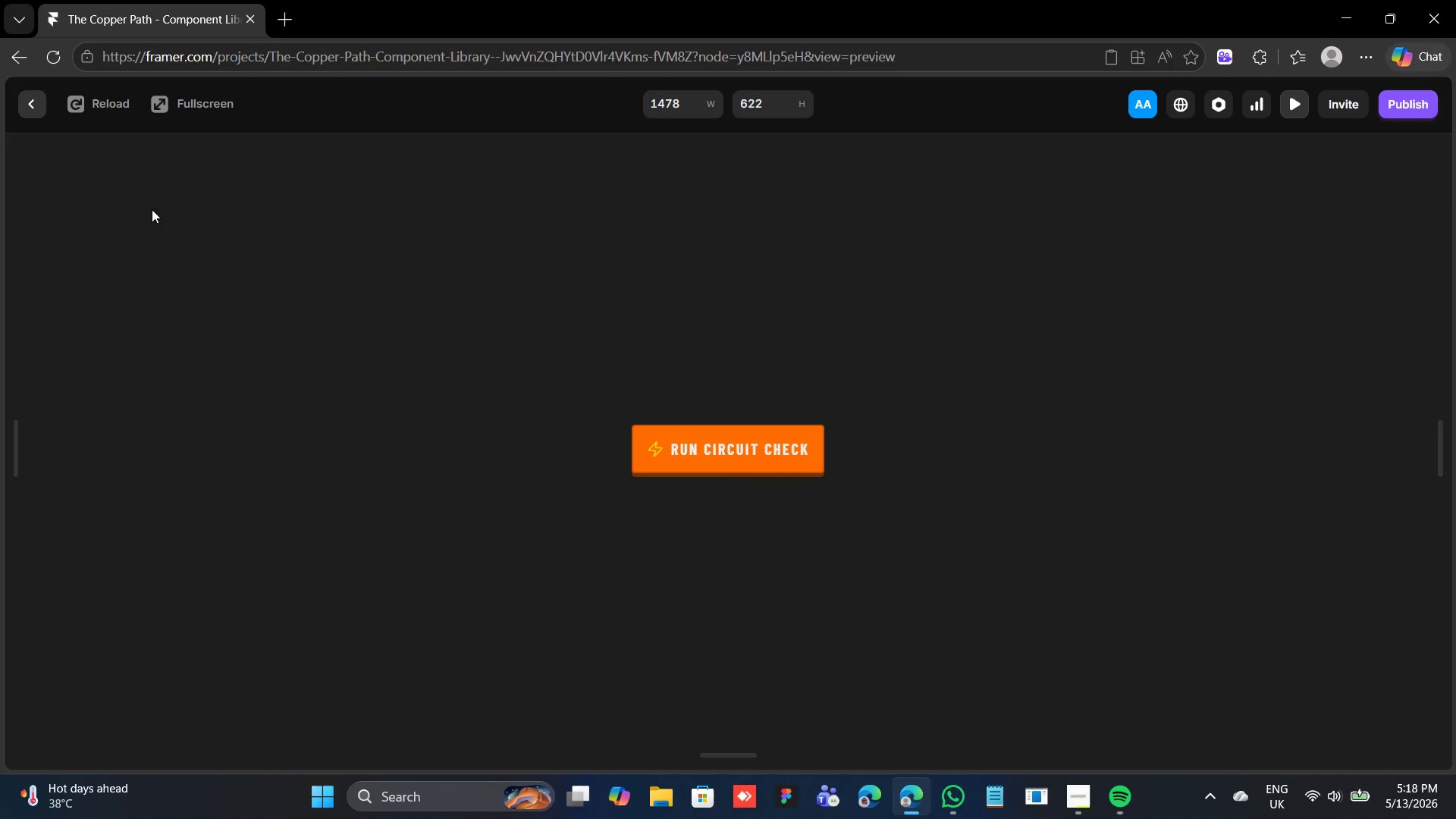 
left_click([22, 109])
 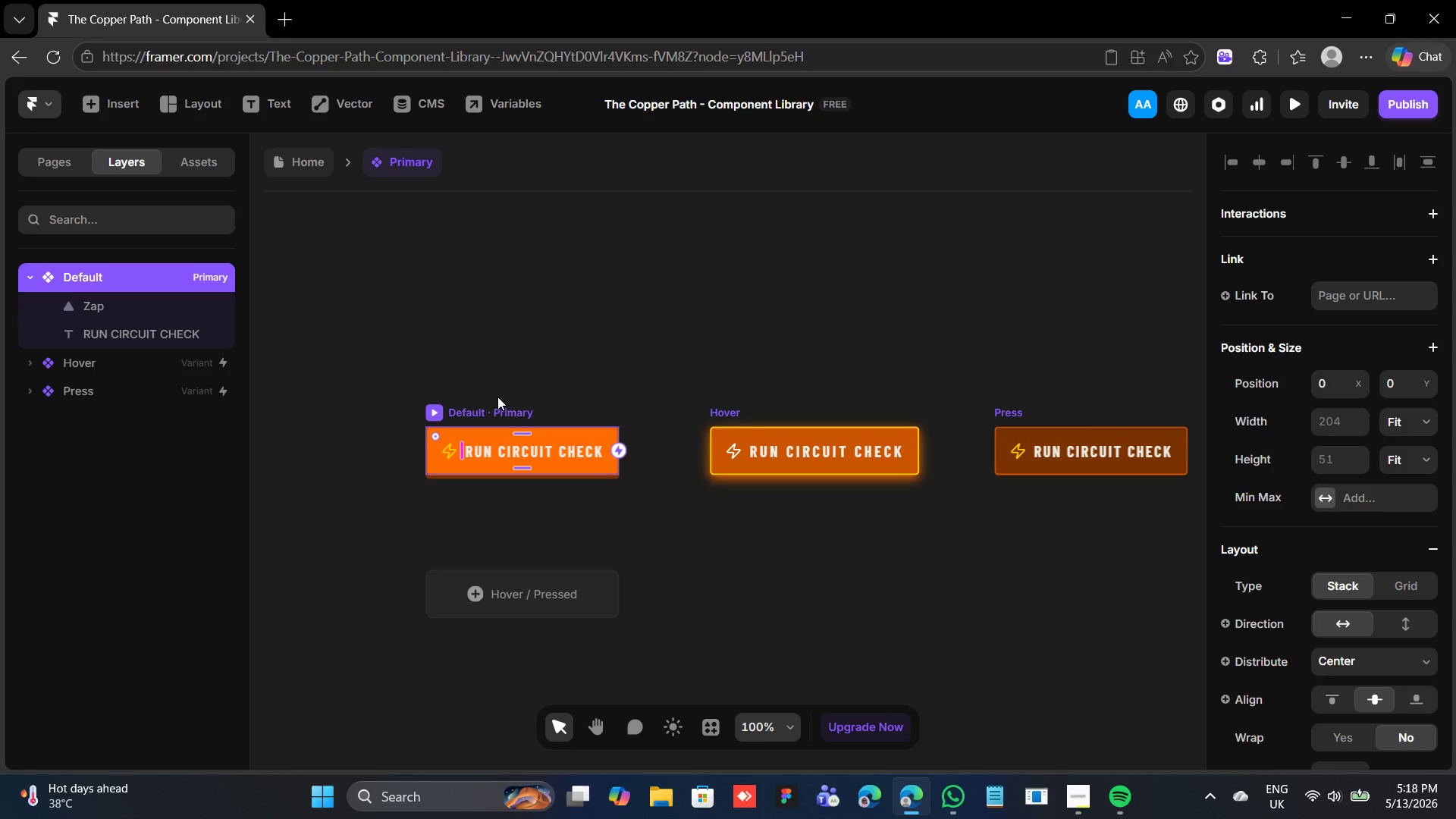 
left_click([493, 406])
 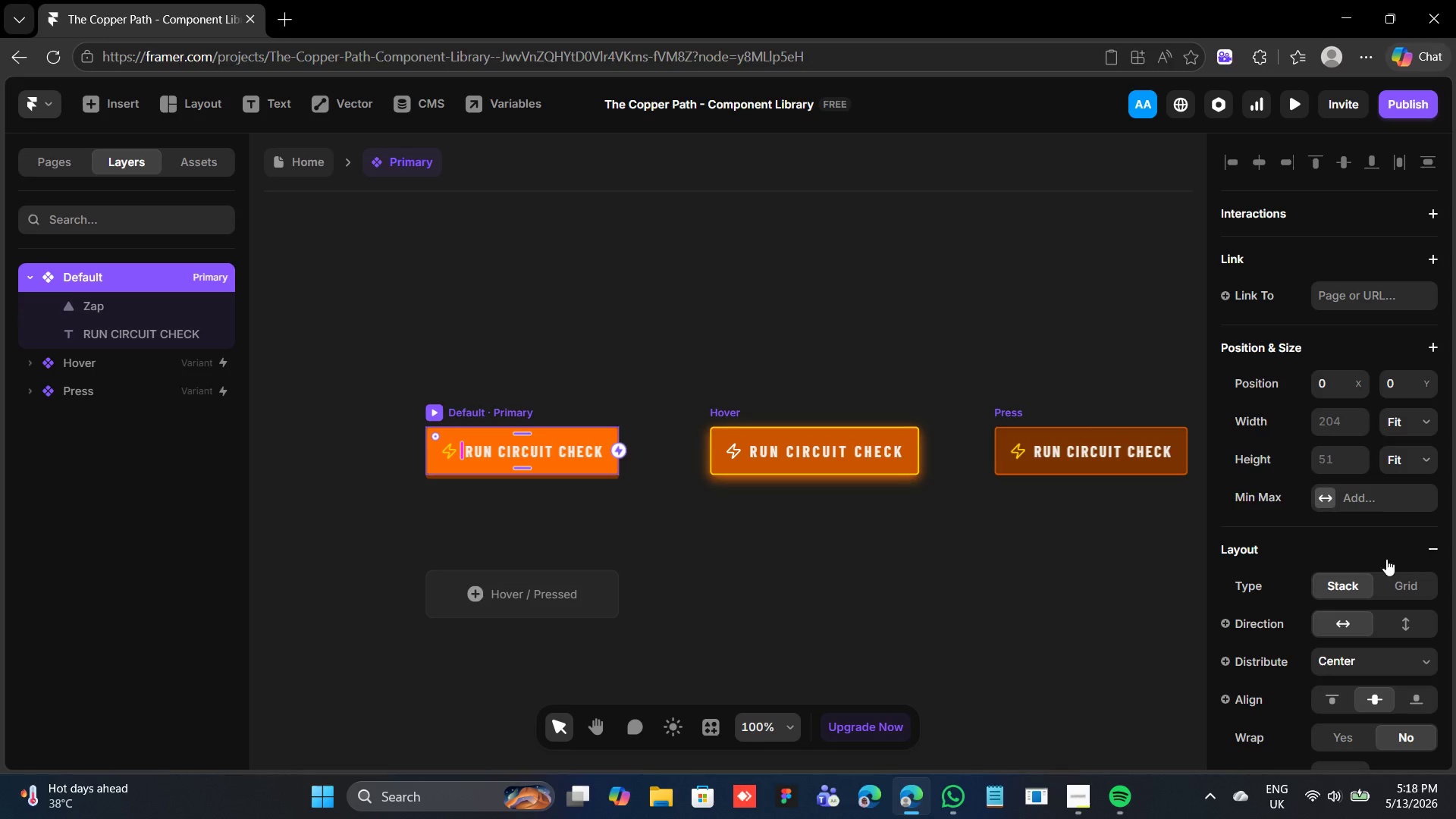 
scroll: coordinate [1386, 559], scroll_direction: up, amount: 4.0
 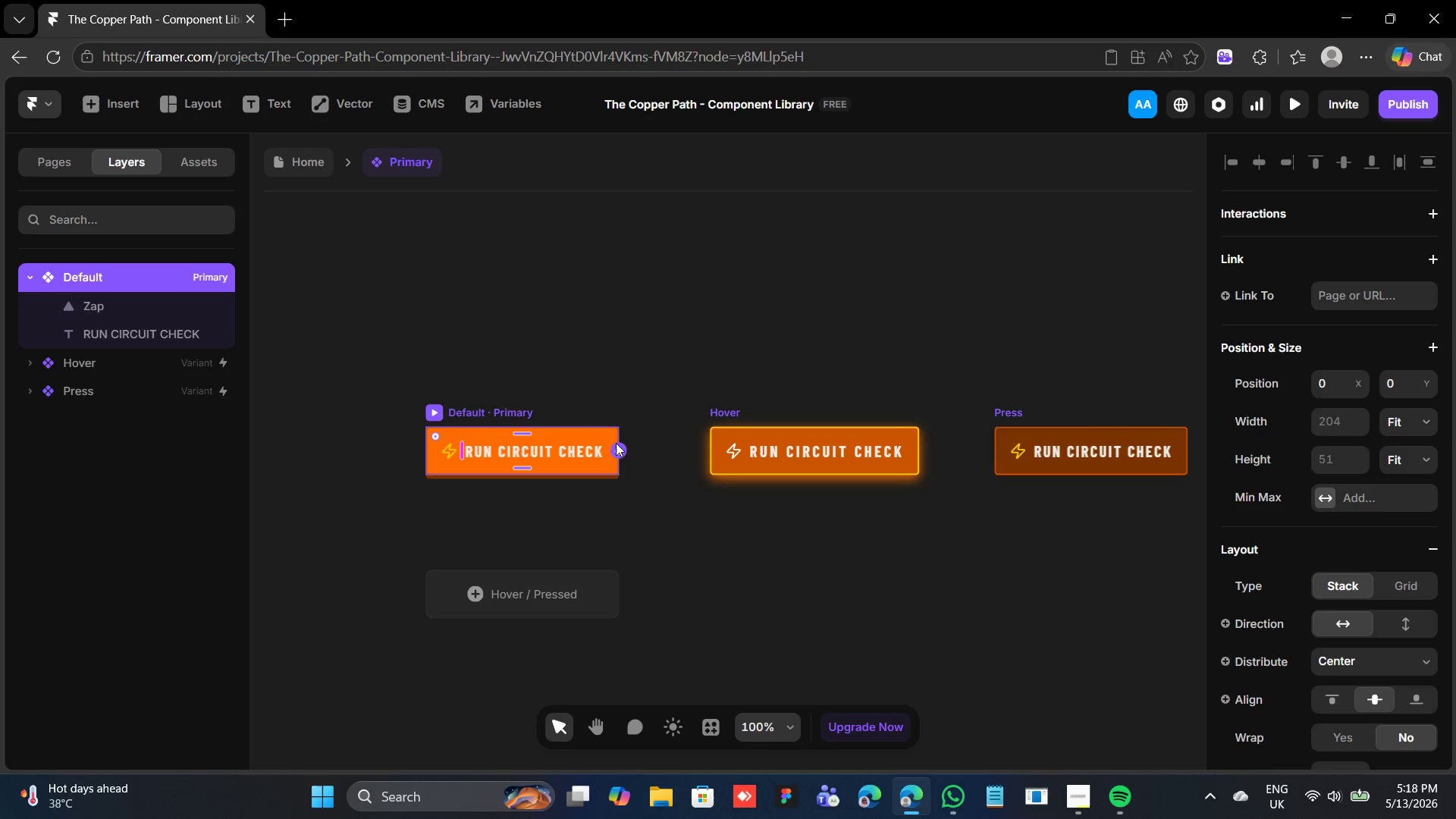 
left_click_drag(start_coordinate=[618, 445], to_coordinate=[774, 452])
 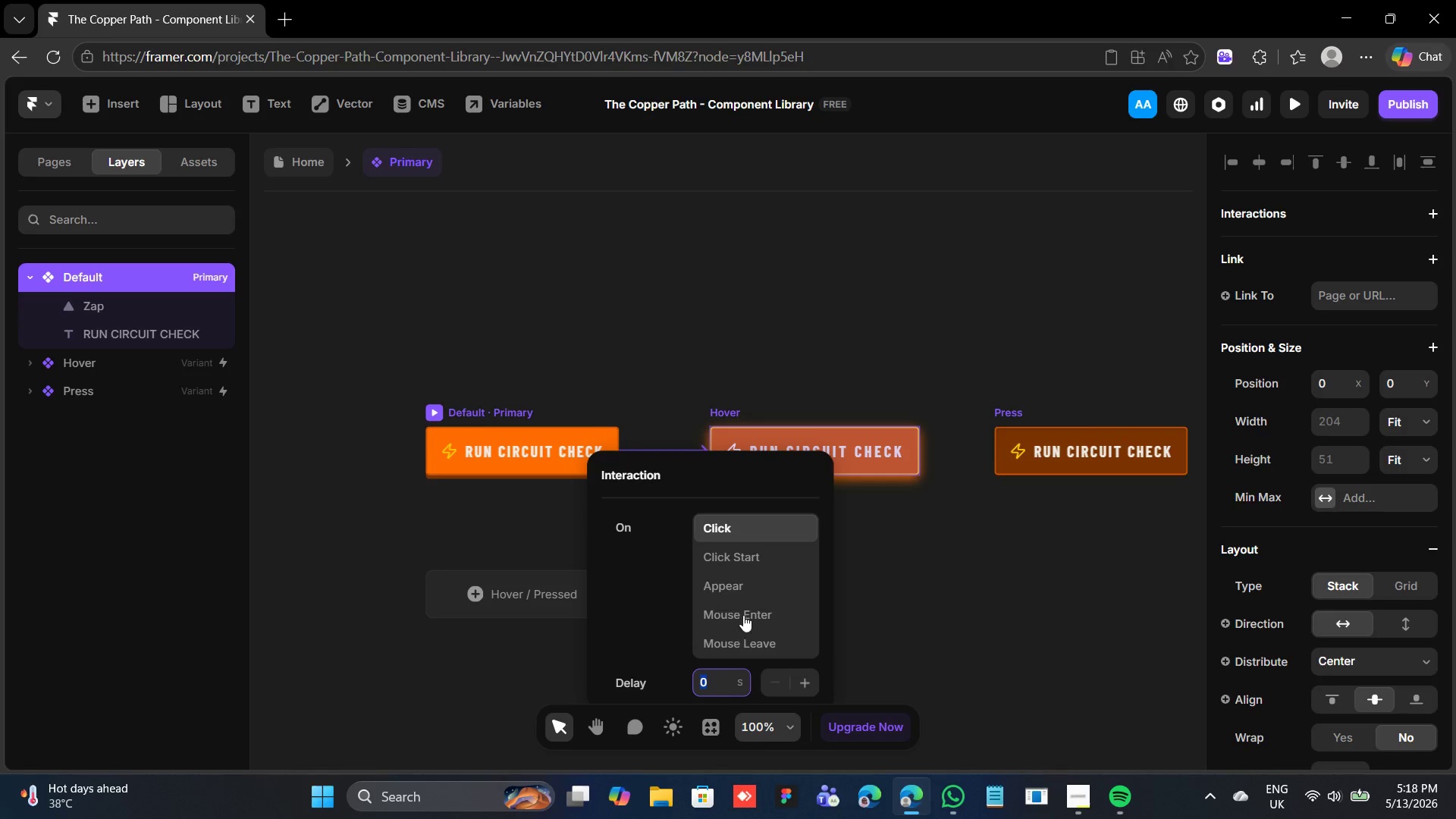 
left_click([747, 609])
 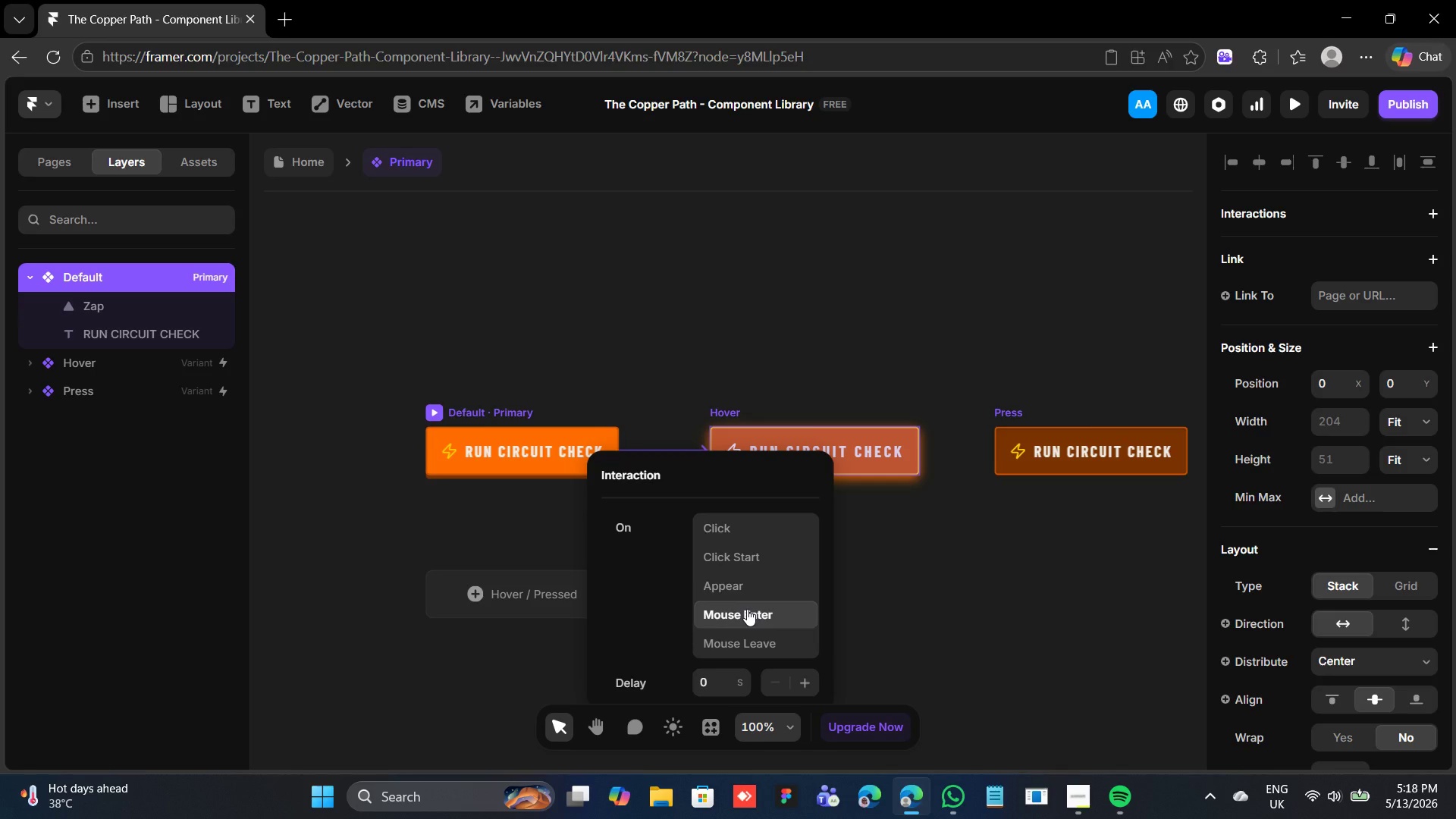 
double_click([747, 609])
 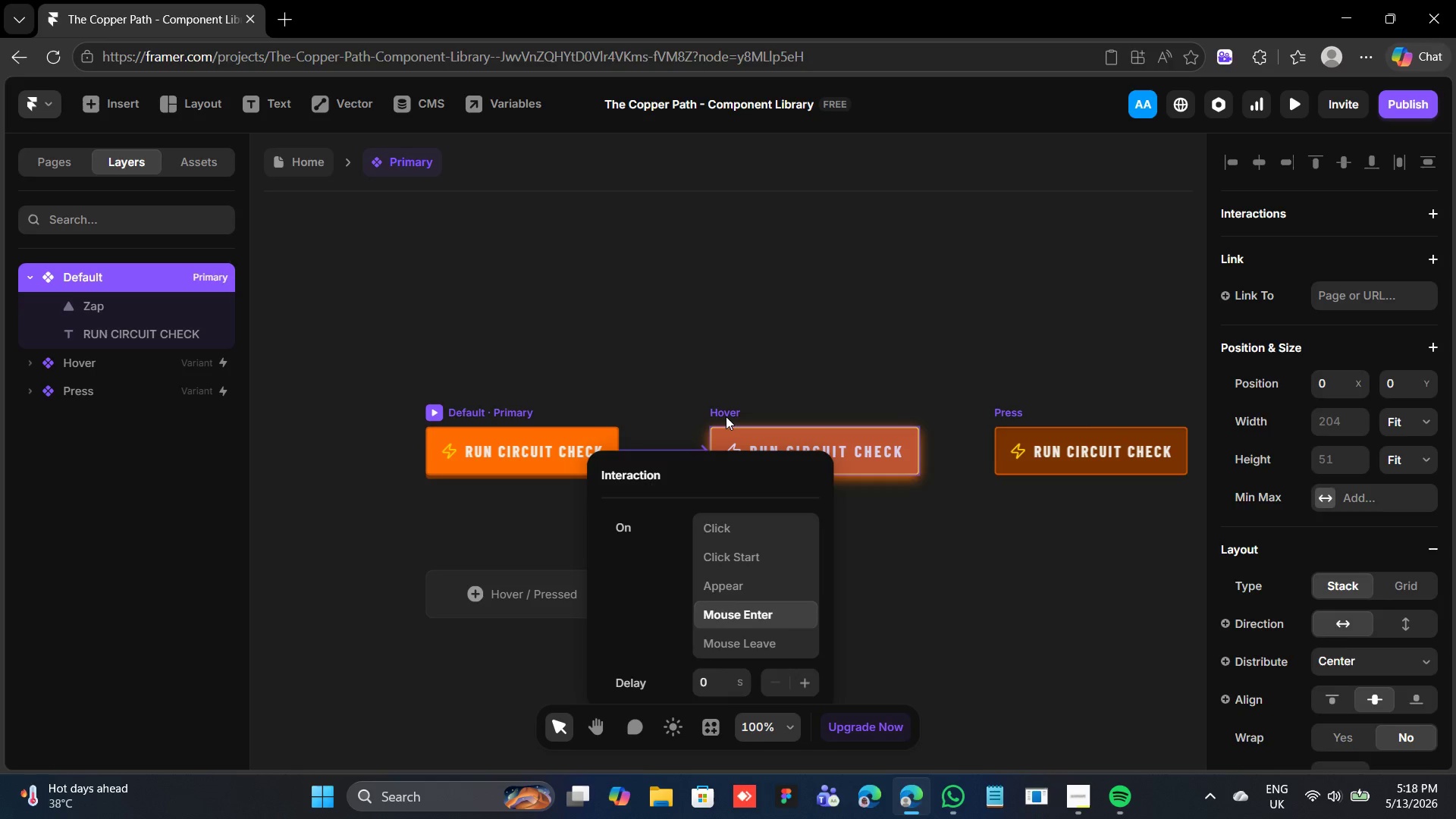 
left_click([726, 414])
 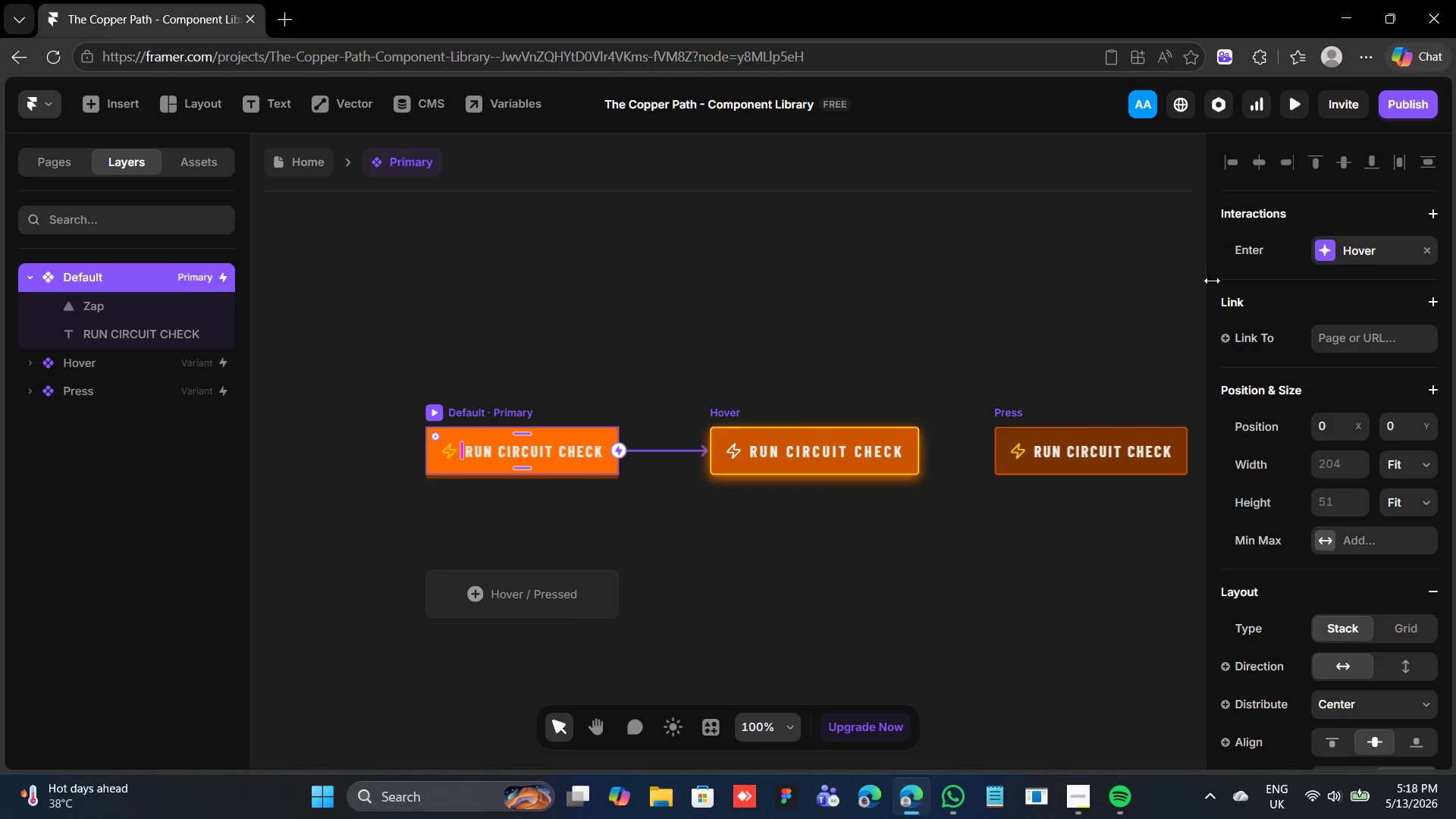 
left_click([1365, 250])
 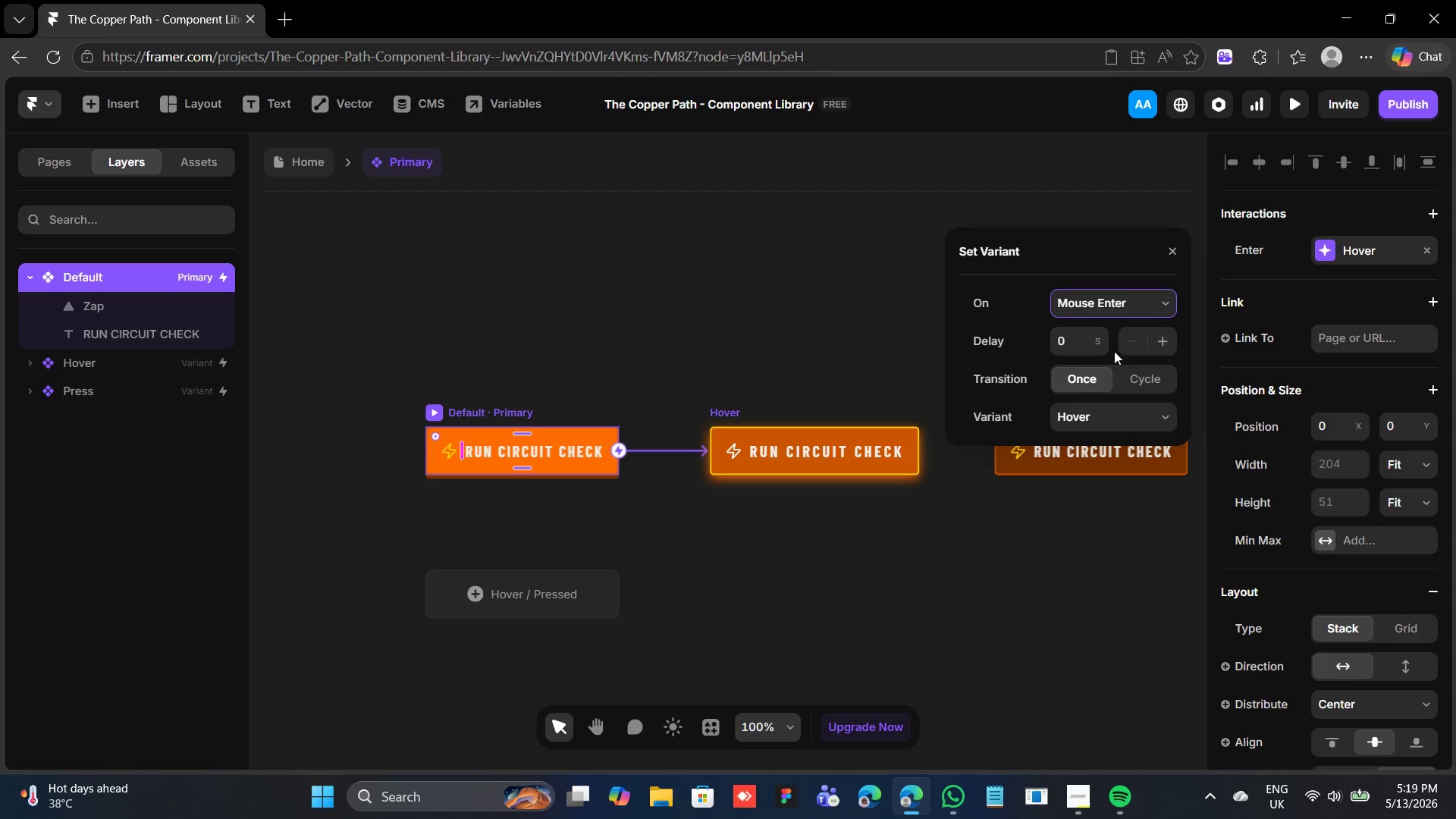 
left_click([1124, 300])
 